 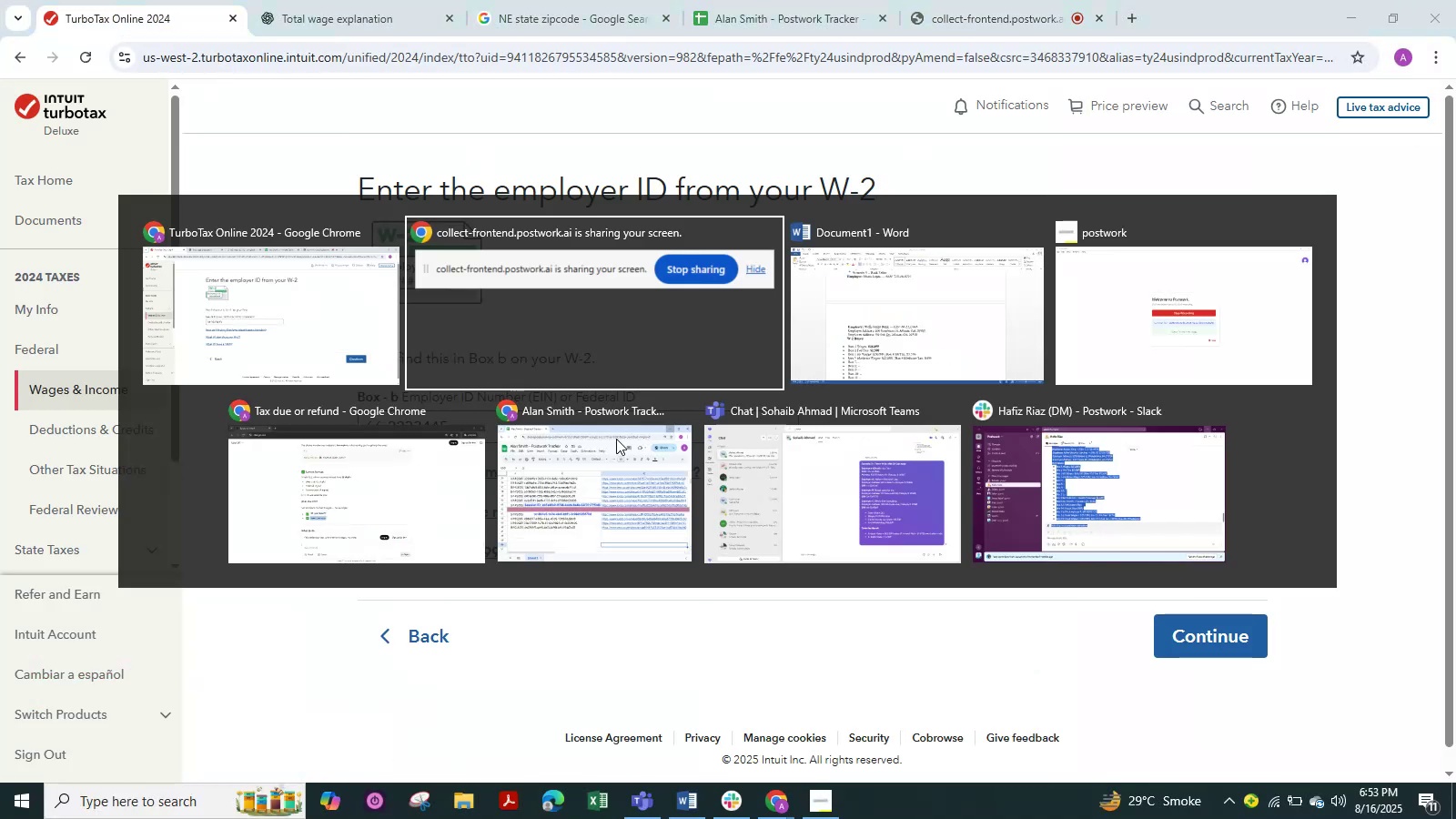 
key(Alt+Tab)
 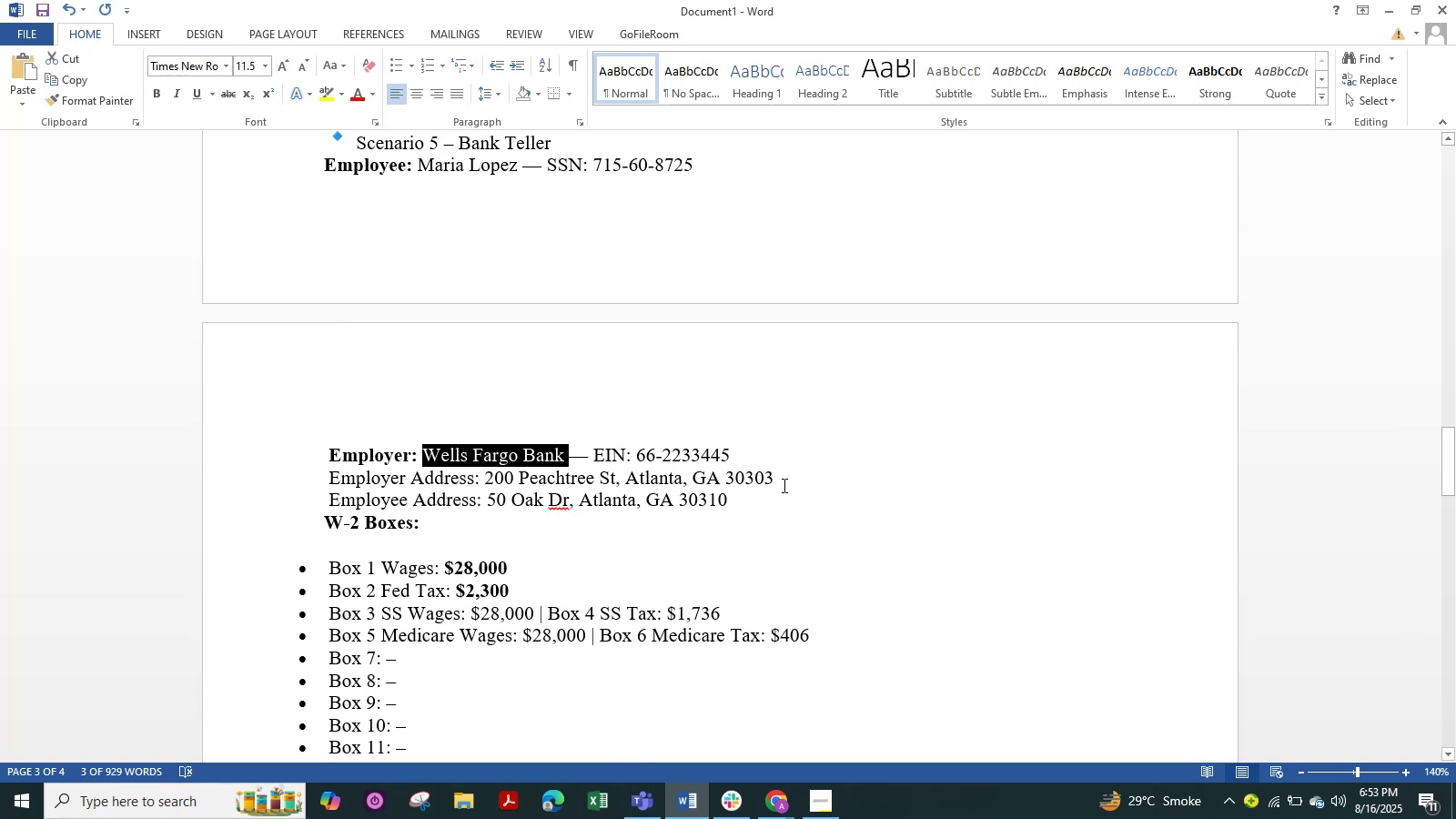 
left_click([771, 452])
 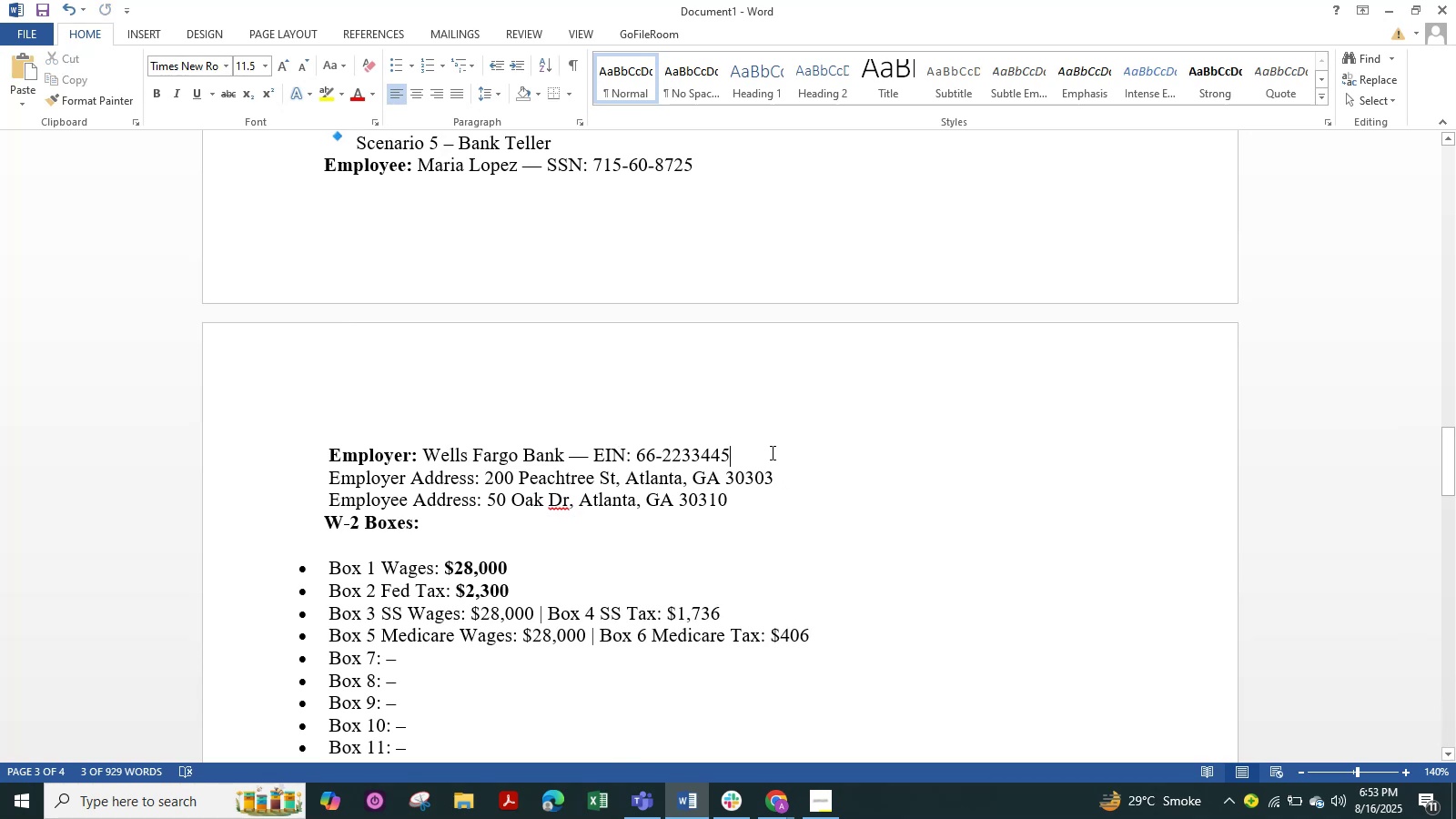 
key(Alt+Tab)
 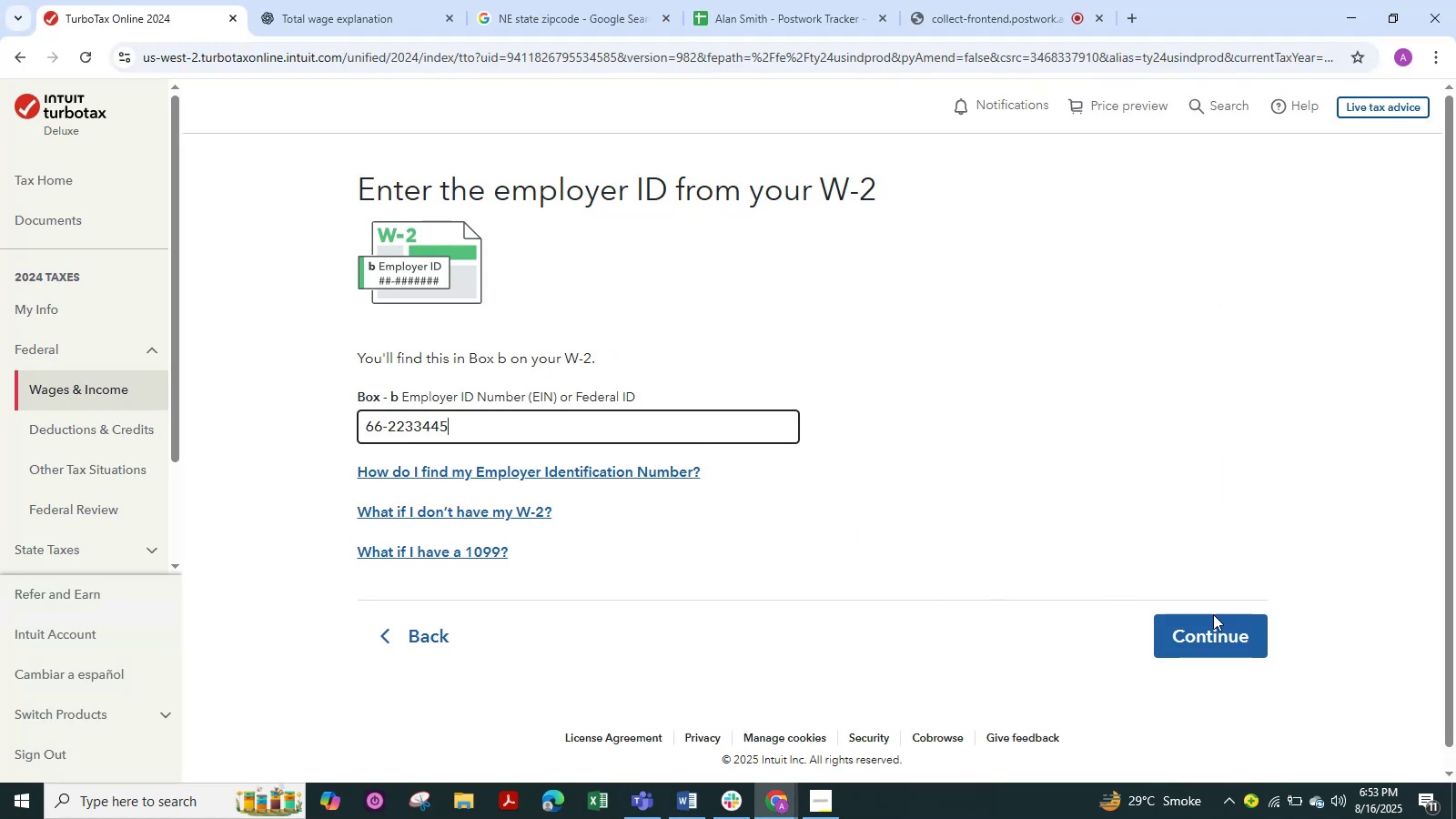 
left_click([1238, 619])
 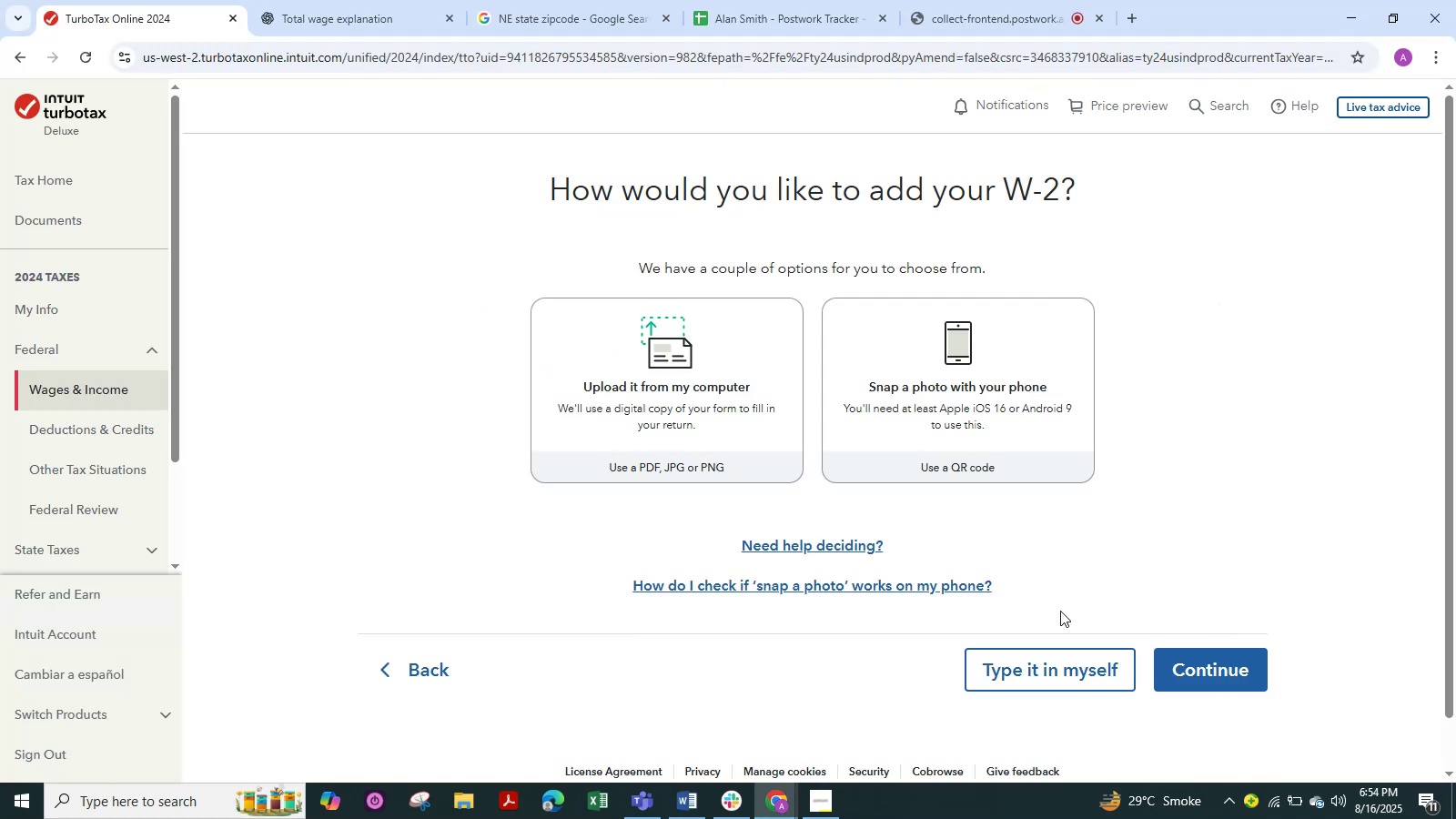 
left_click([1030, 663])
 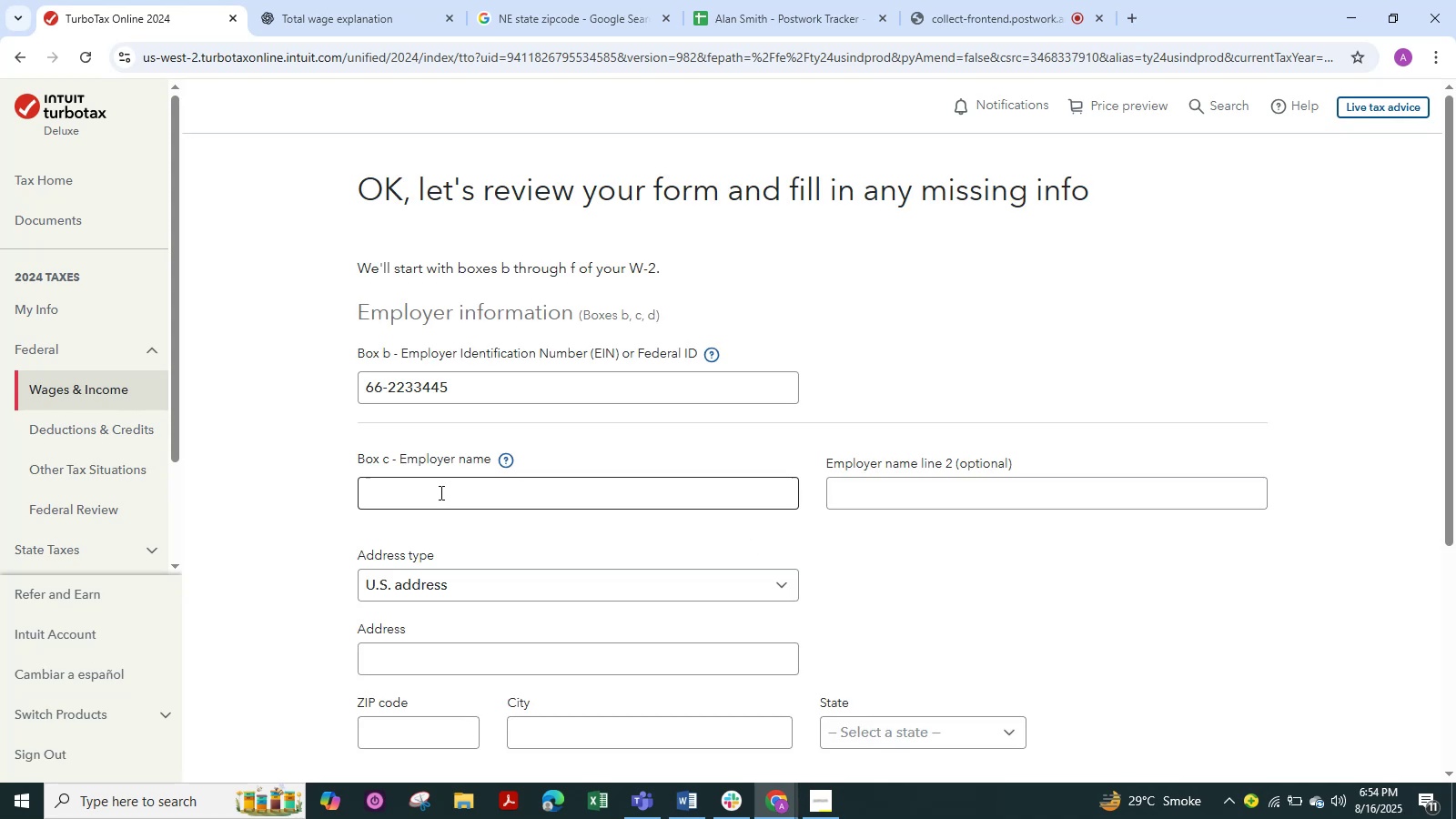 
wait(5.32)
 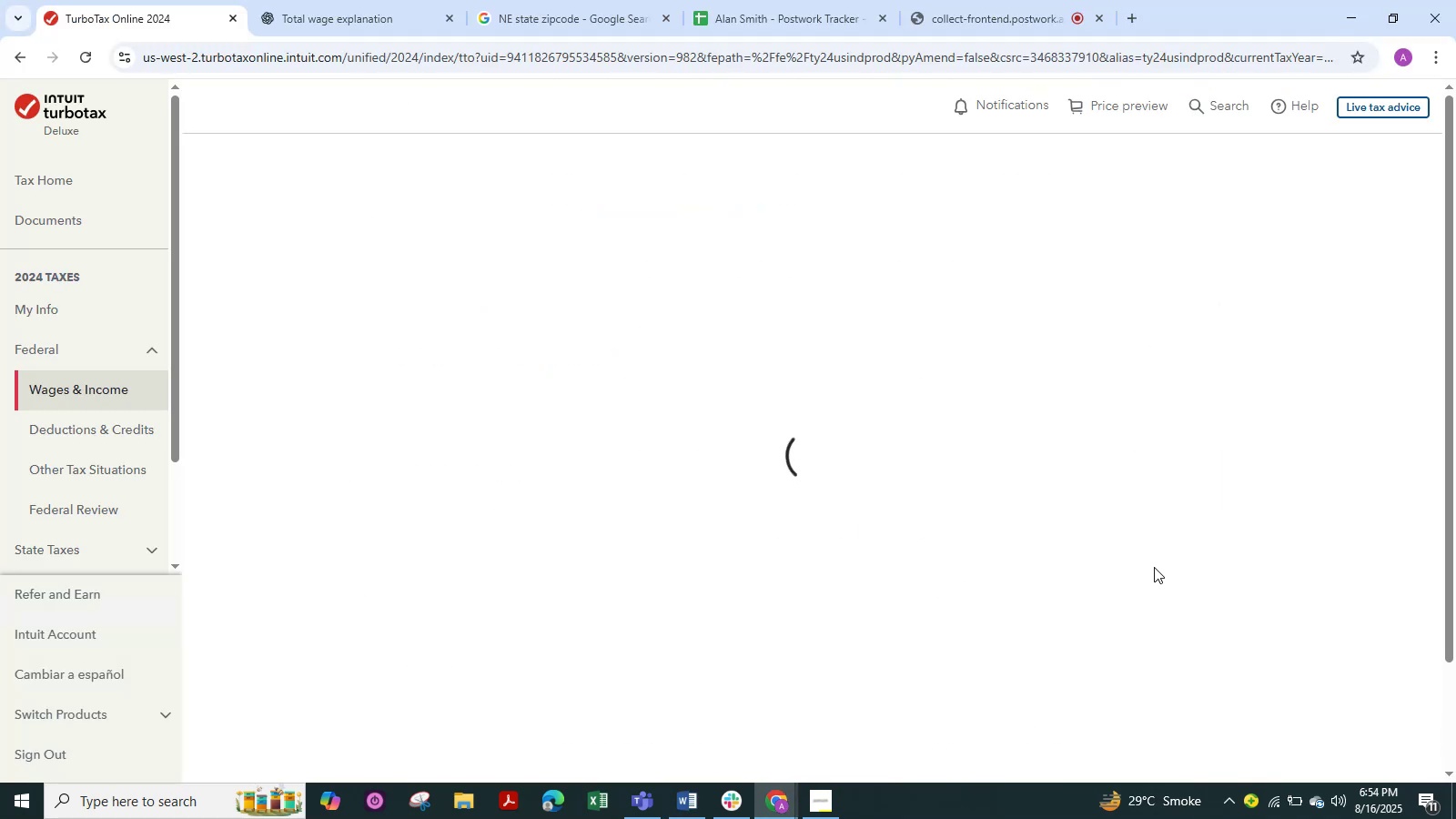 
left_click([470, 482])
 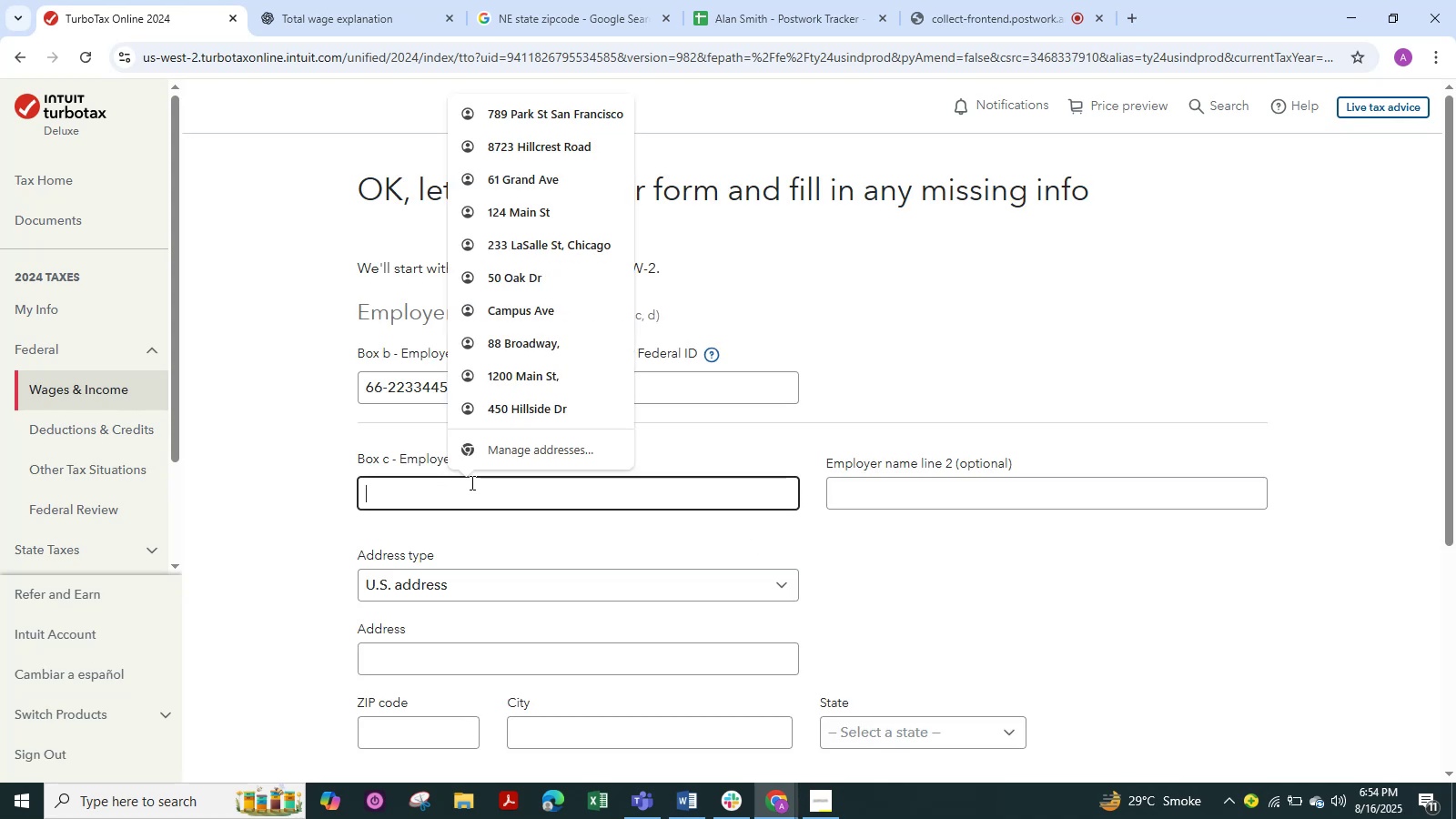 
key(Alt+Tab)
 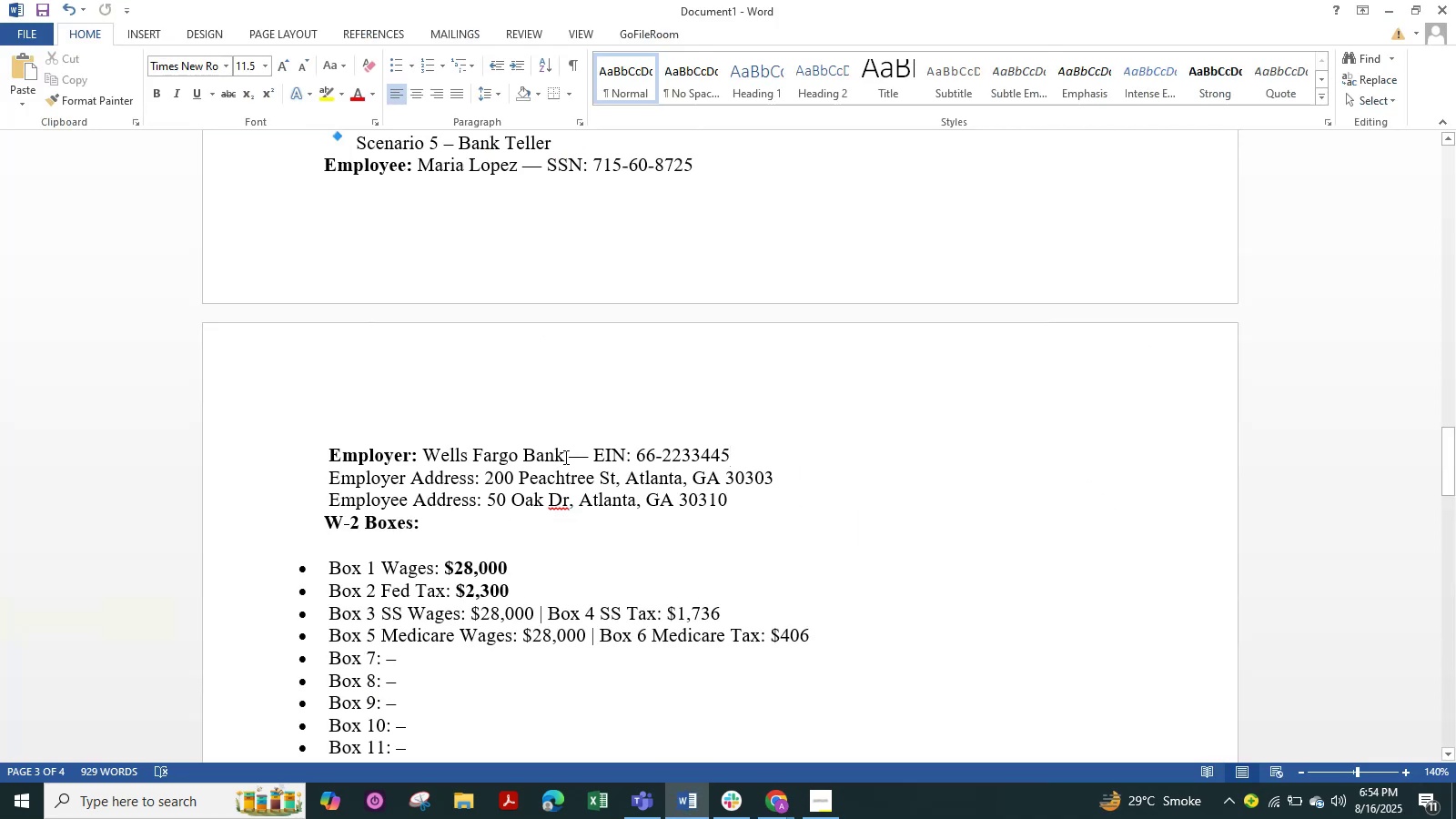 
left_click_drag(start_coordinate=[566, 457], to_coordinate=[453, 459])
 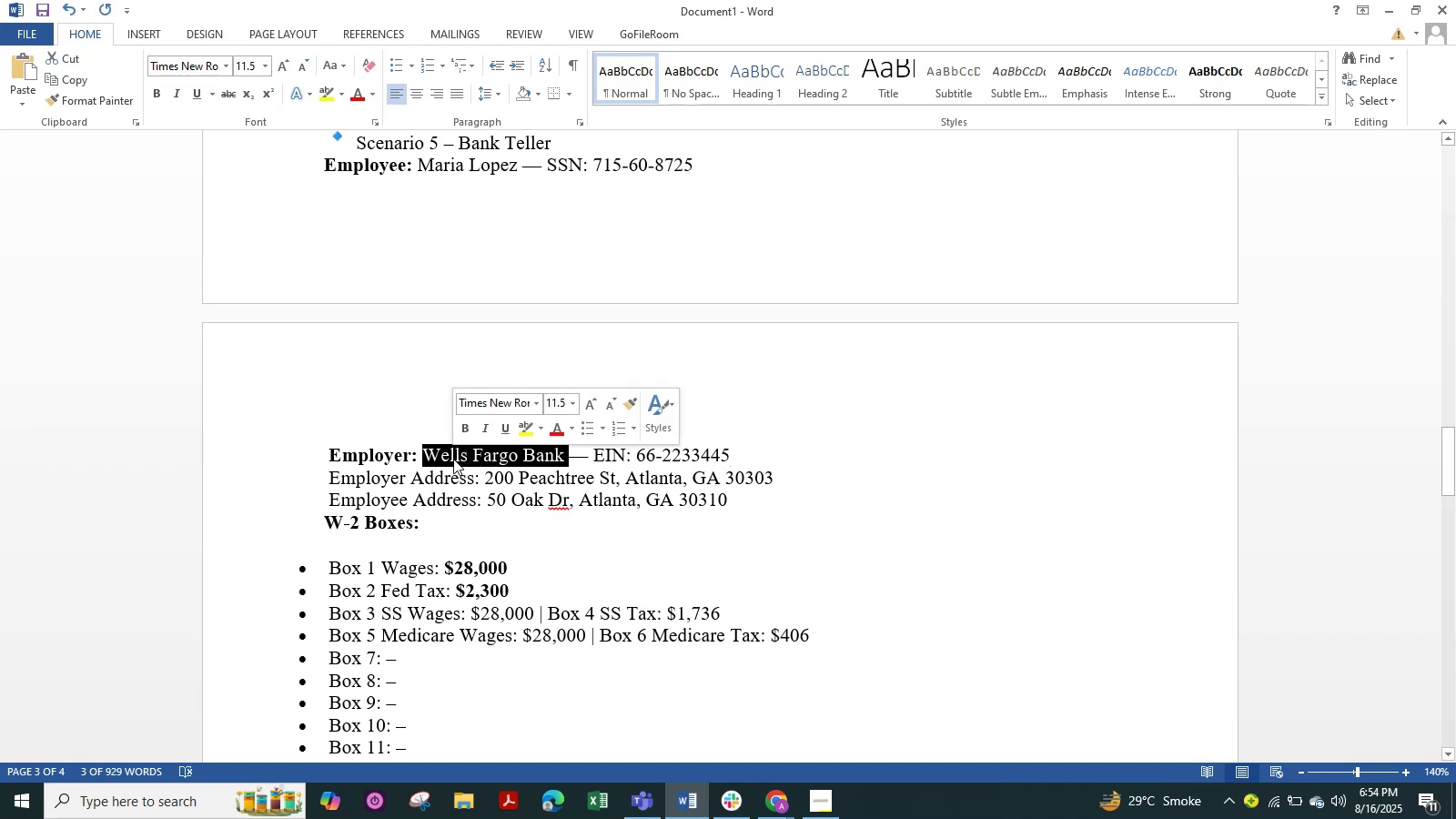 
key(Control+C)
 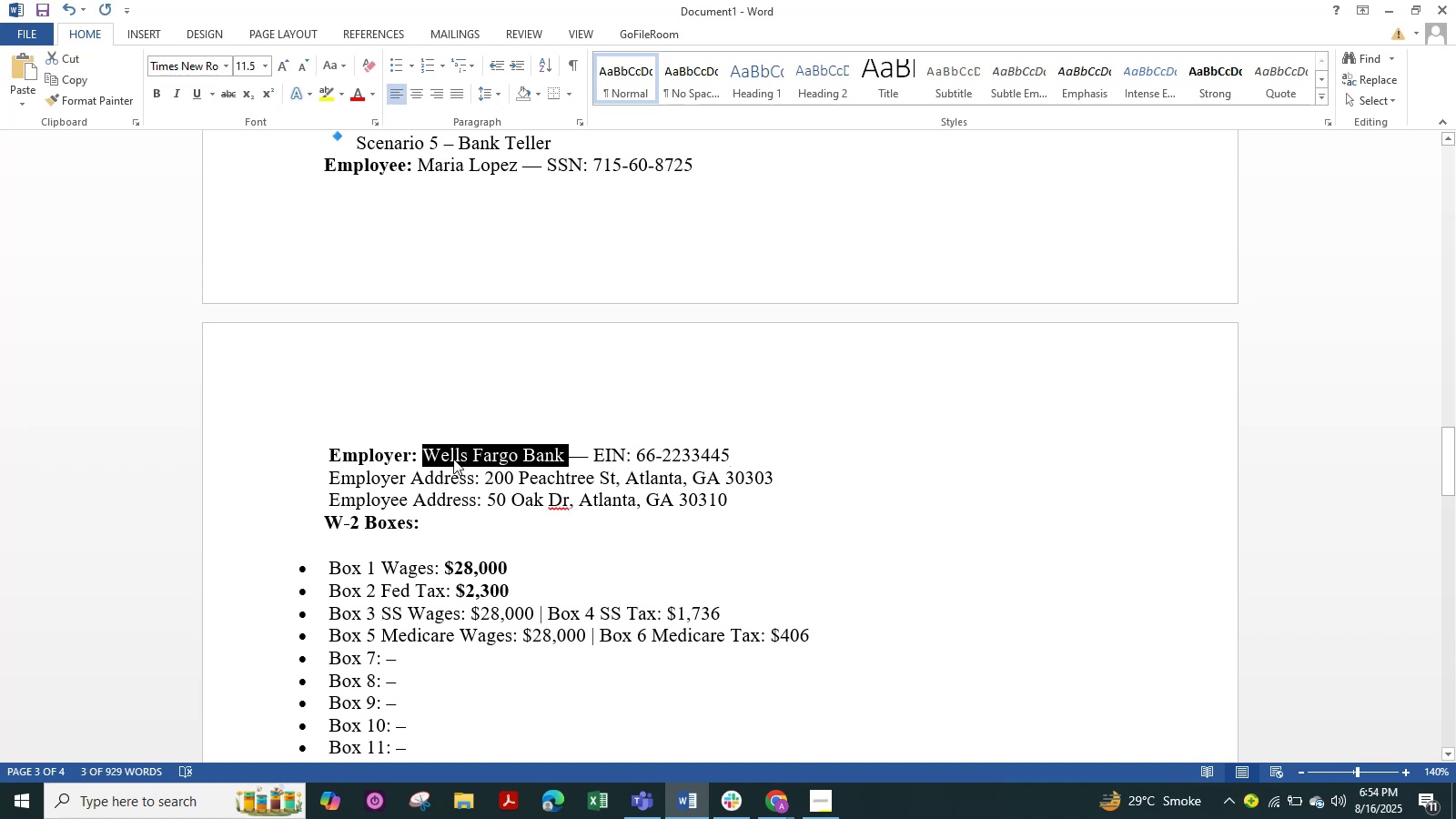 
key(Alt+Tab)
 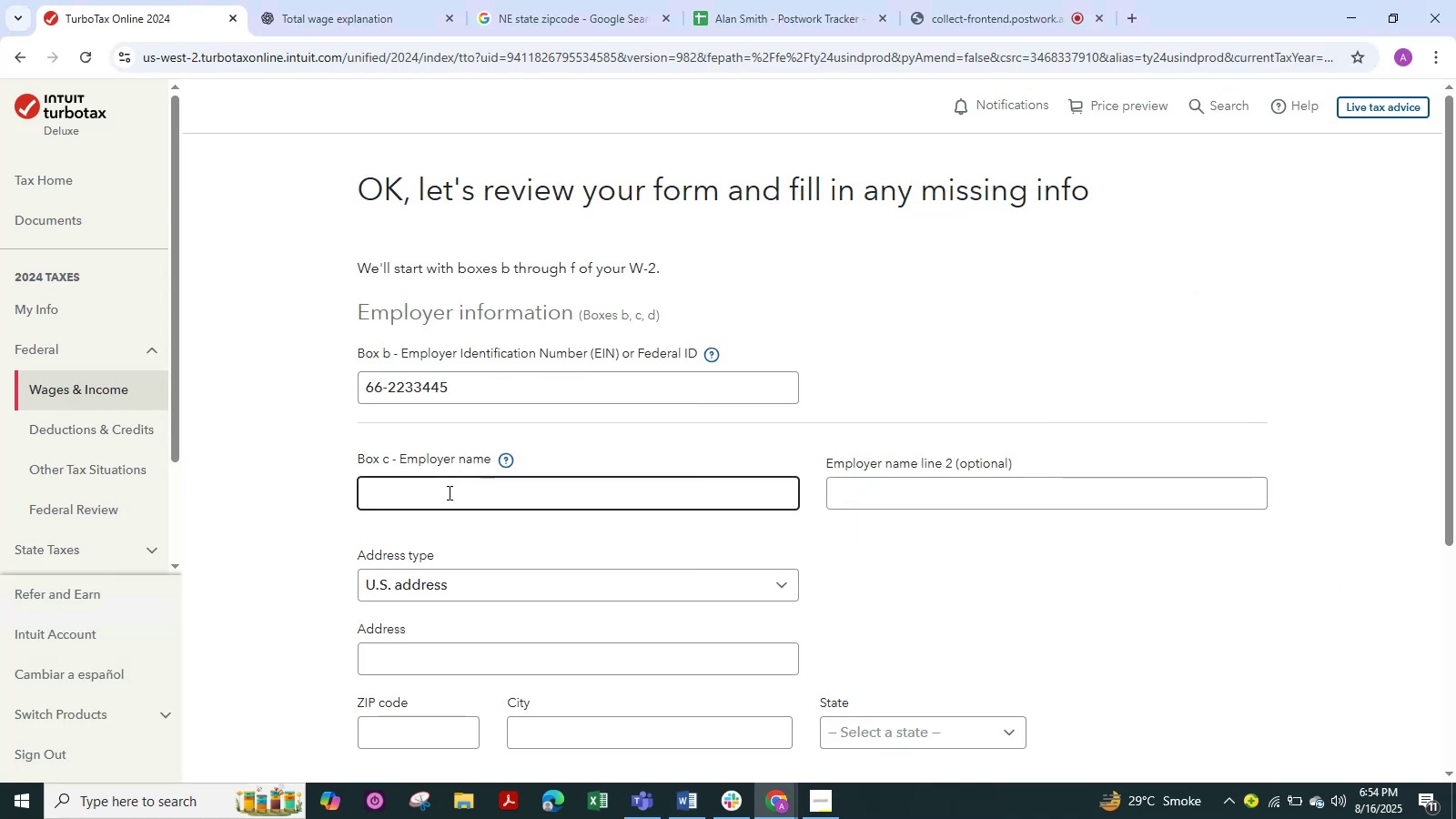 
key(Control+V)
 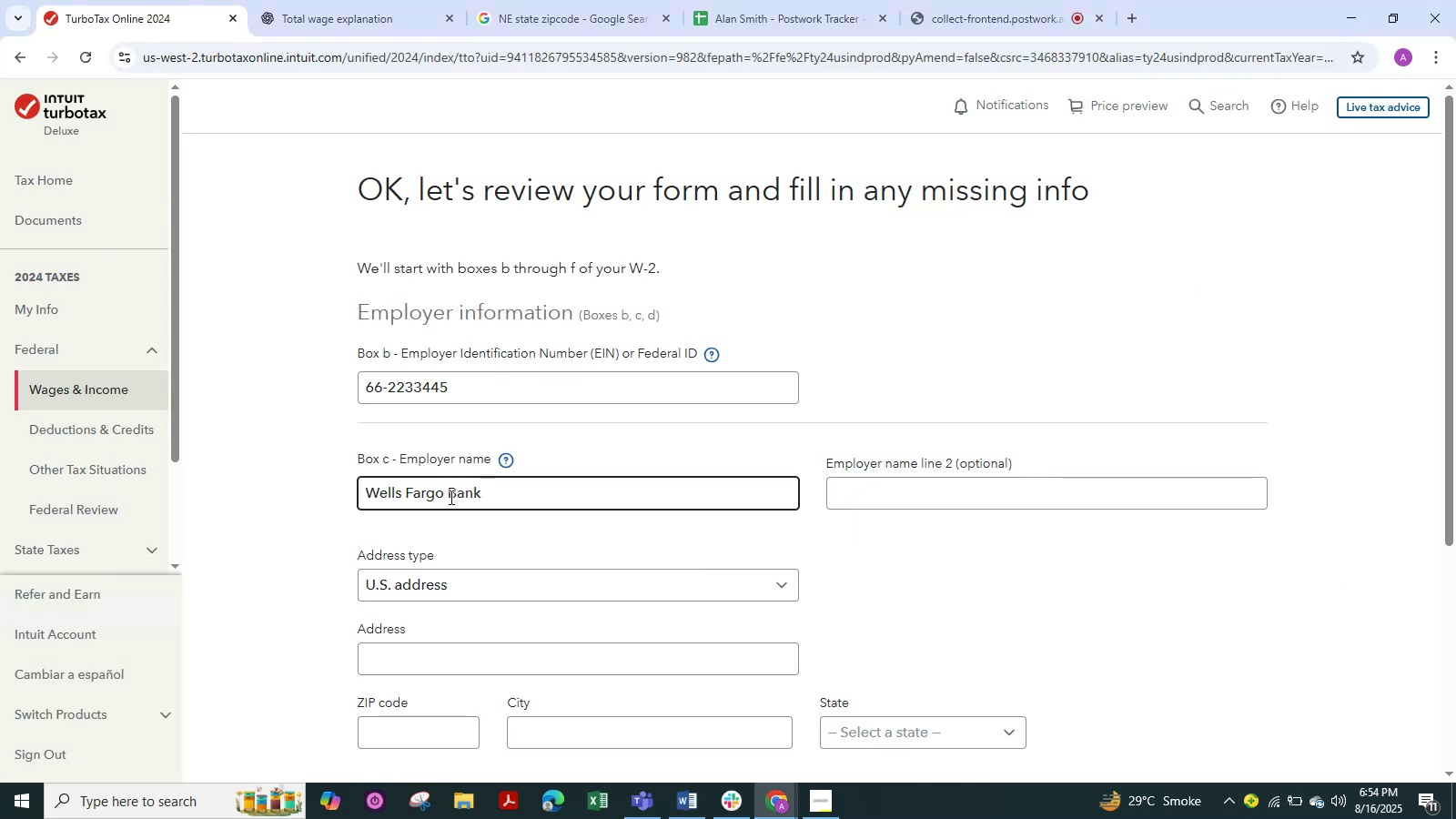 
key(Alt+Tab)
 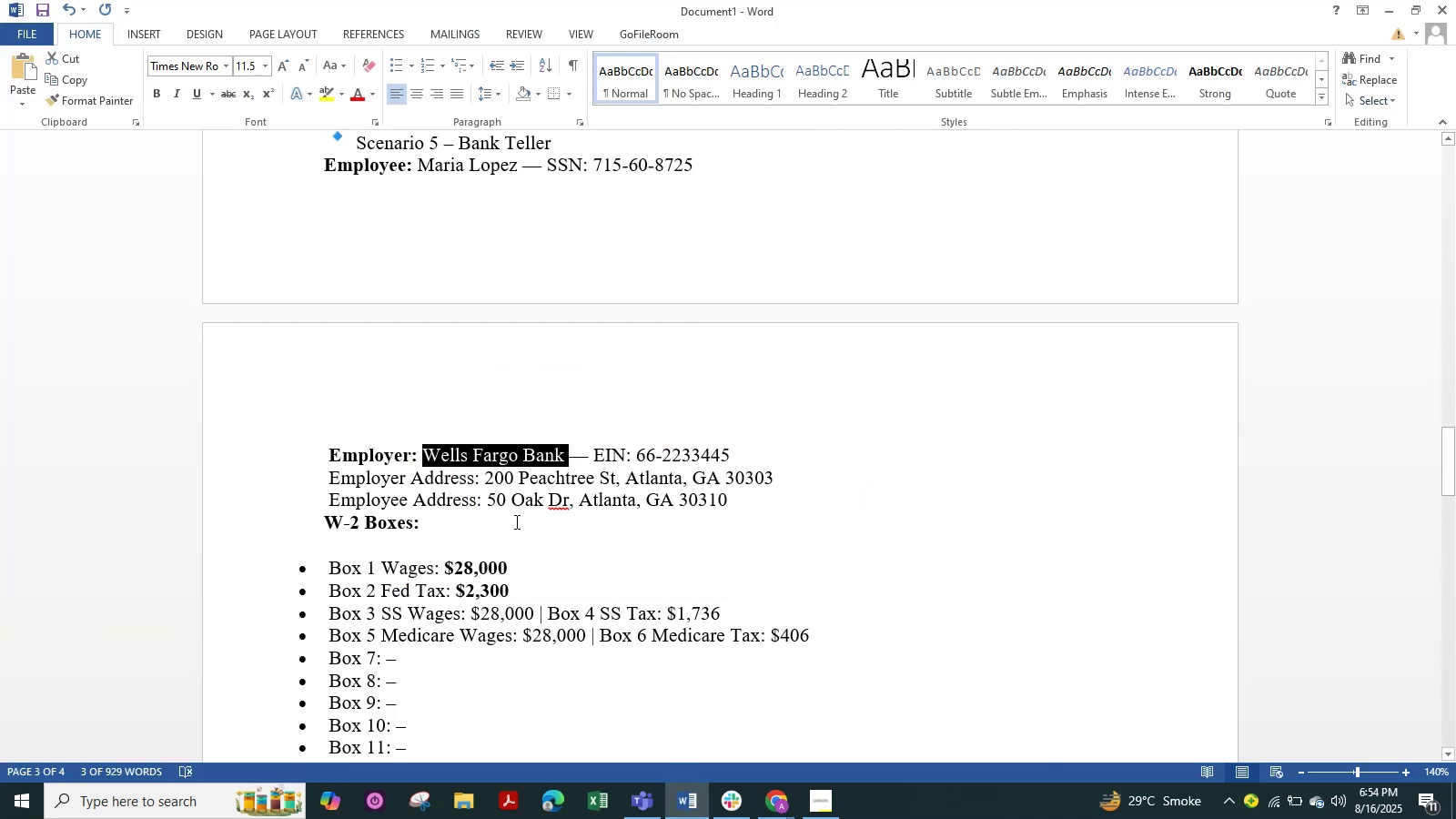 
left_click([538, 534])
 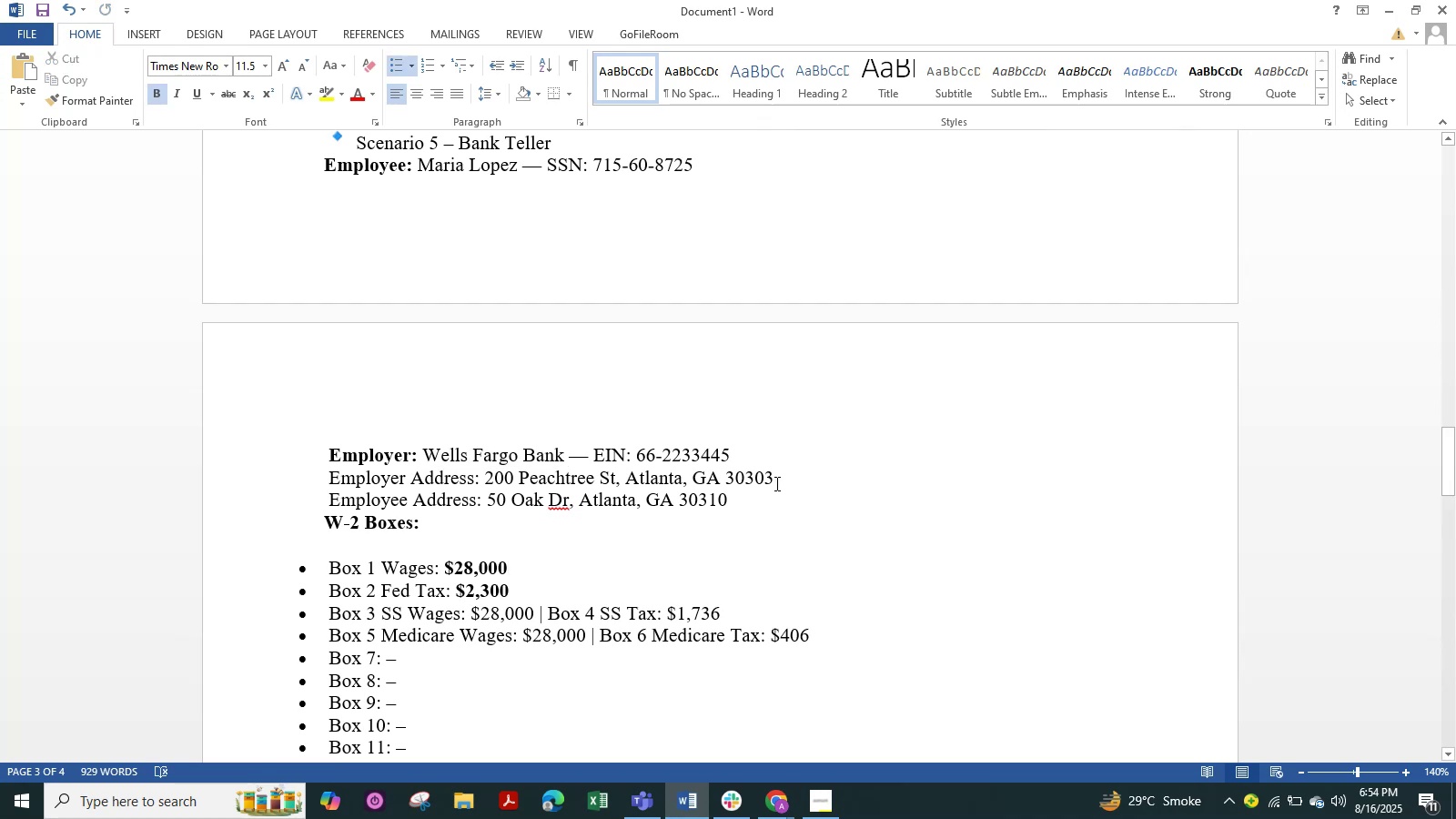 
left_click_drag(start_coordinate=[777, 473], to_coordinate=[496, 487])
 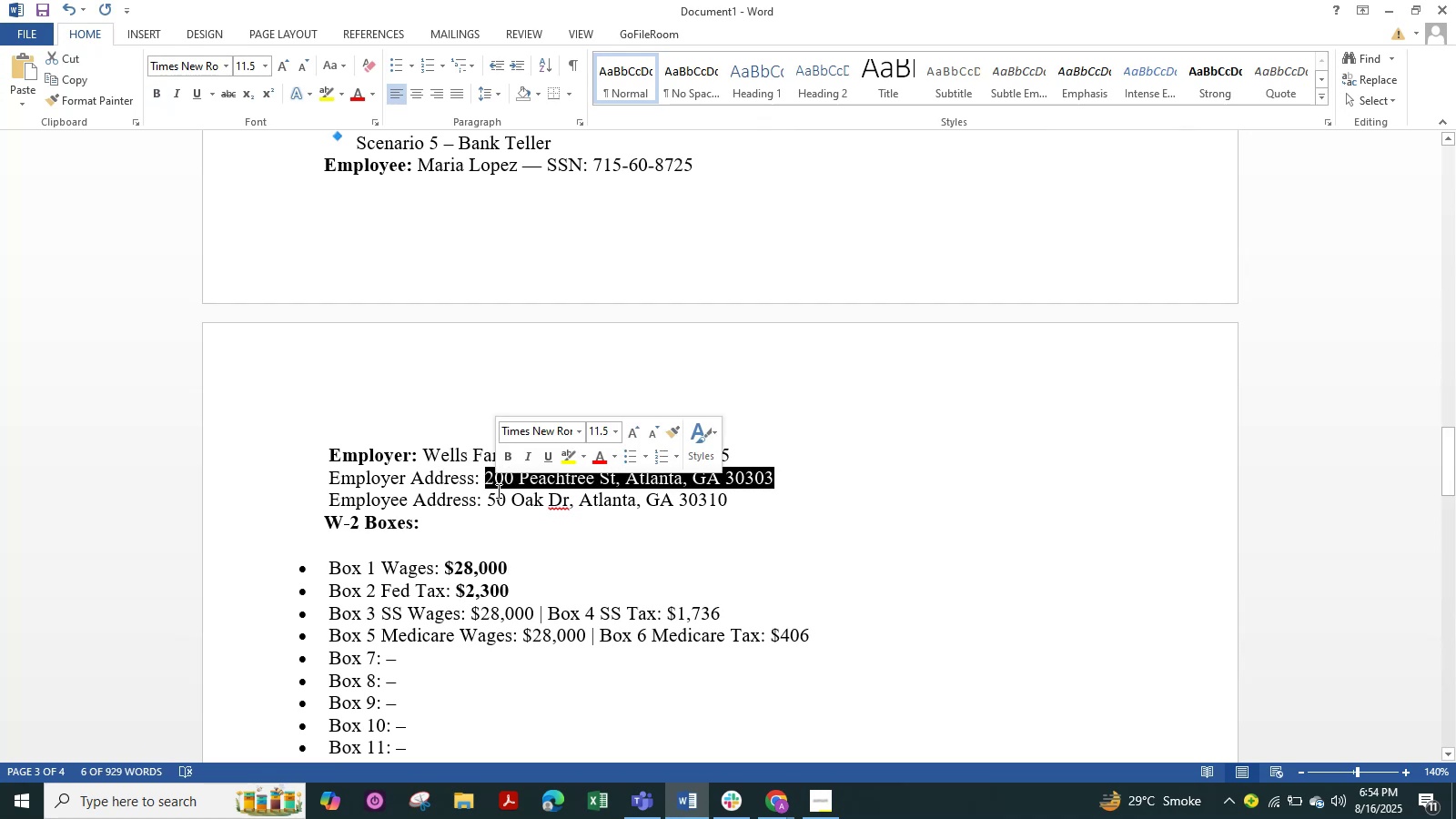 
key(Control+C)
 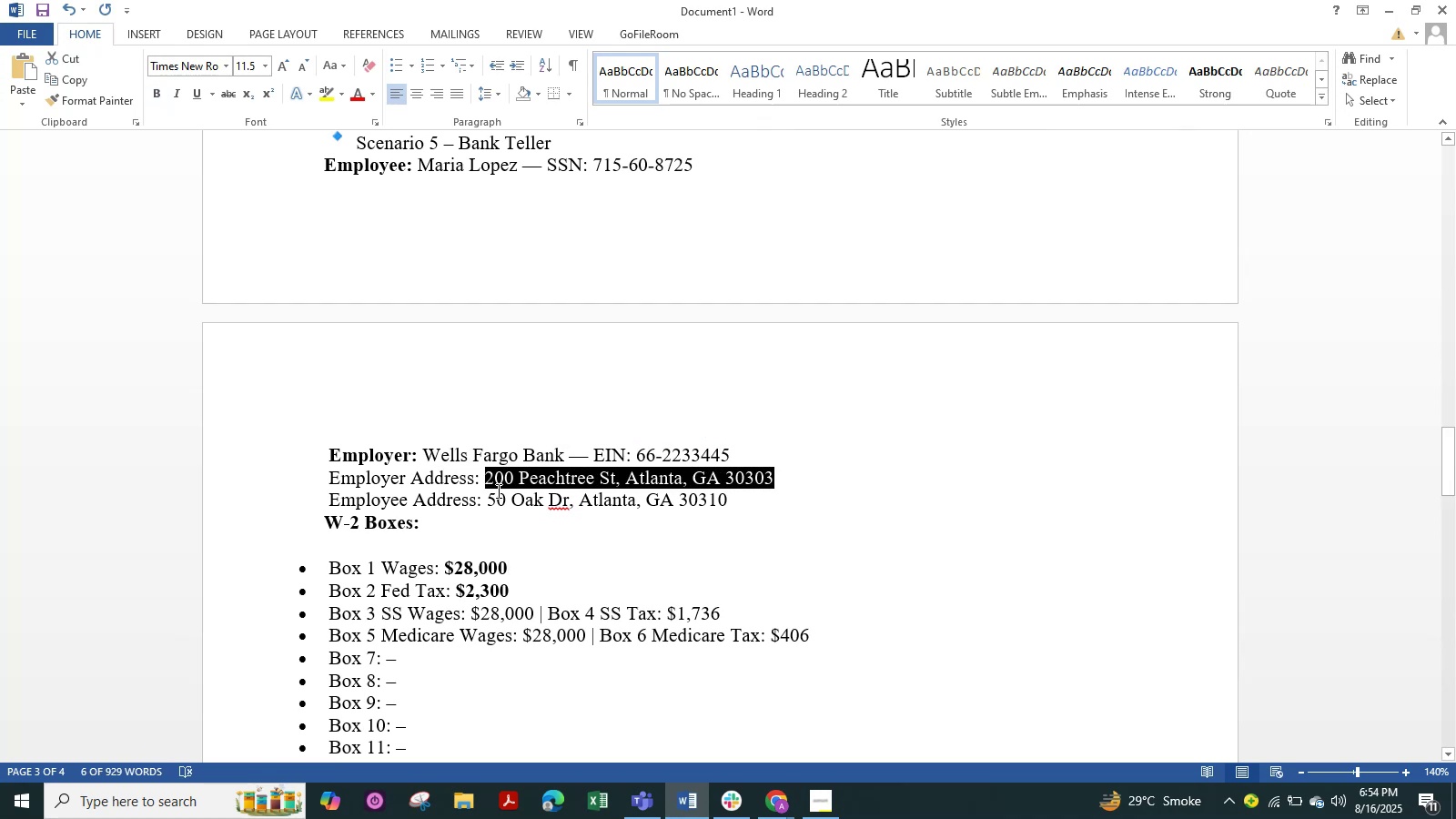 
key(Alt+Tab)
 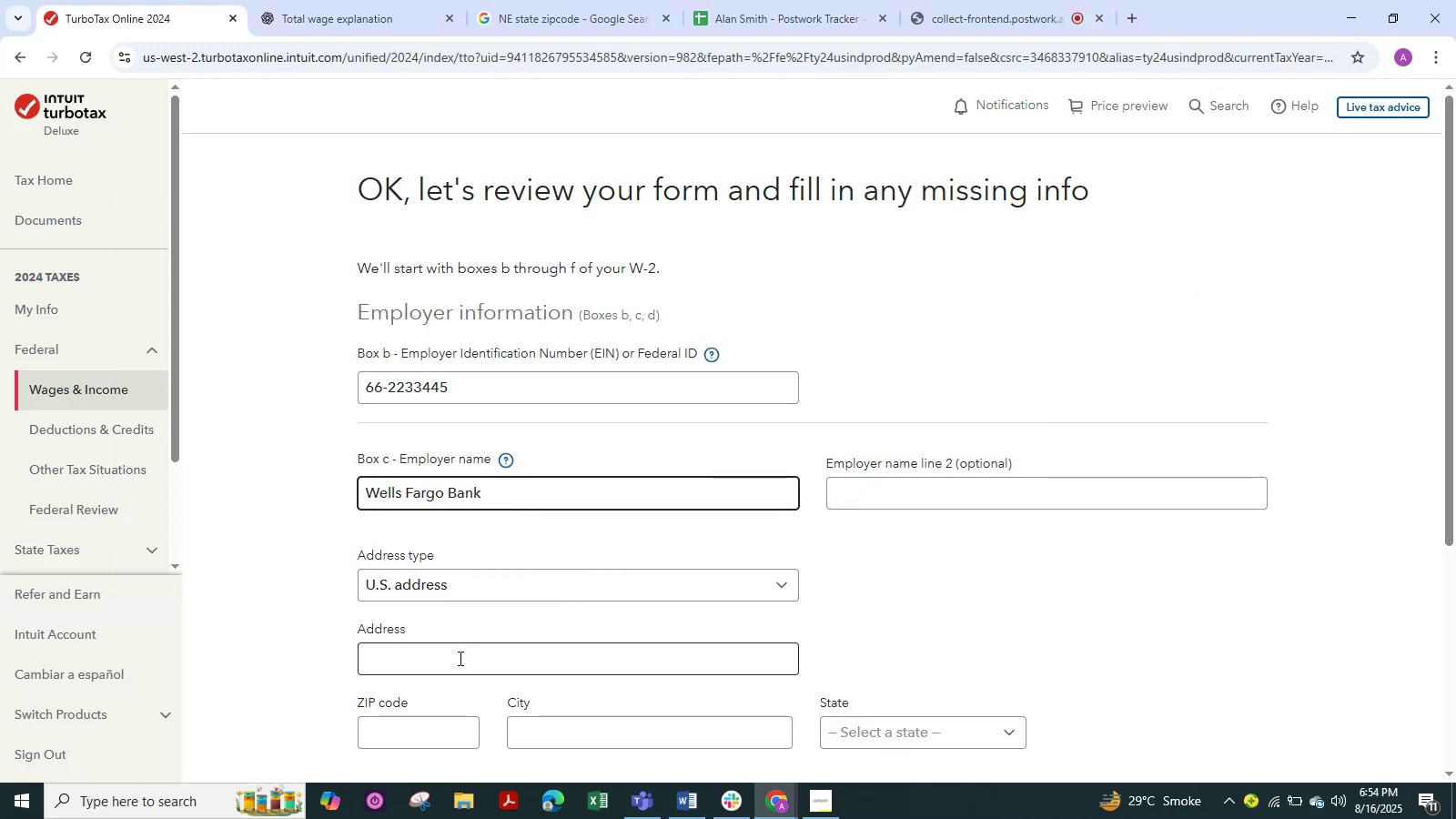 
key(Control+V)
 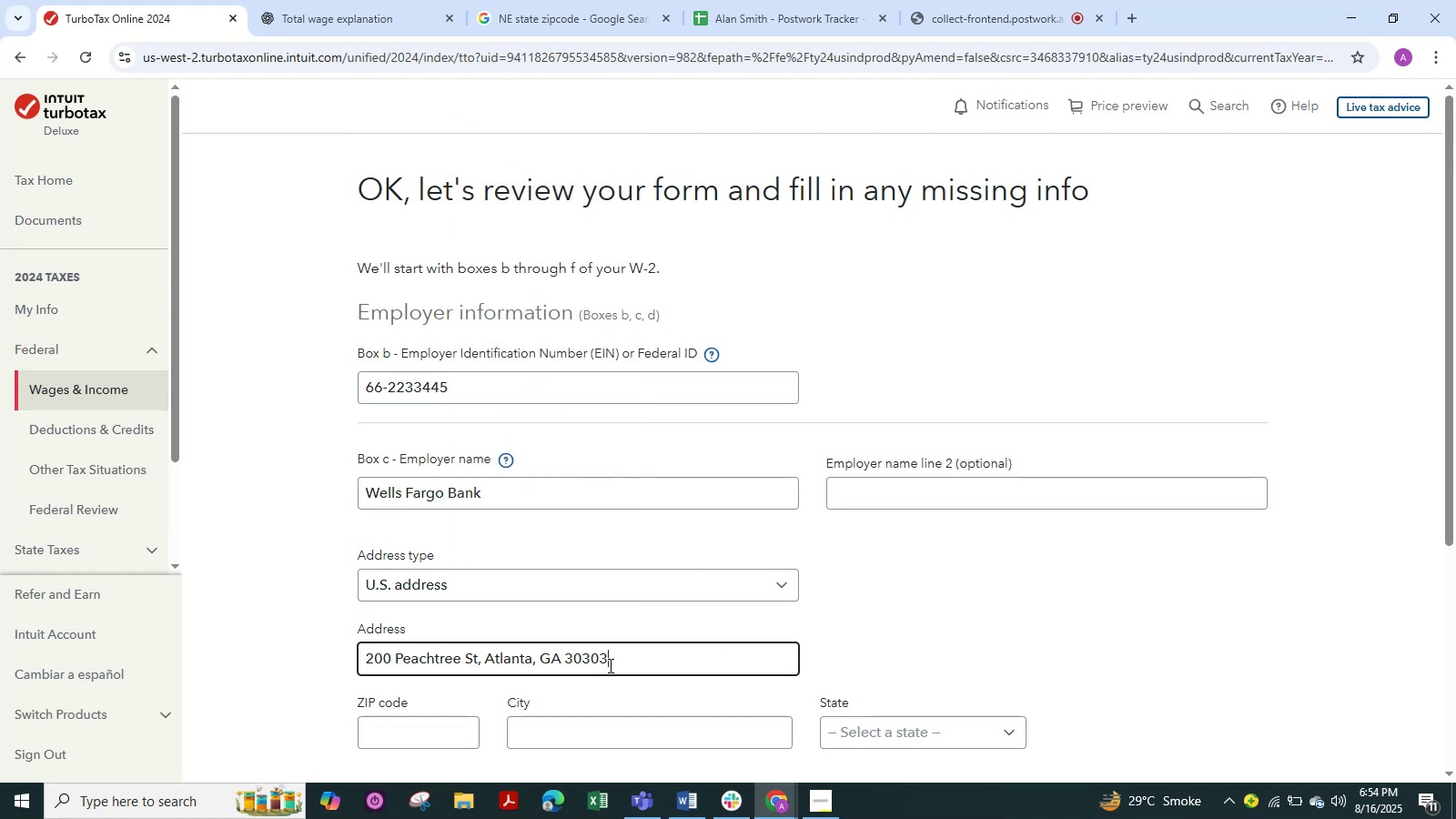 
left_click_drag(start_coordinate=[615, 656], to_coordinate=[540, 651])
 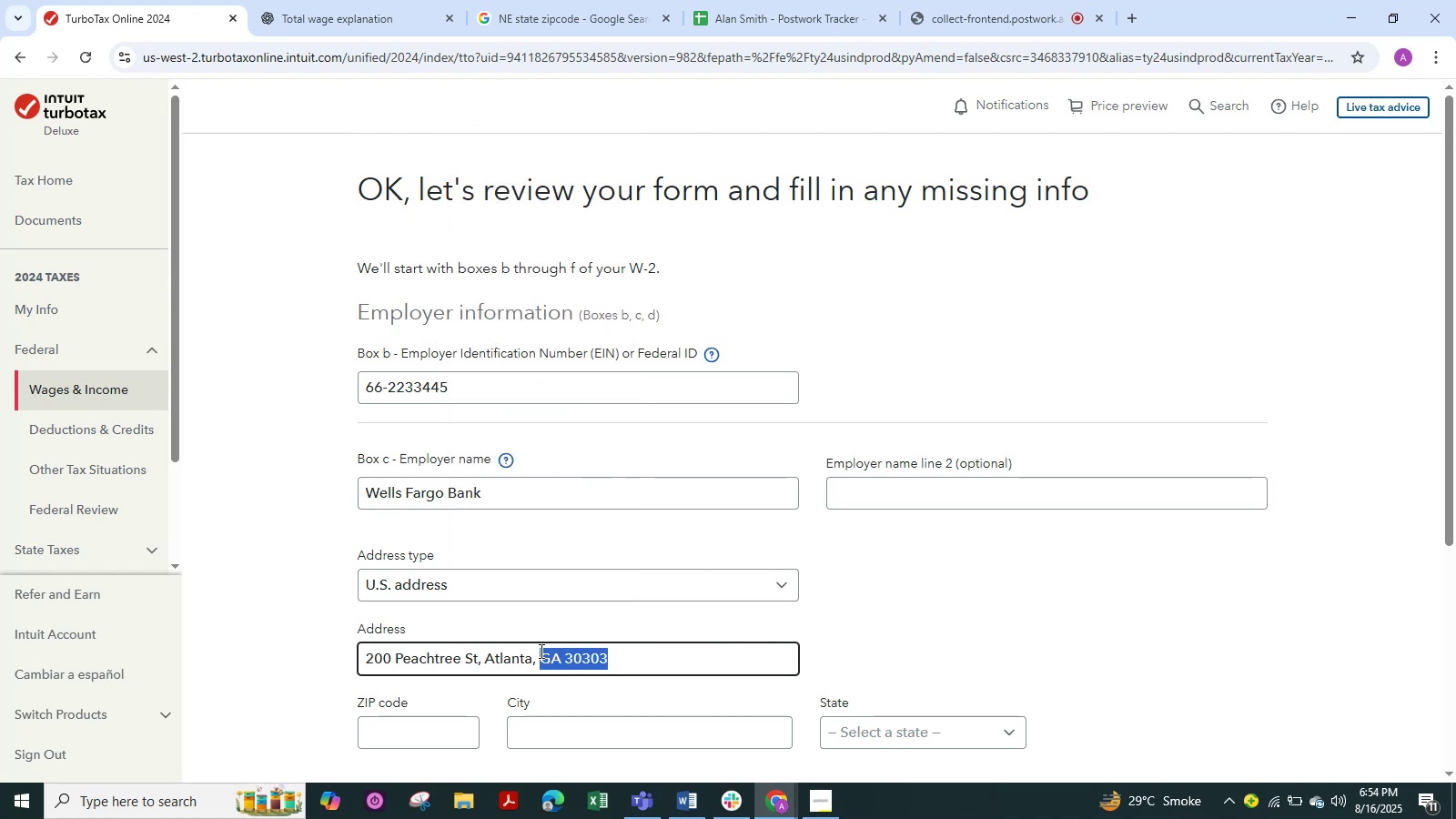 
key(Control+X)
 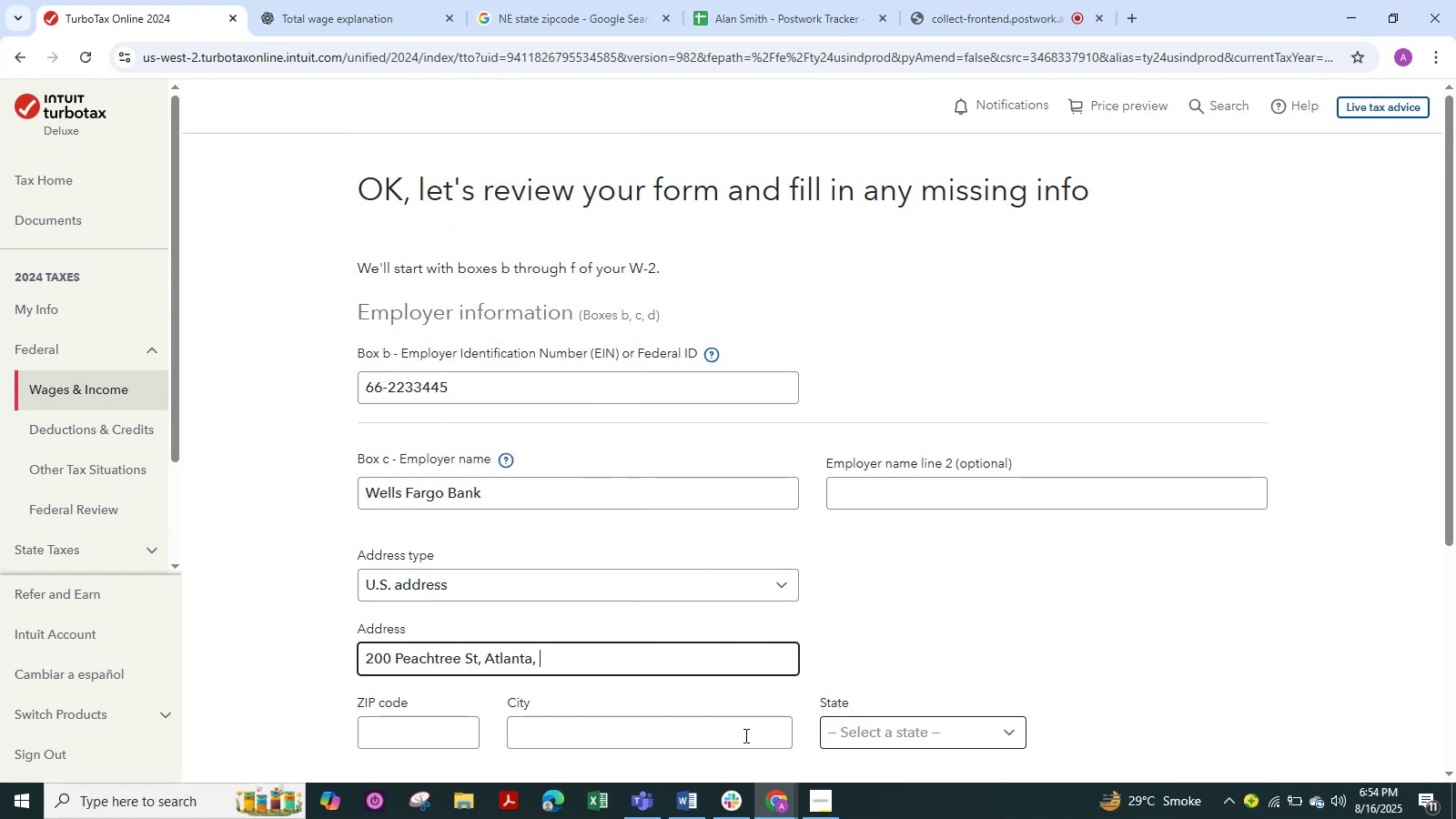 
scroll: coordinate [705, 713], scroll_direction: down, amount: 1.0
 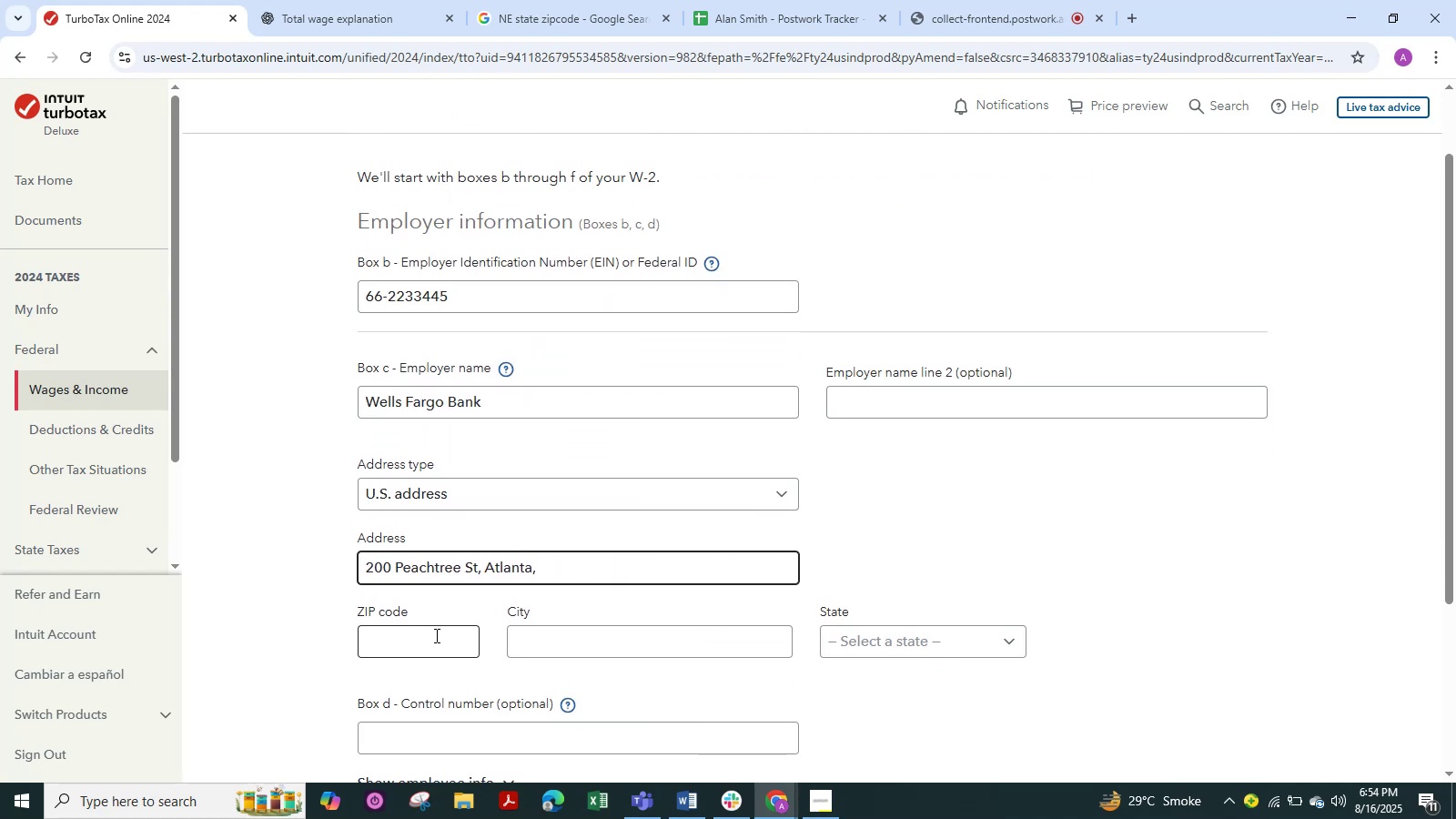 
left_click([437, 637])
 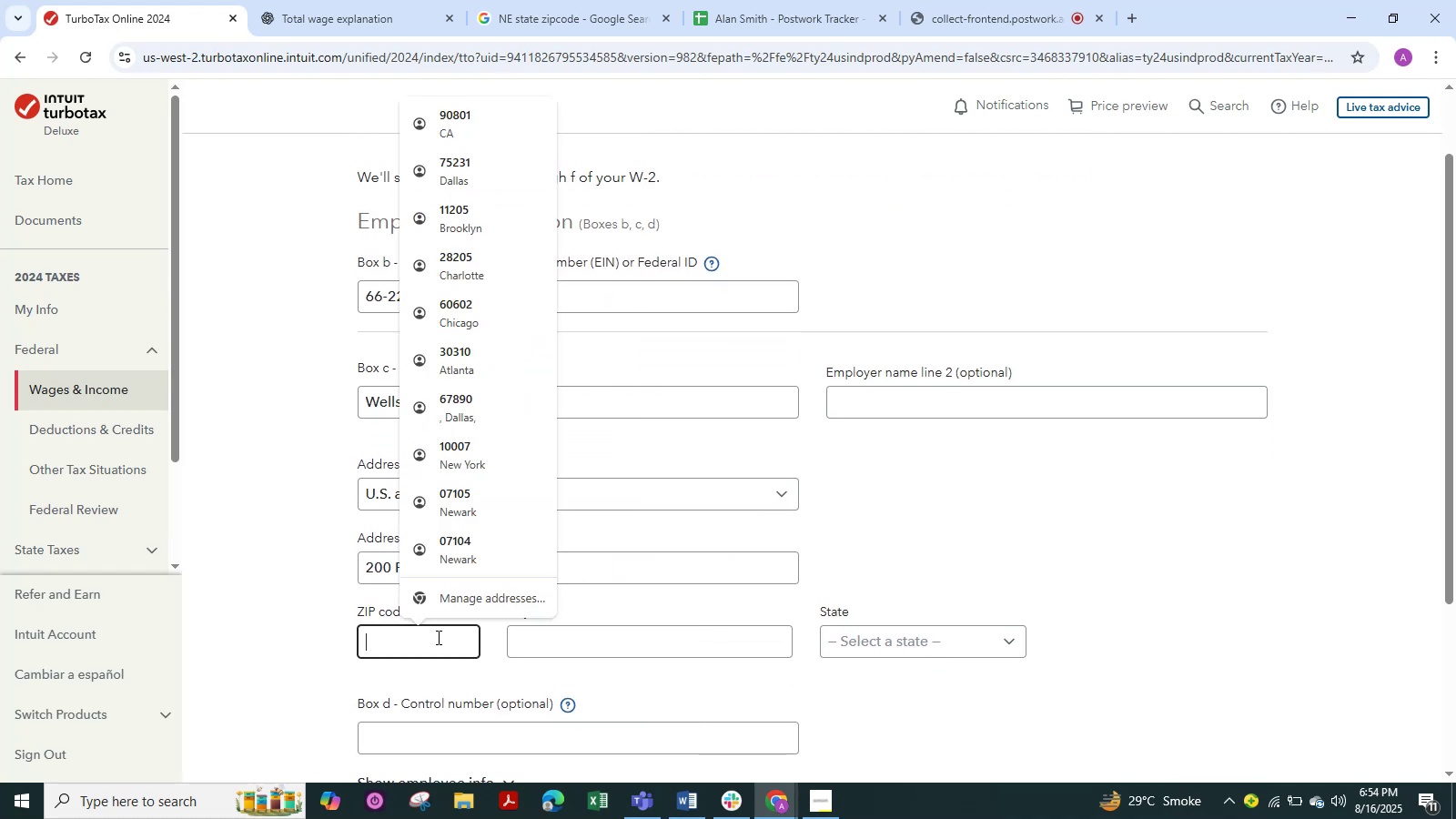 
key(Control+V)
 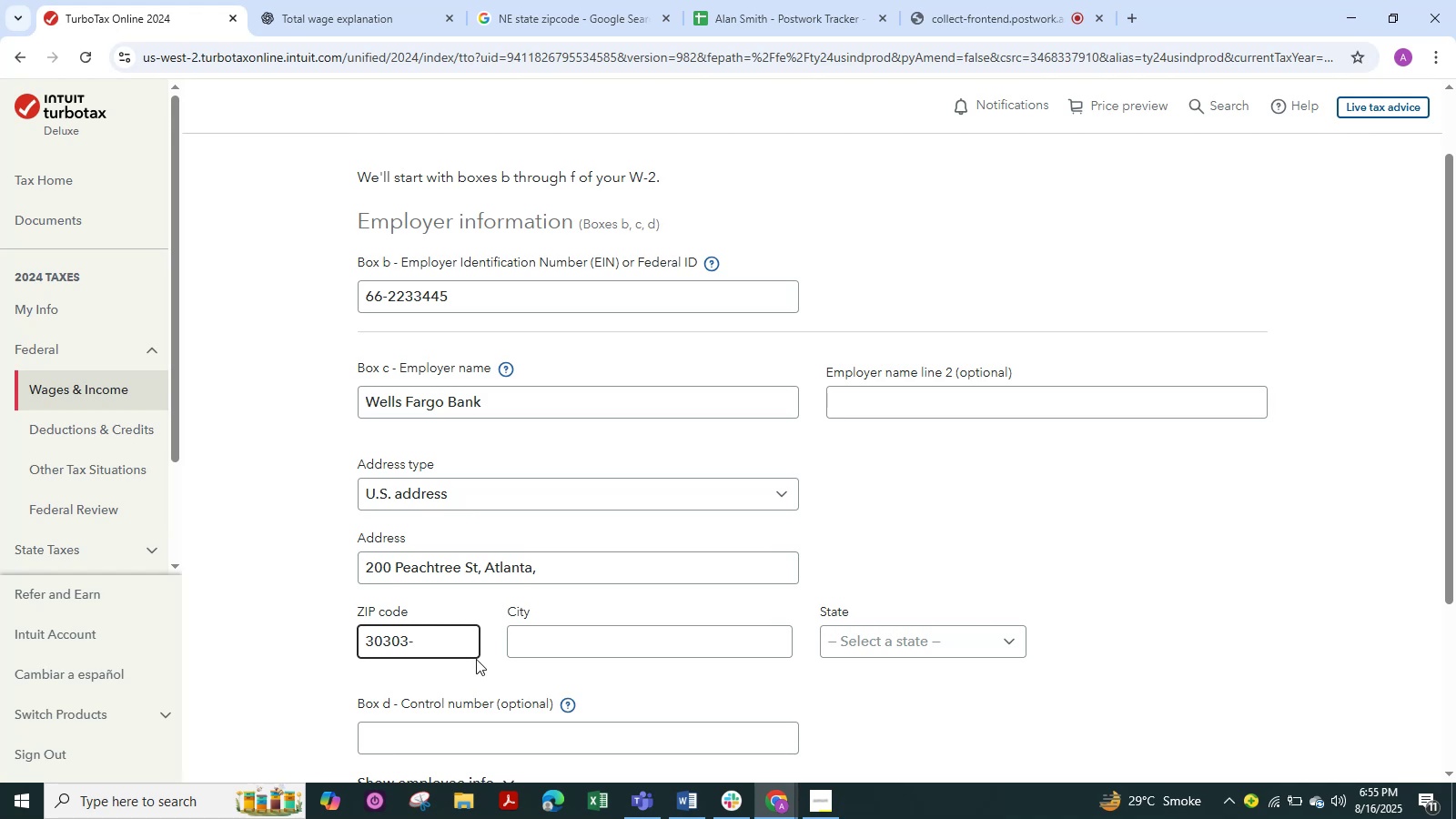 
wait(27.39)
 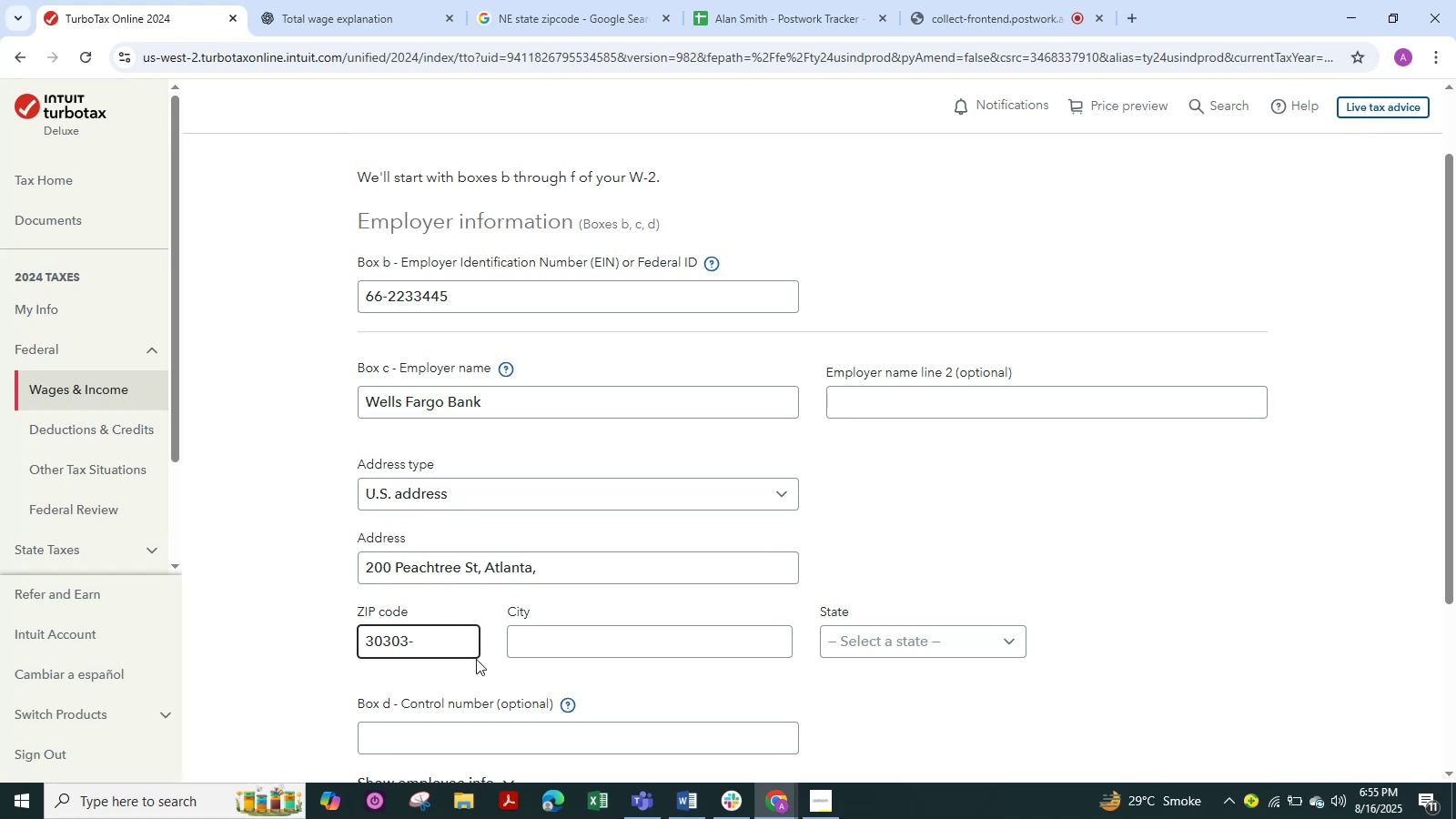 
key(Alt+Tab)
 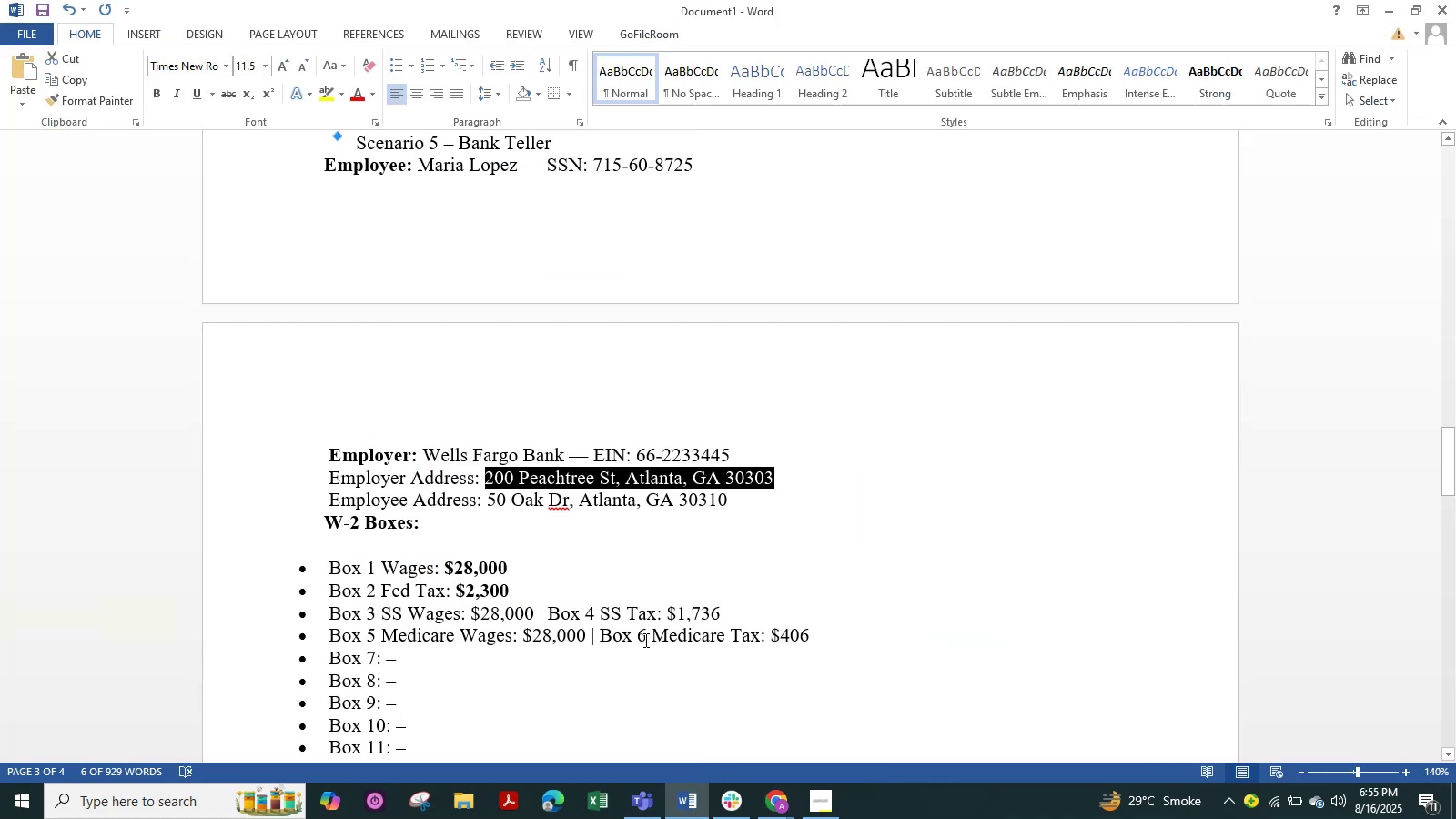 
scroll: coordinate [657, 609], scroll_direction: down, amount: 3.0
 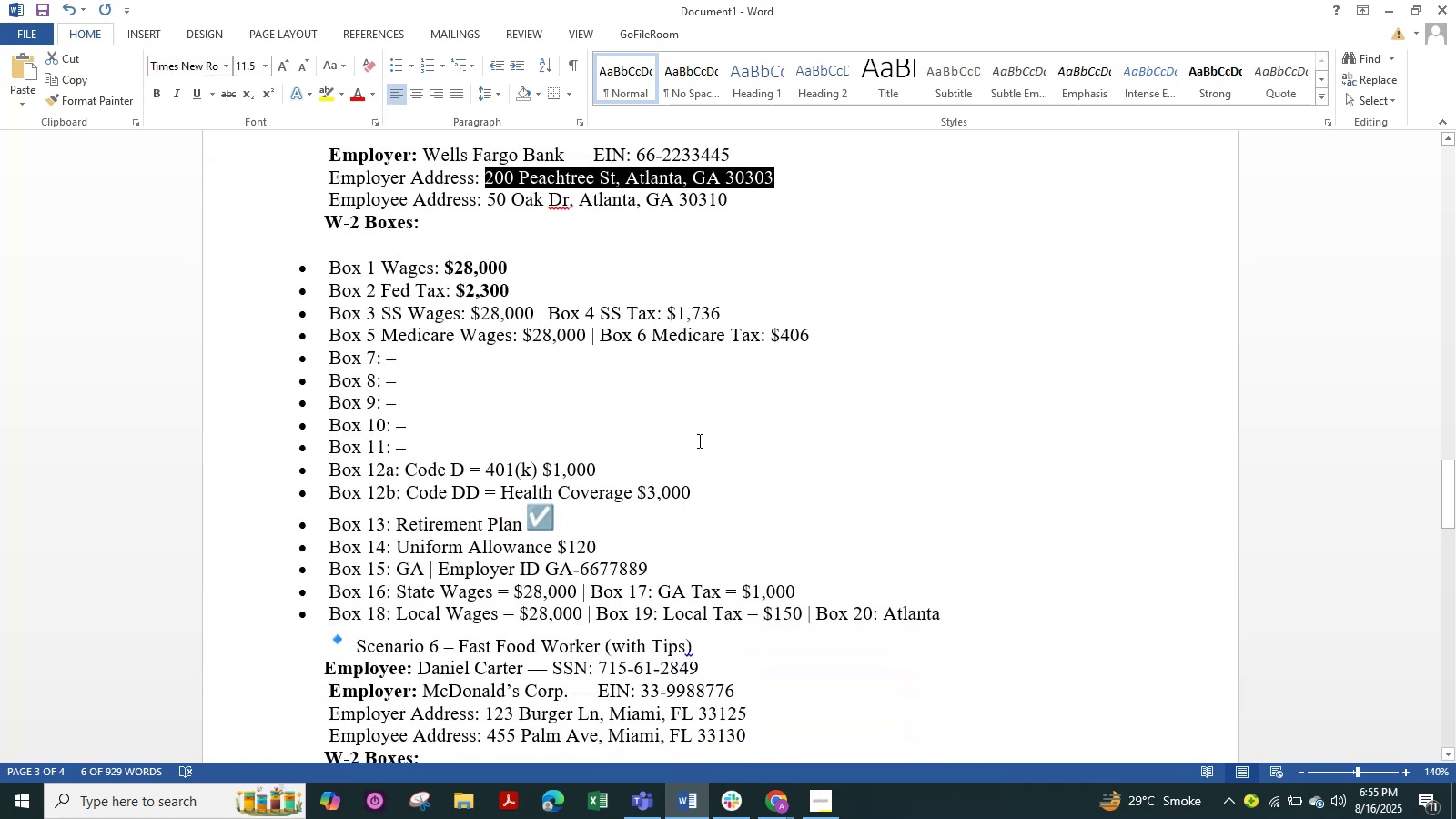 
wait(7.12)
 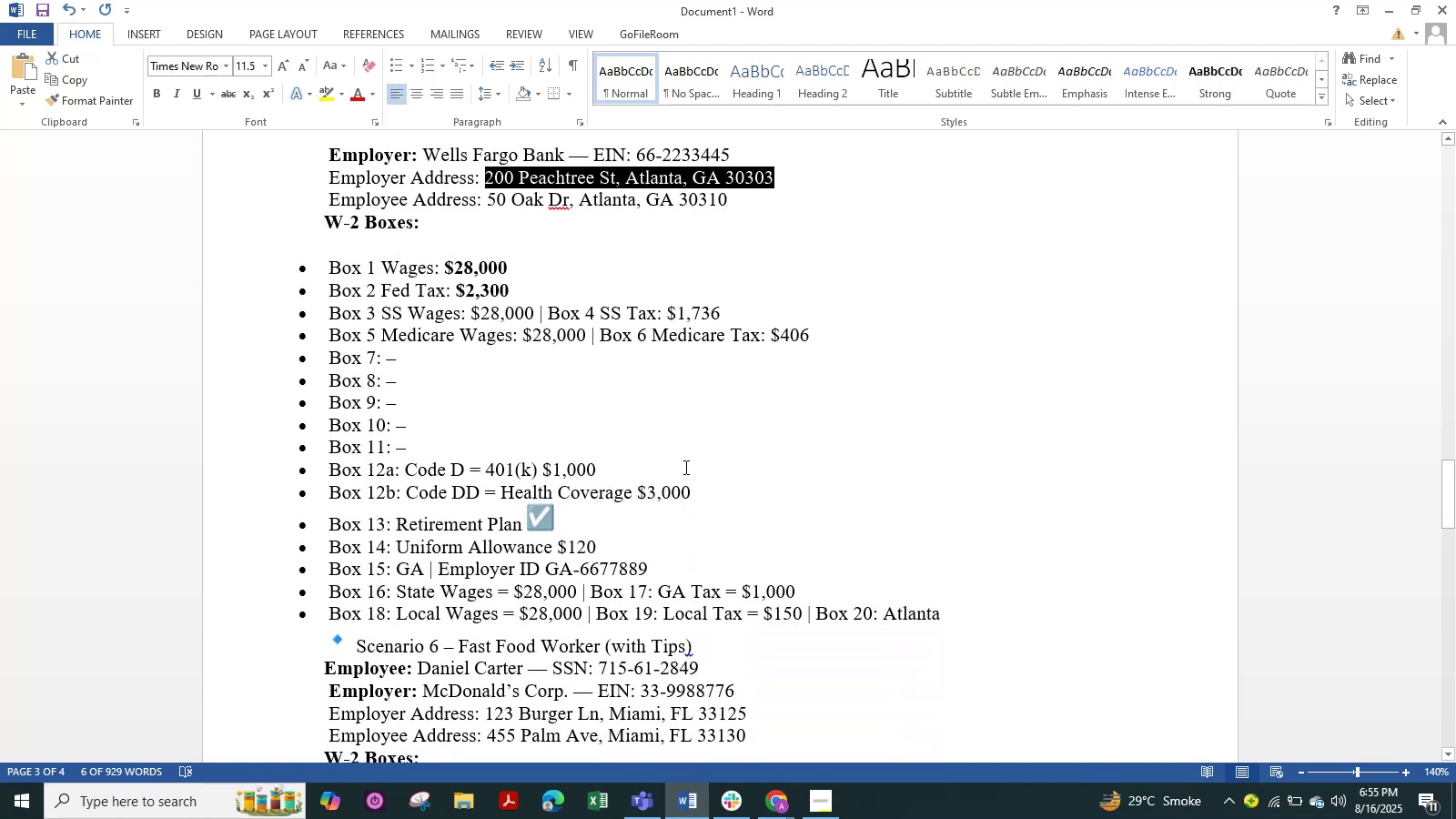 
scroll: coordinate [698, 440], scroll_direction: down, amount: 2.0
 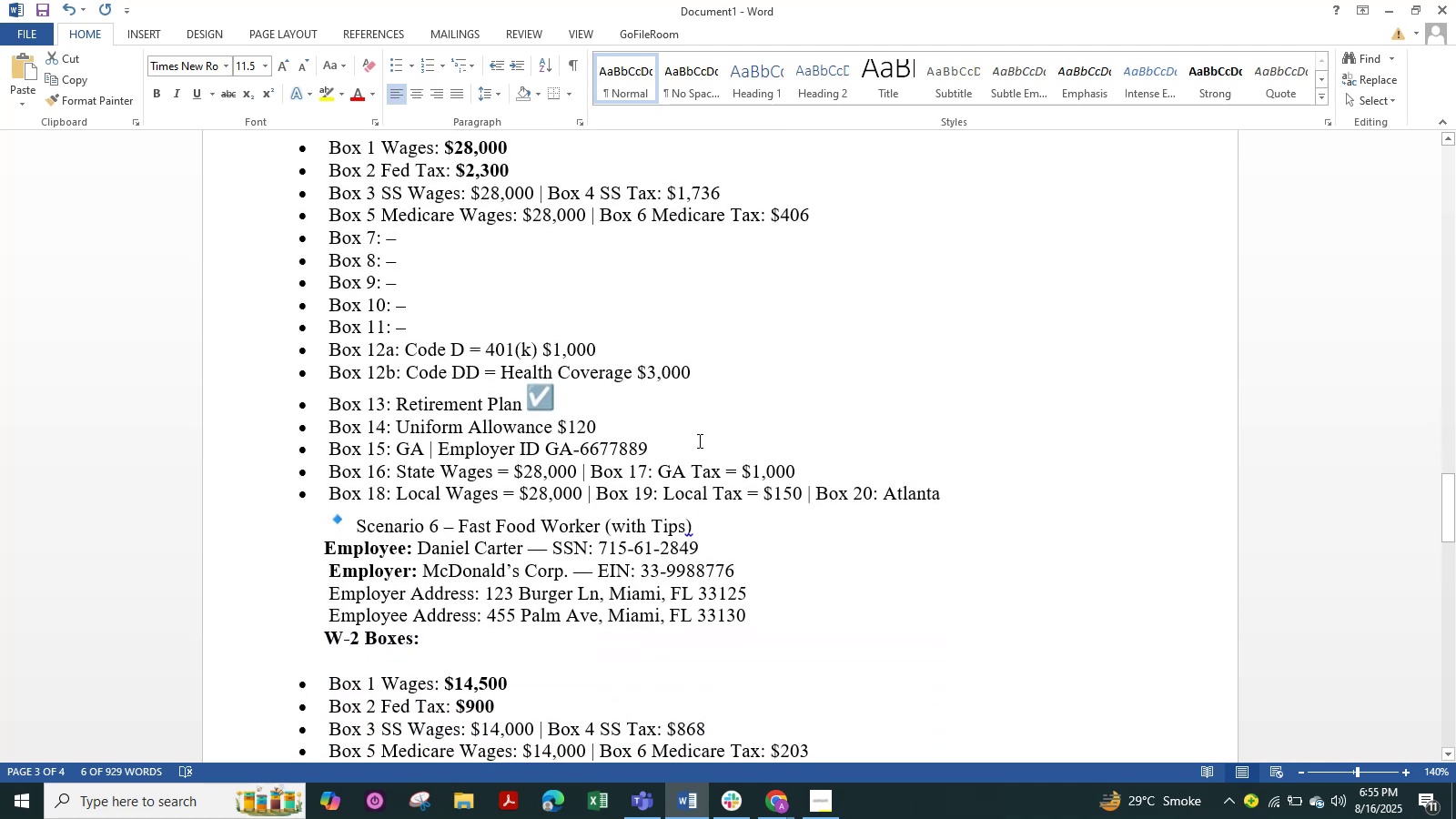 
scroll: coordinate [698, 440], scroll_direction: up, amount: 2.0
 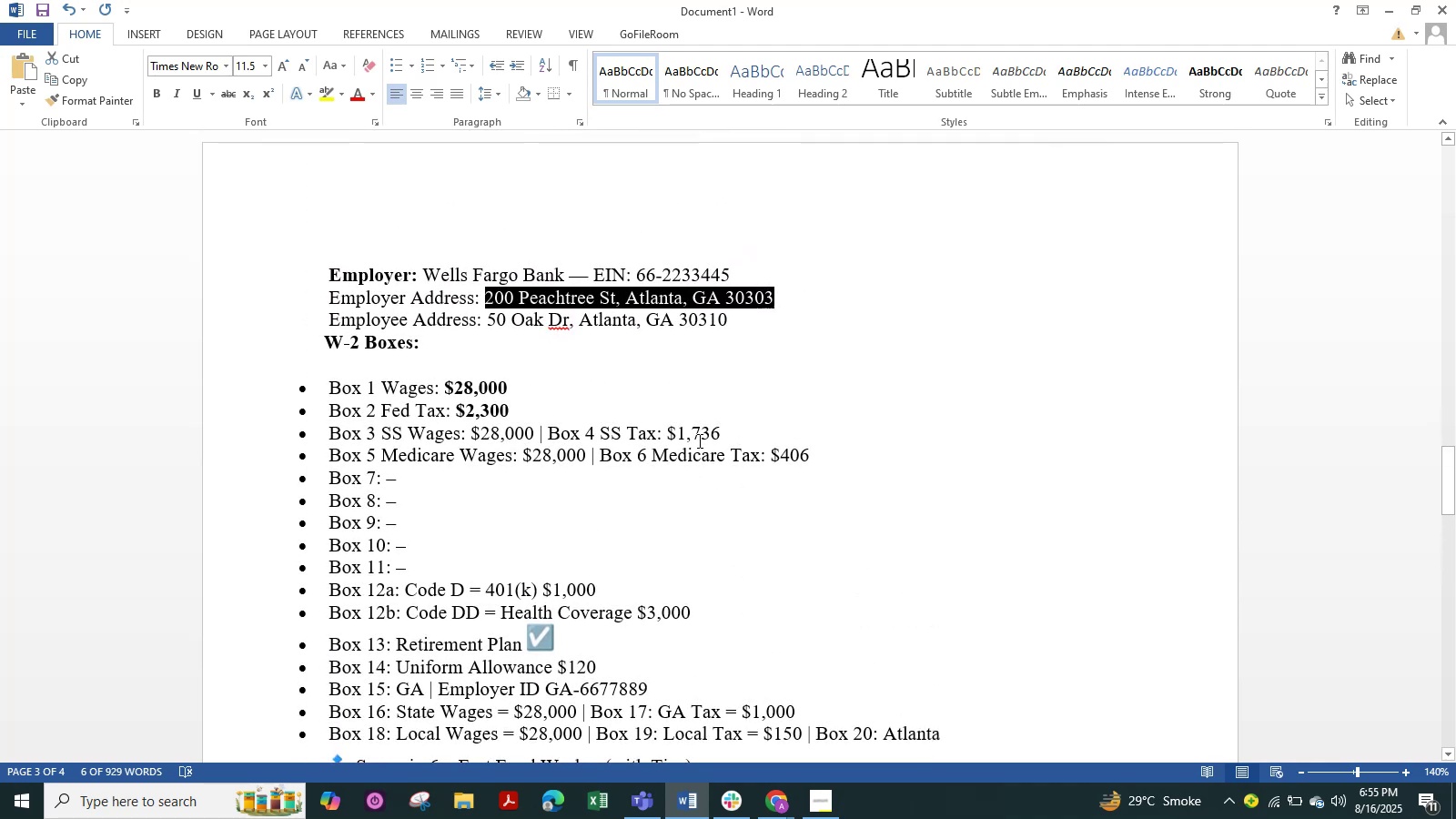 
key(Alt+Tab)
 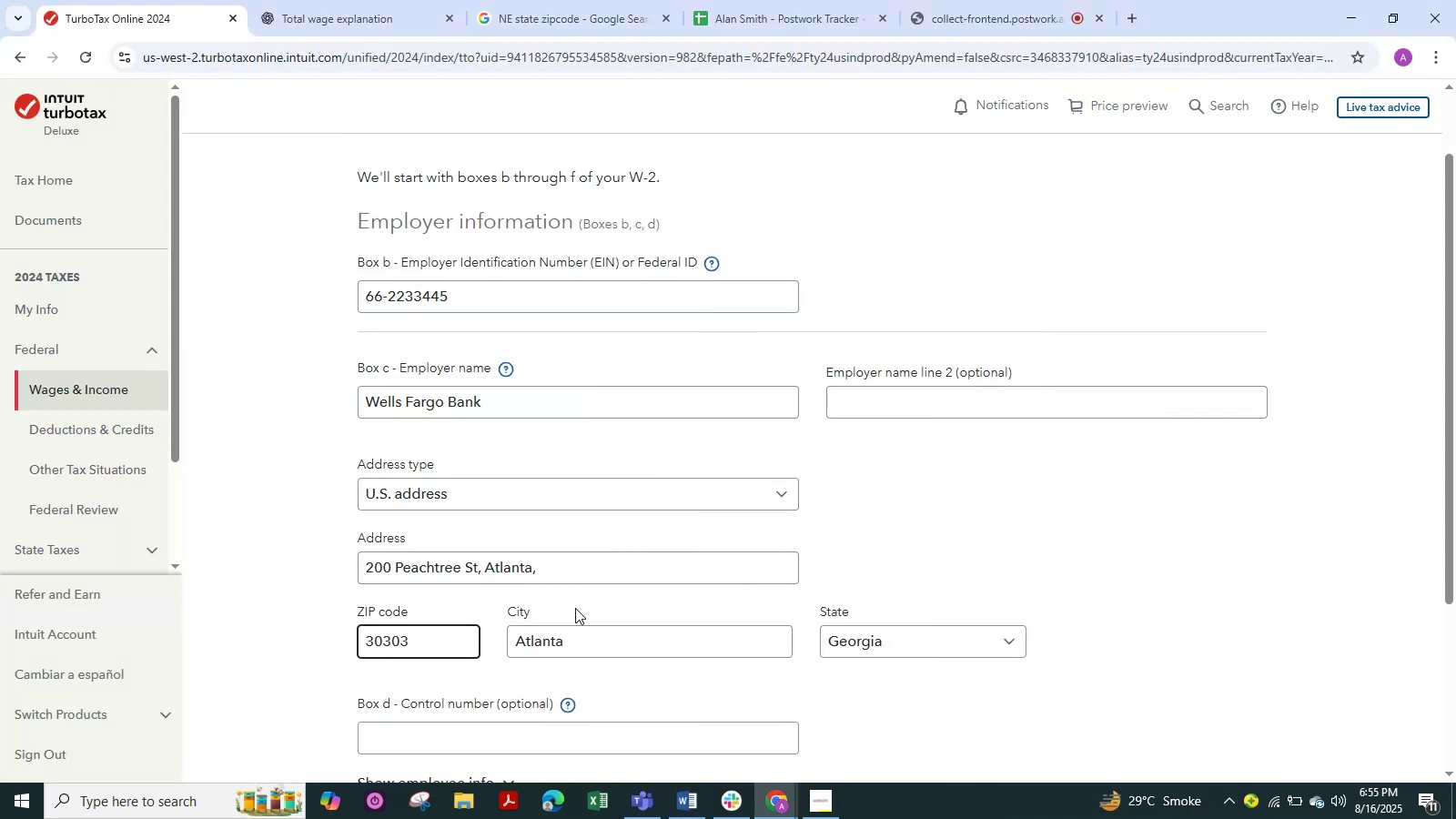 
scroll: coordinate [869, 460], scroll_direction: down, amount: 3.0
 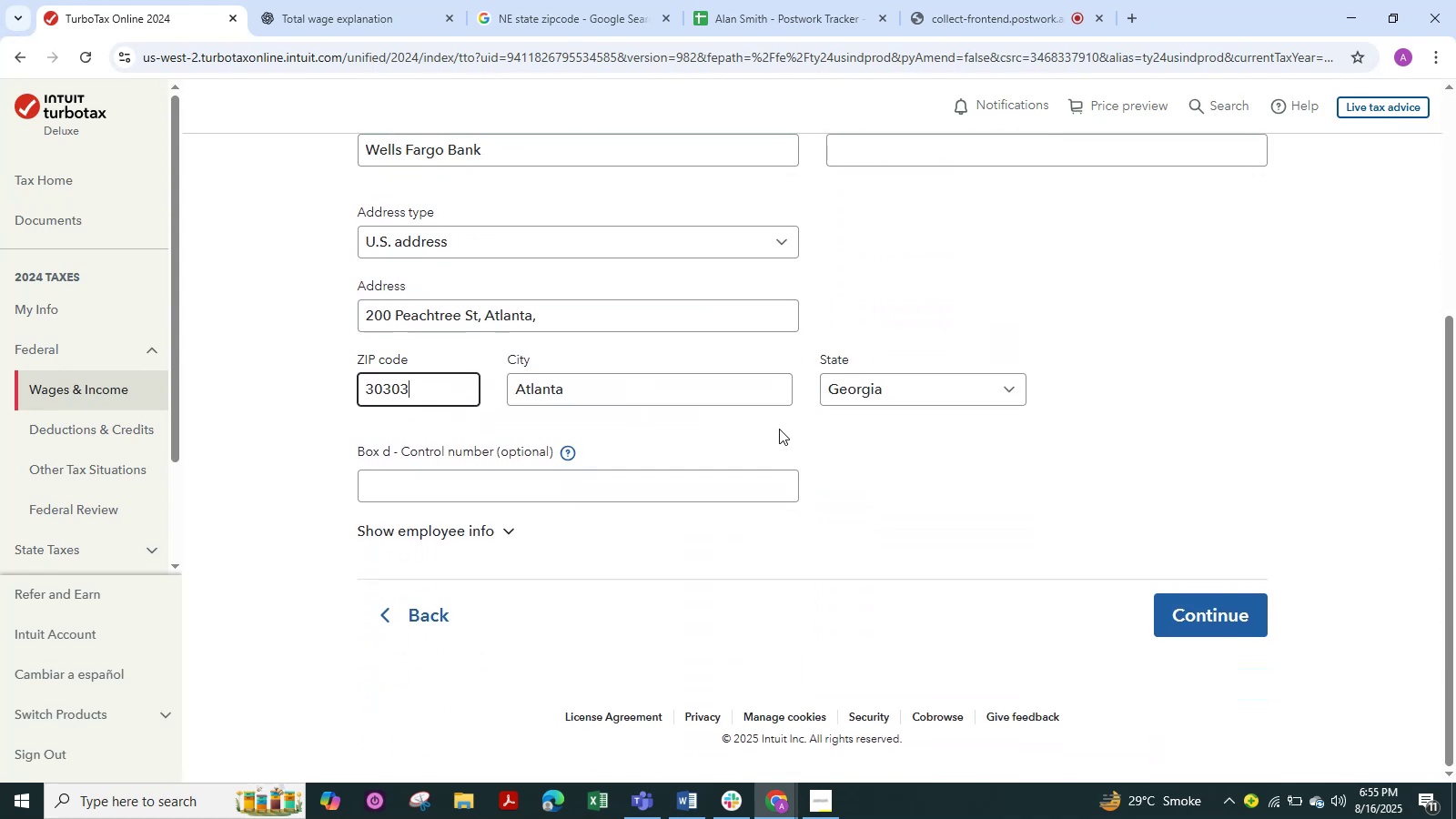 
wait(9.66)
 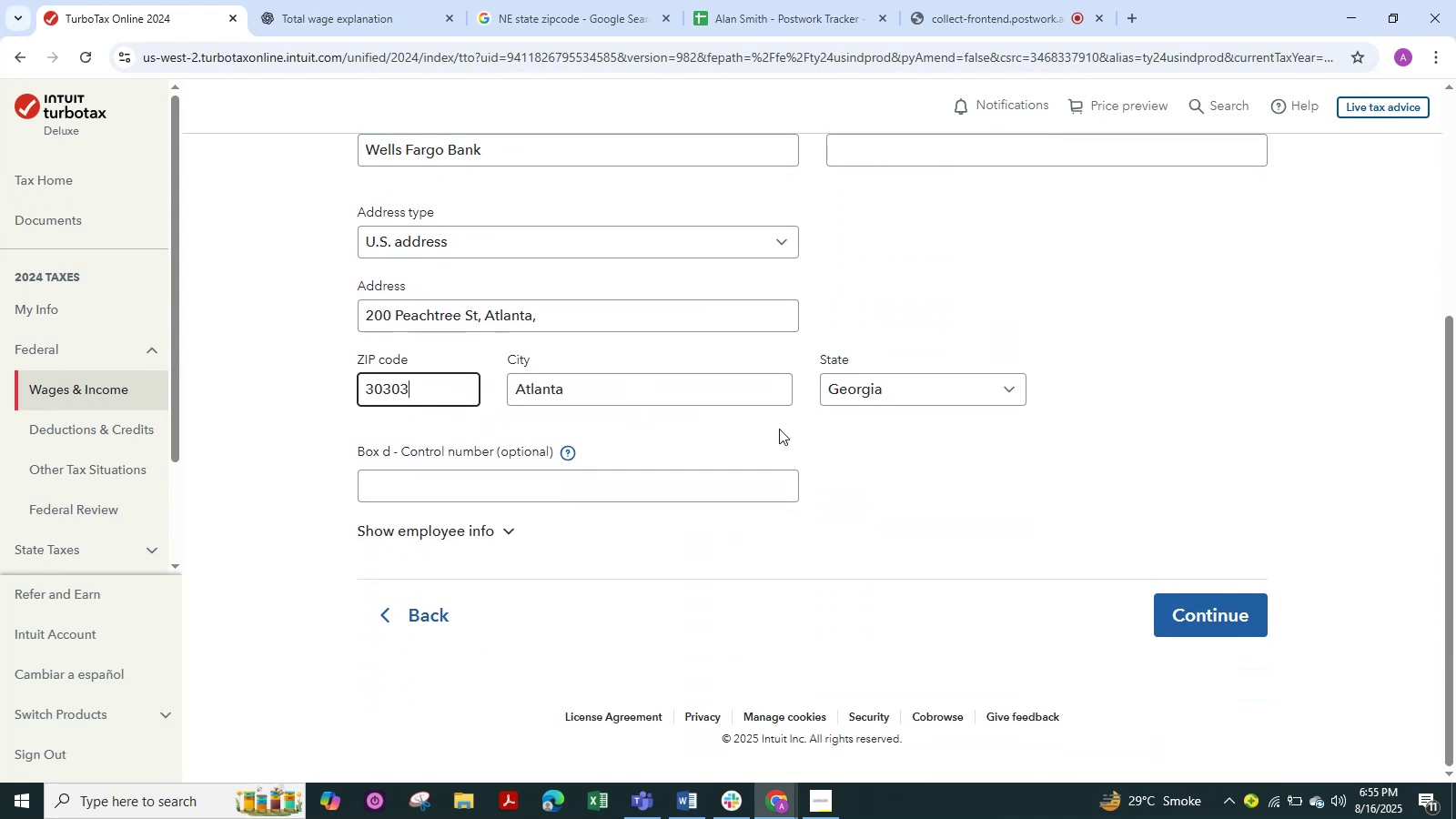 
left_click([531, 480])
 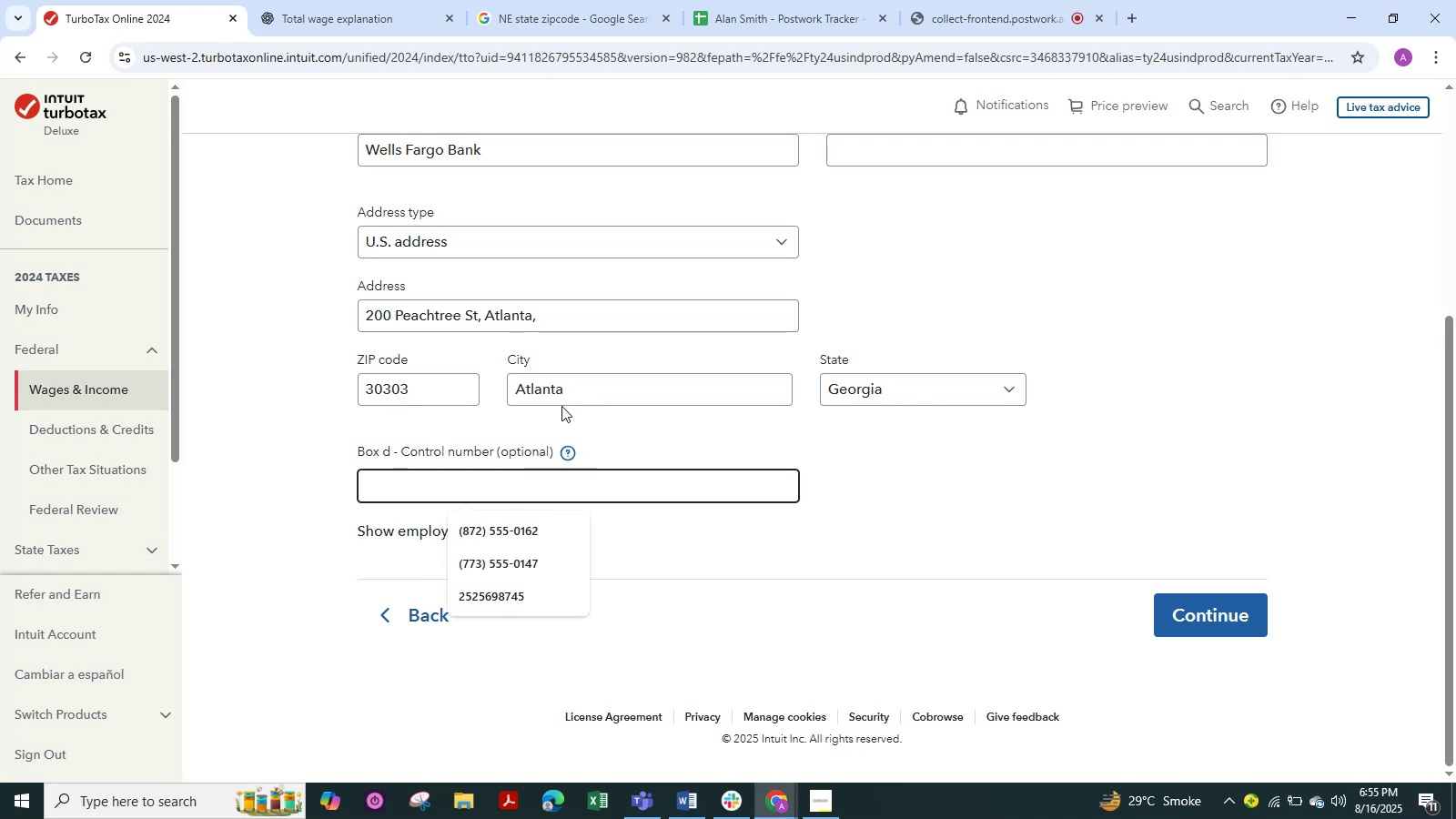 
left_click_drag(start_coordinate=[573, 390], to_coordinate=[470, 388])
 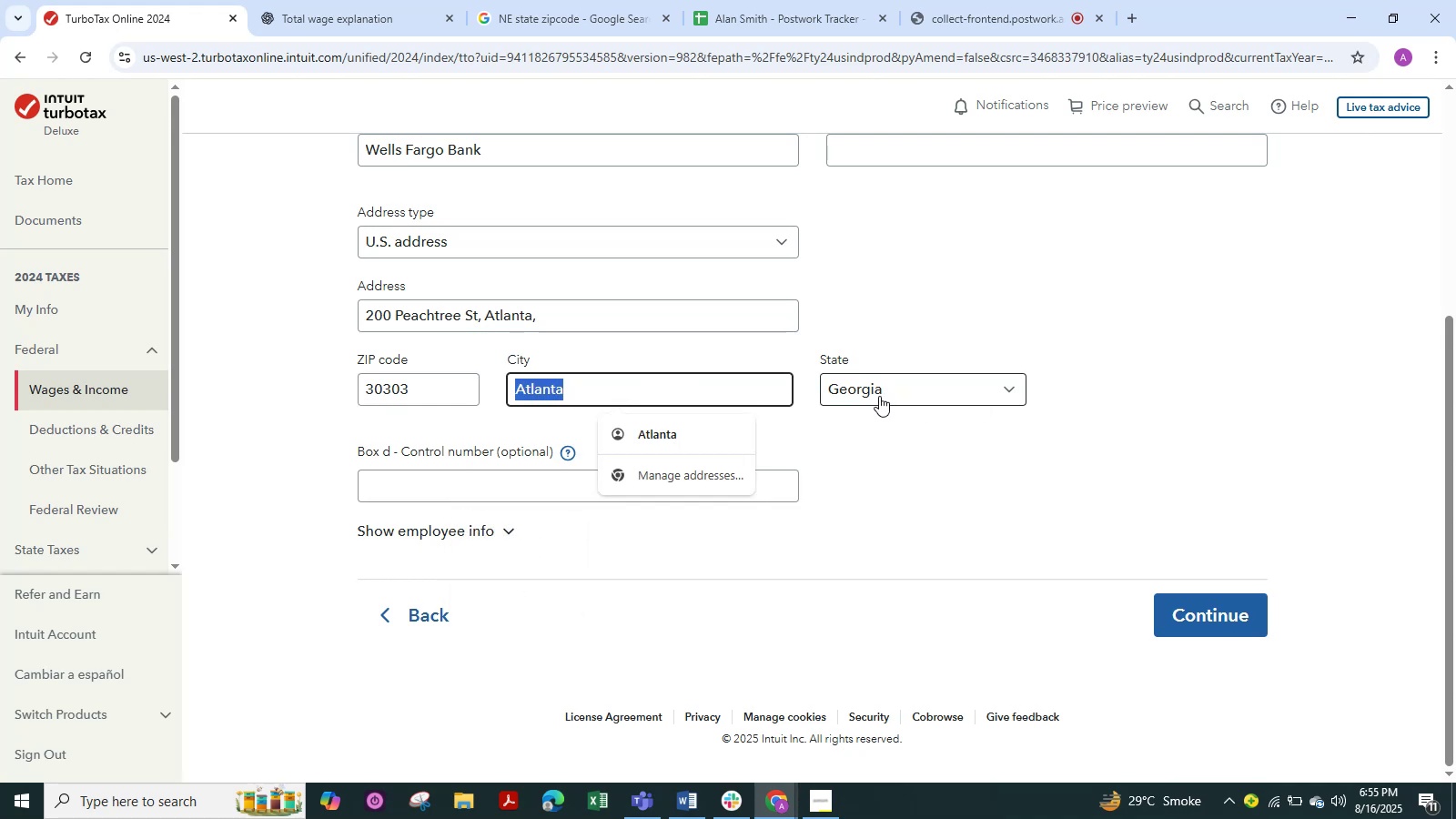 
wait(5.09)
 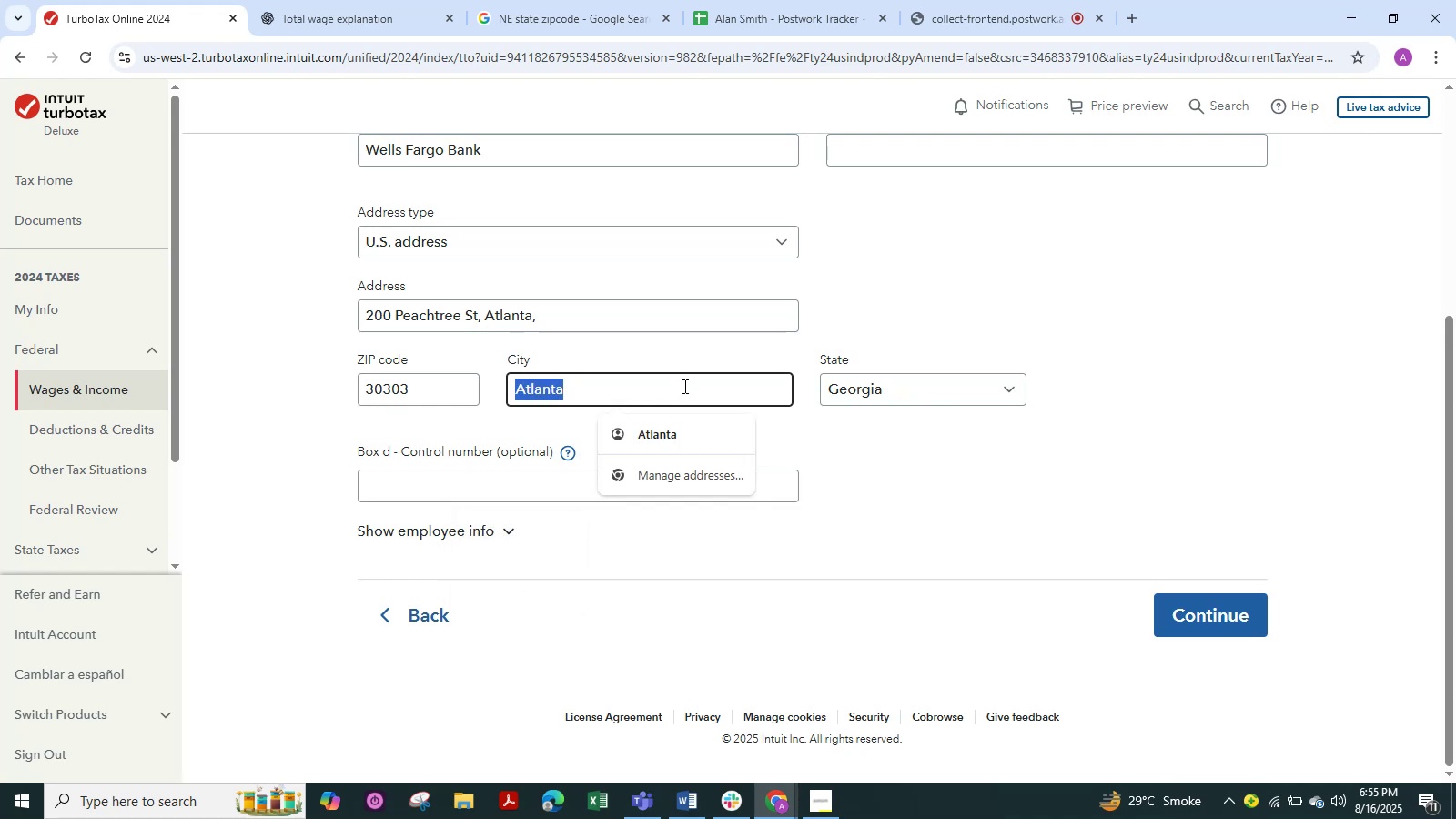 
left_click_drag(start_coordinate=[888, 388], to_coordinate=[834, 390])
 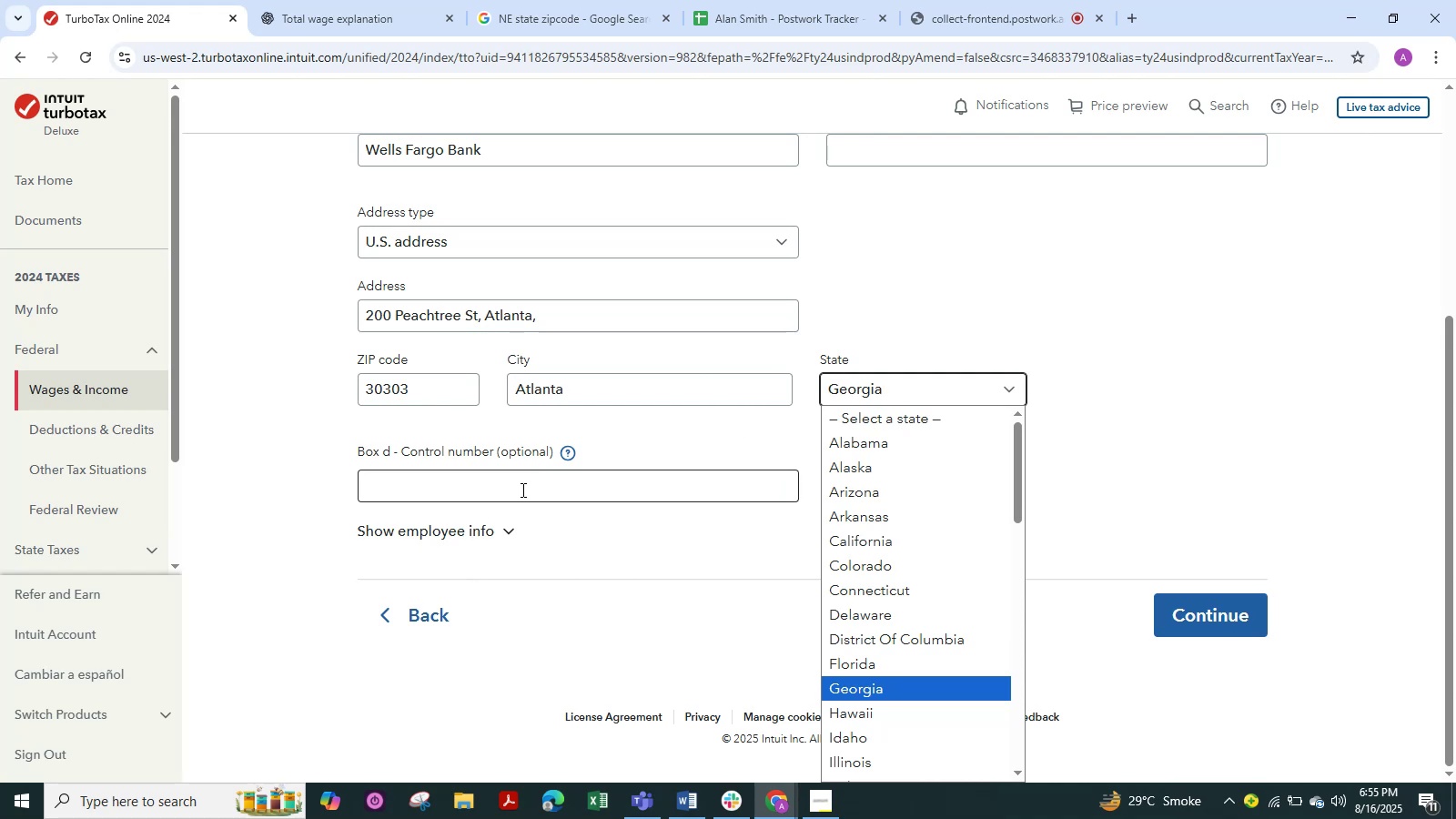 
left_click([521, 490])
 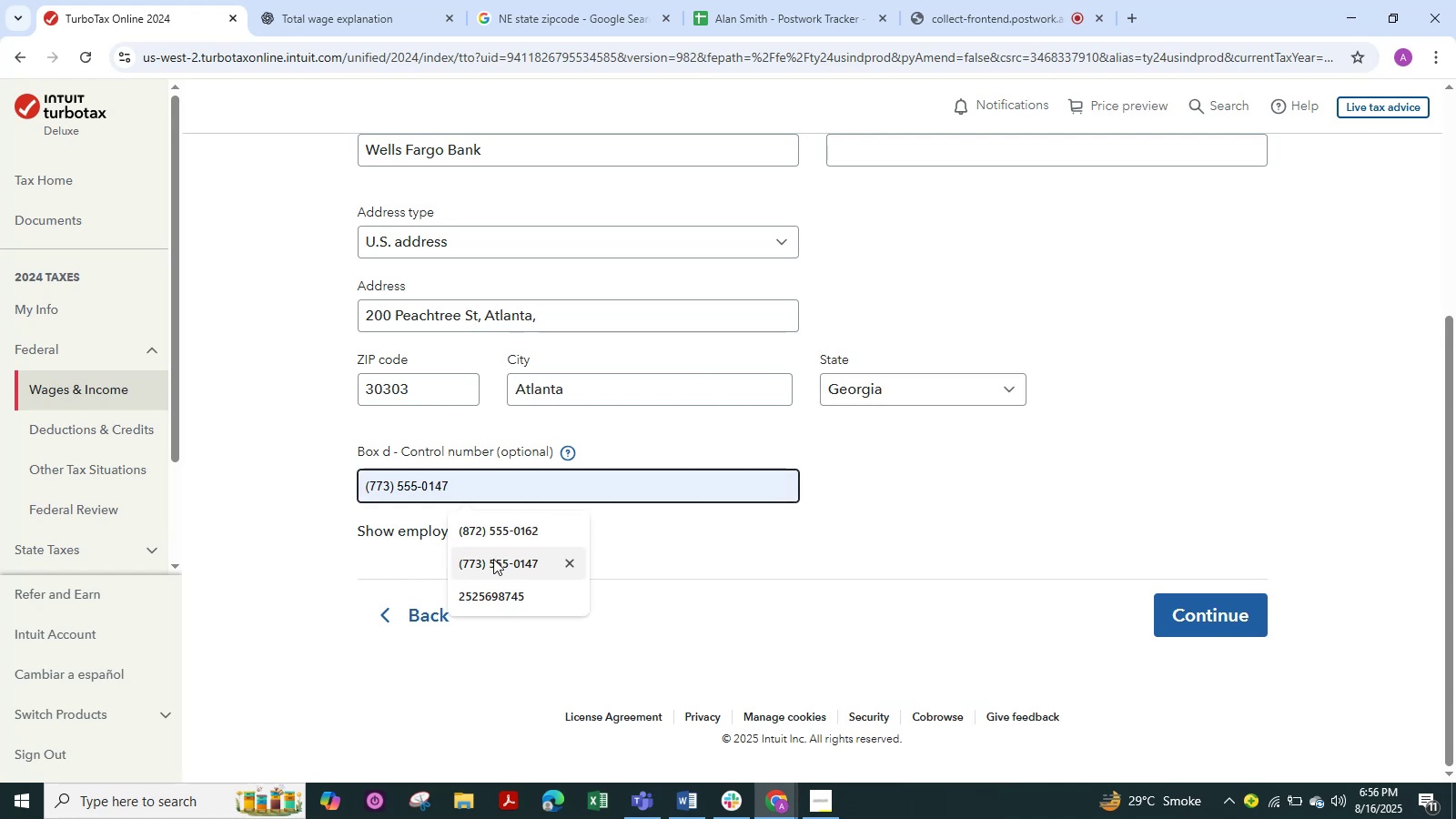 
left_click([490, 531])
 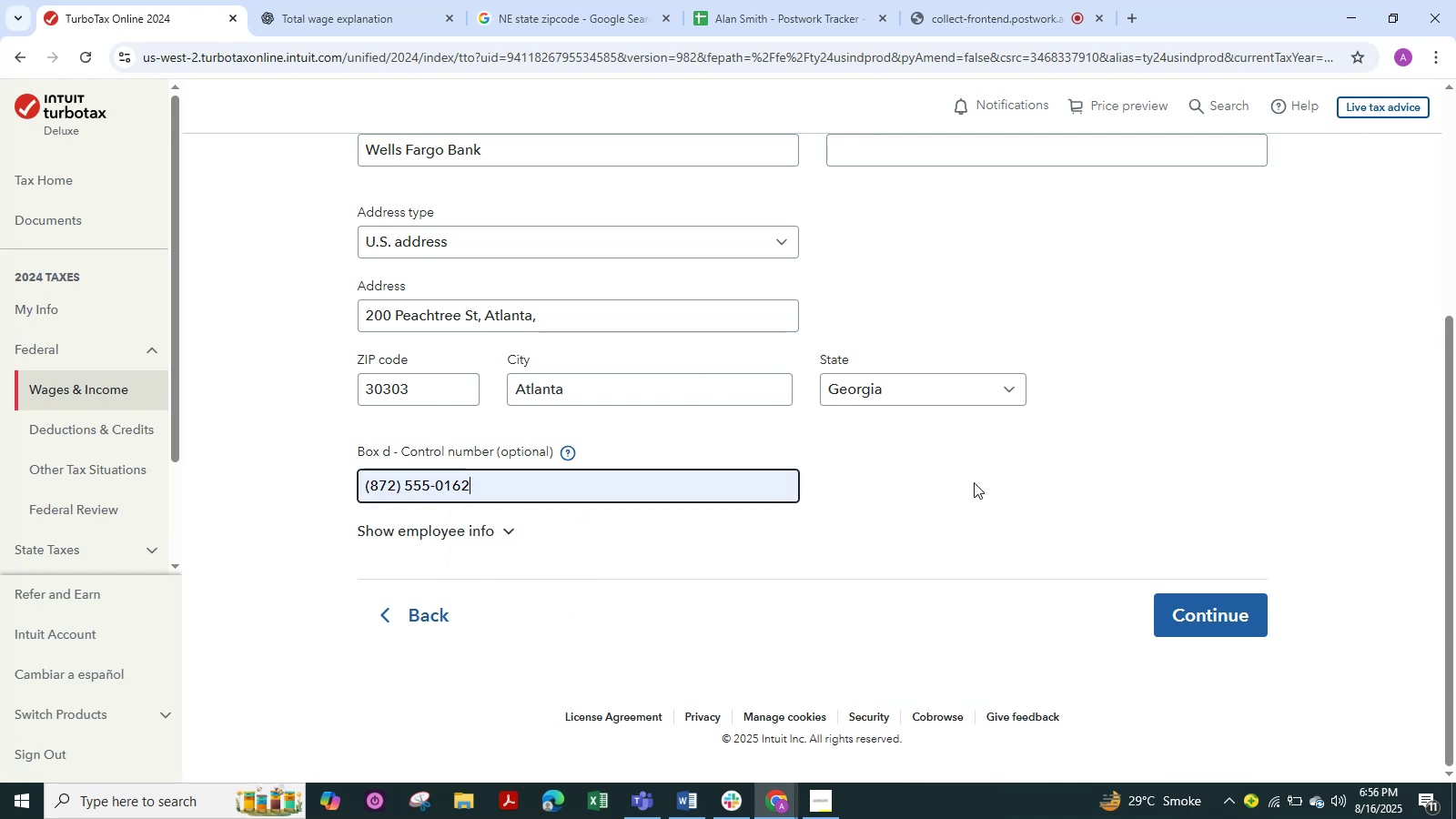 
left_click([975, 481])
 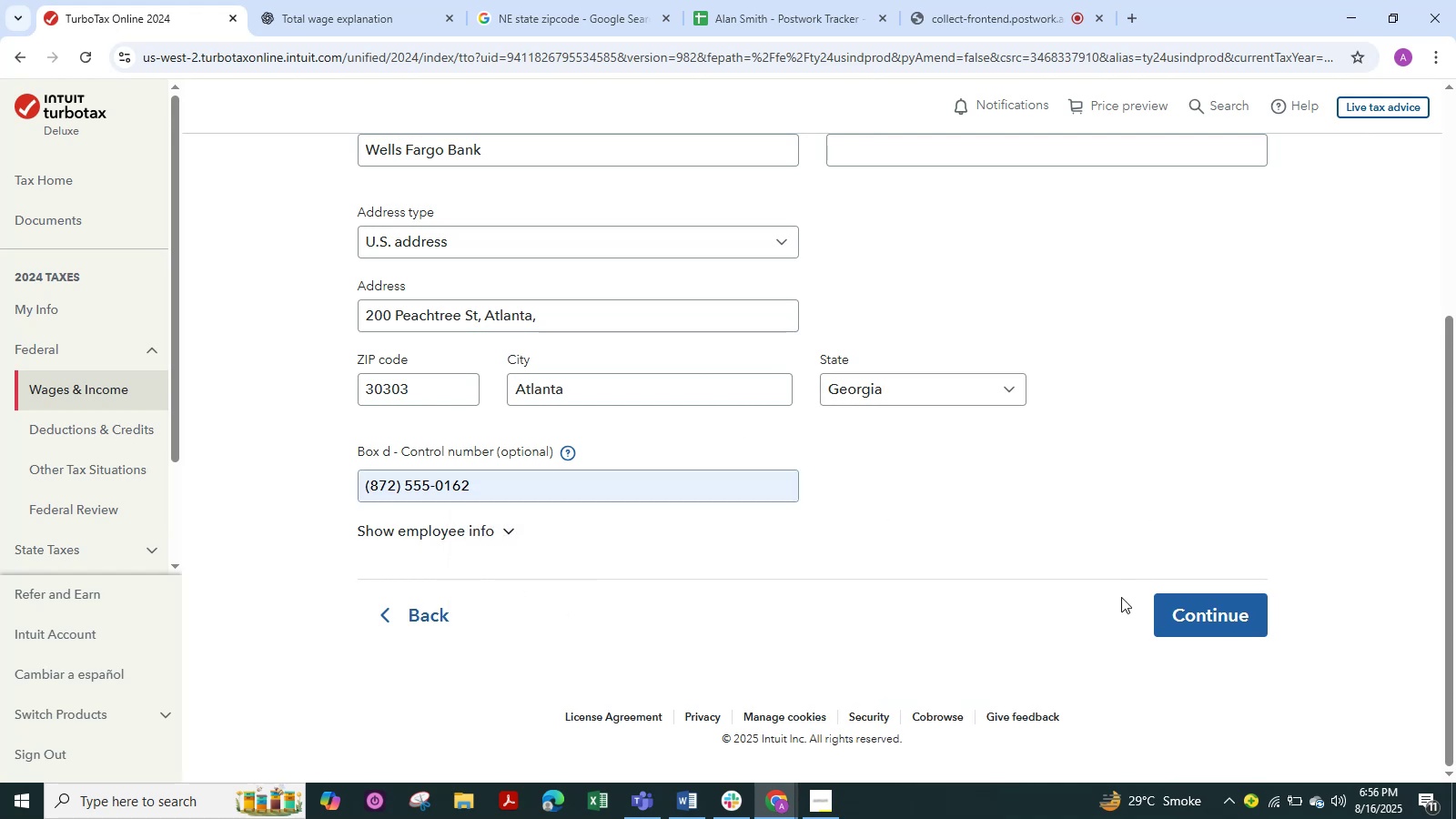 
scroll: coordinate [1203, 278], scroll_direction: up, amount: 2.0
 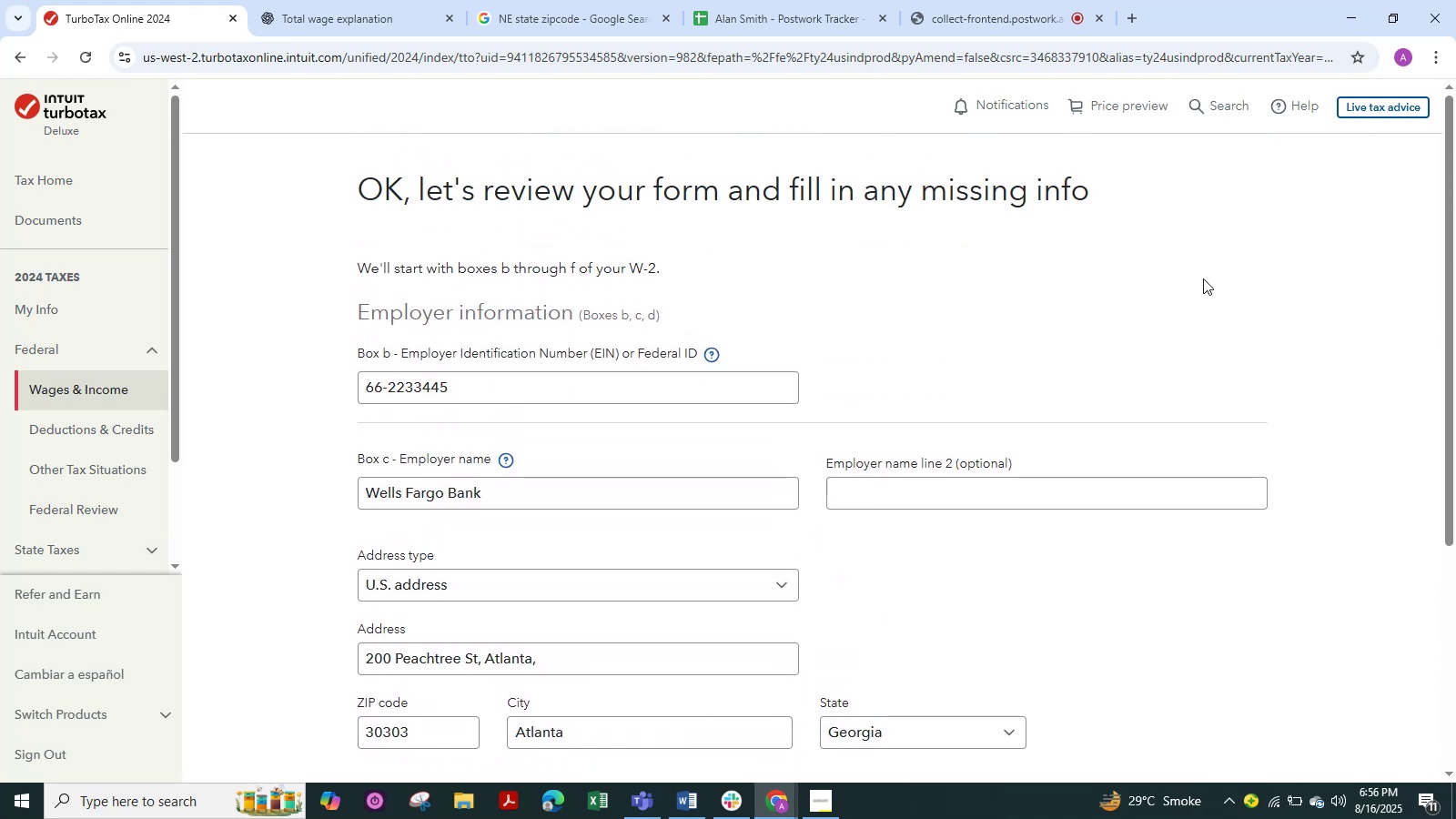 
scroll: coordinate [1203, 278], scroll_direction: down, amount: 3.0
 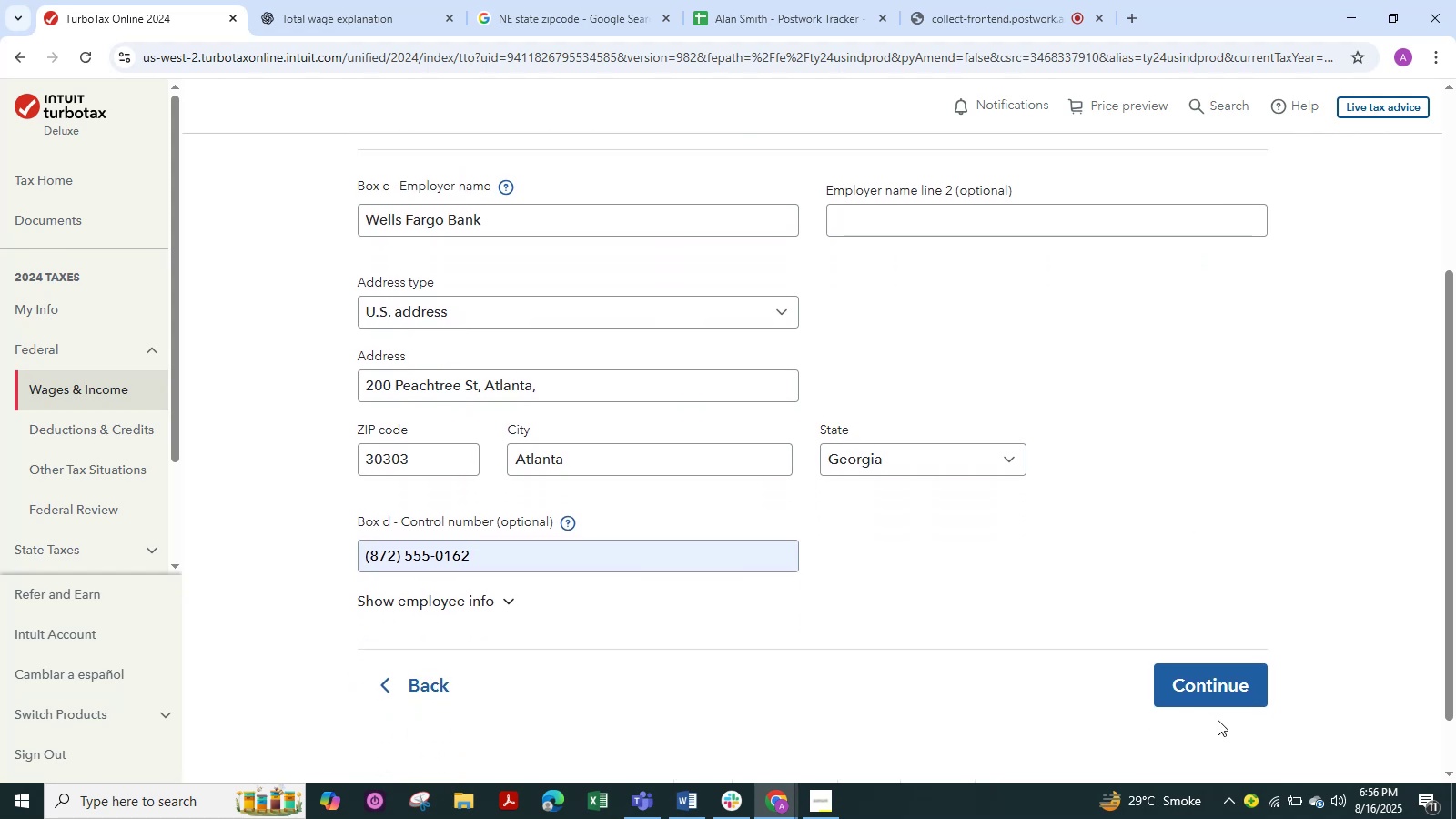 
left_click([1218, 689])
 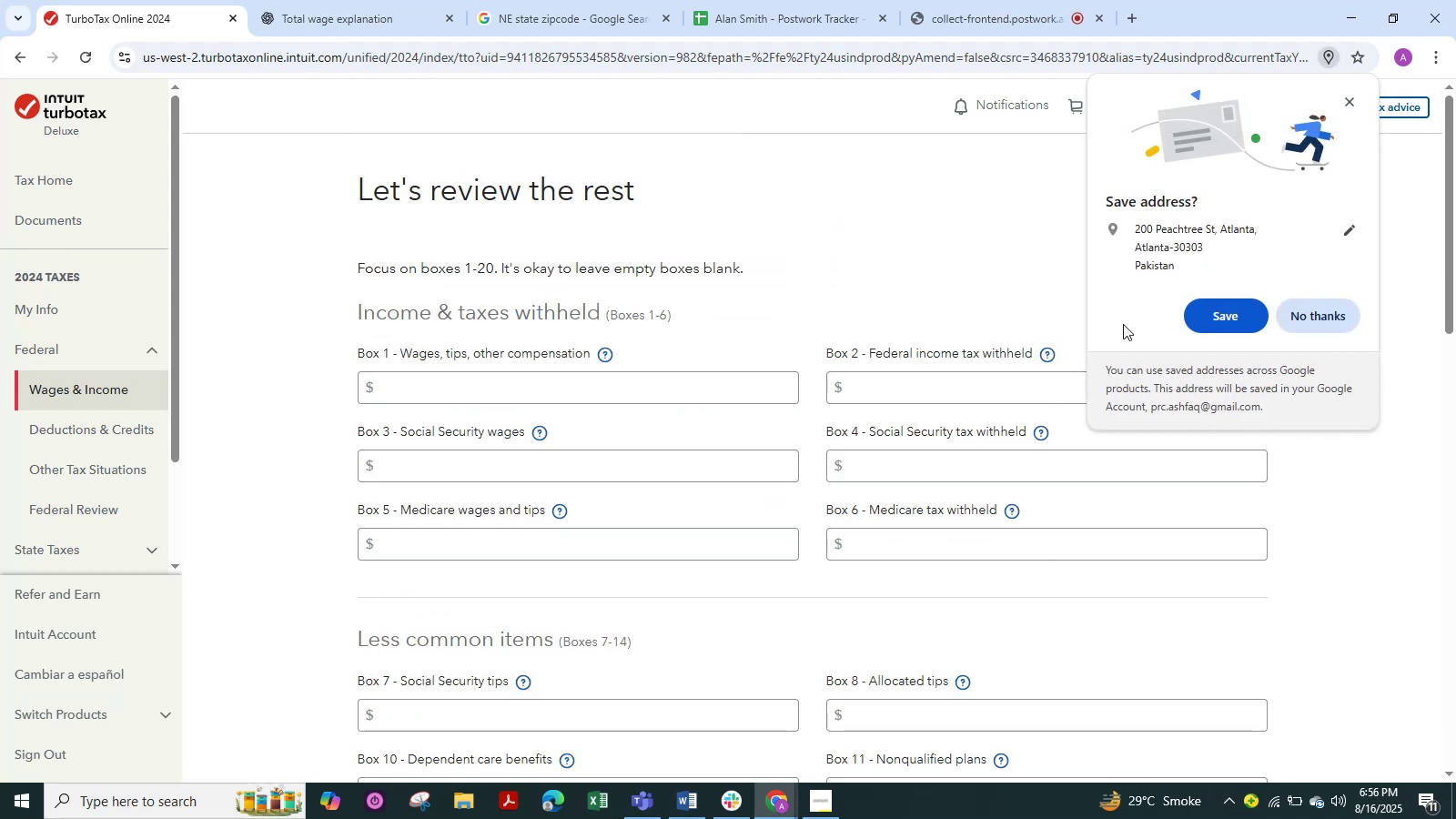 
left_click([1222, 318])
 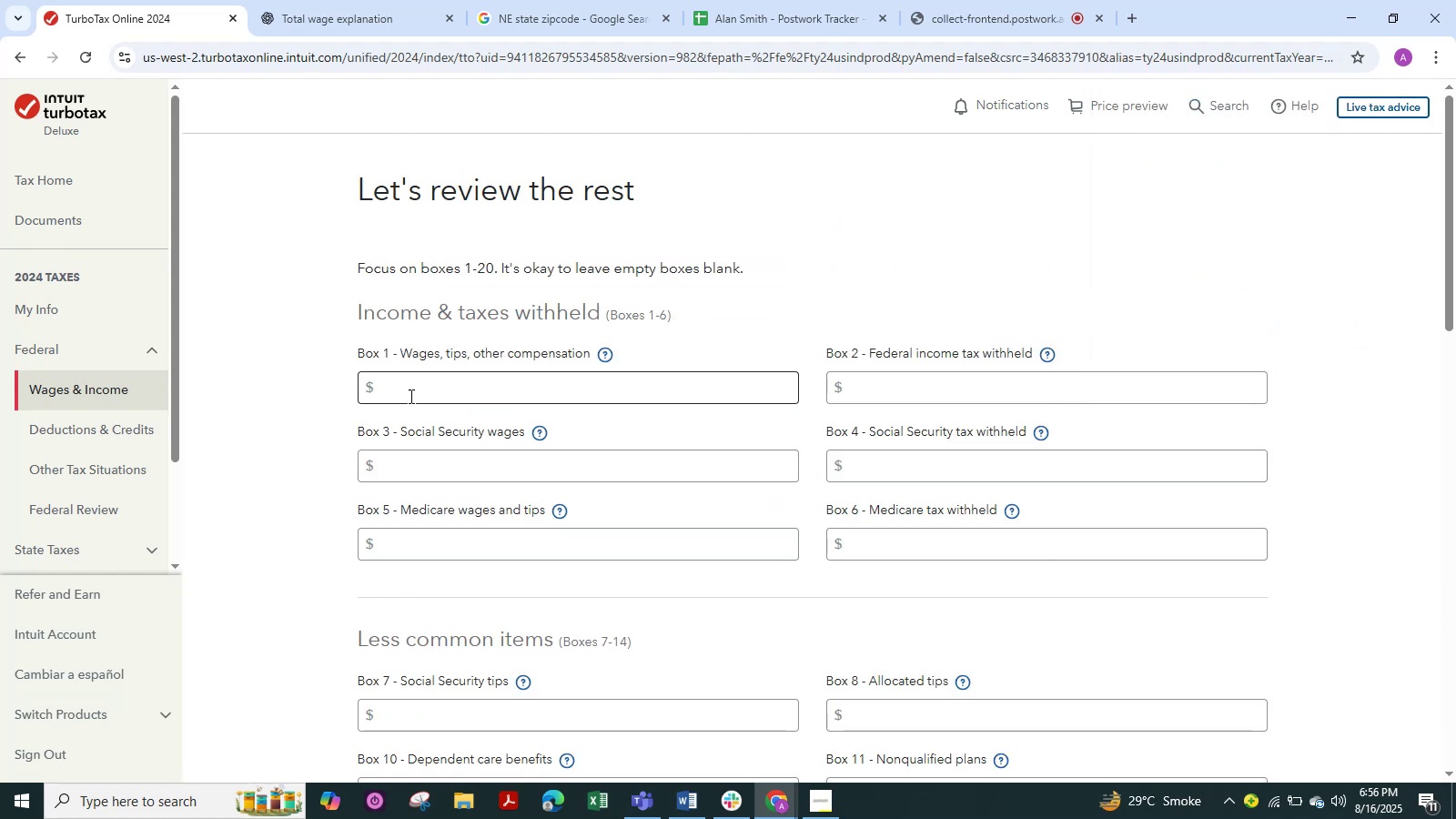 
left_click([421, 384])
 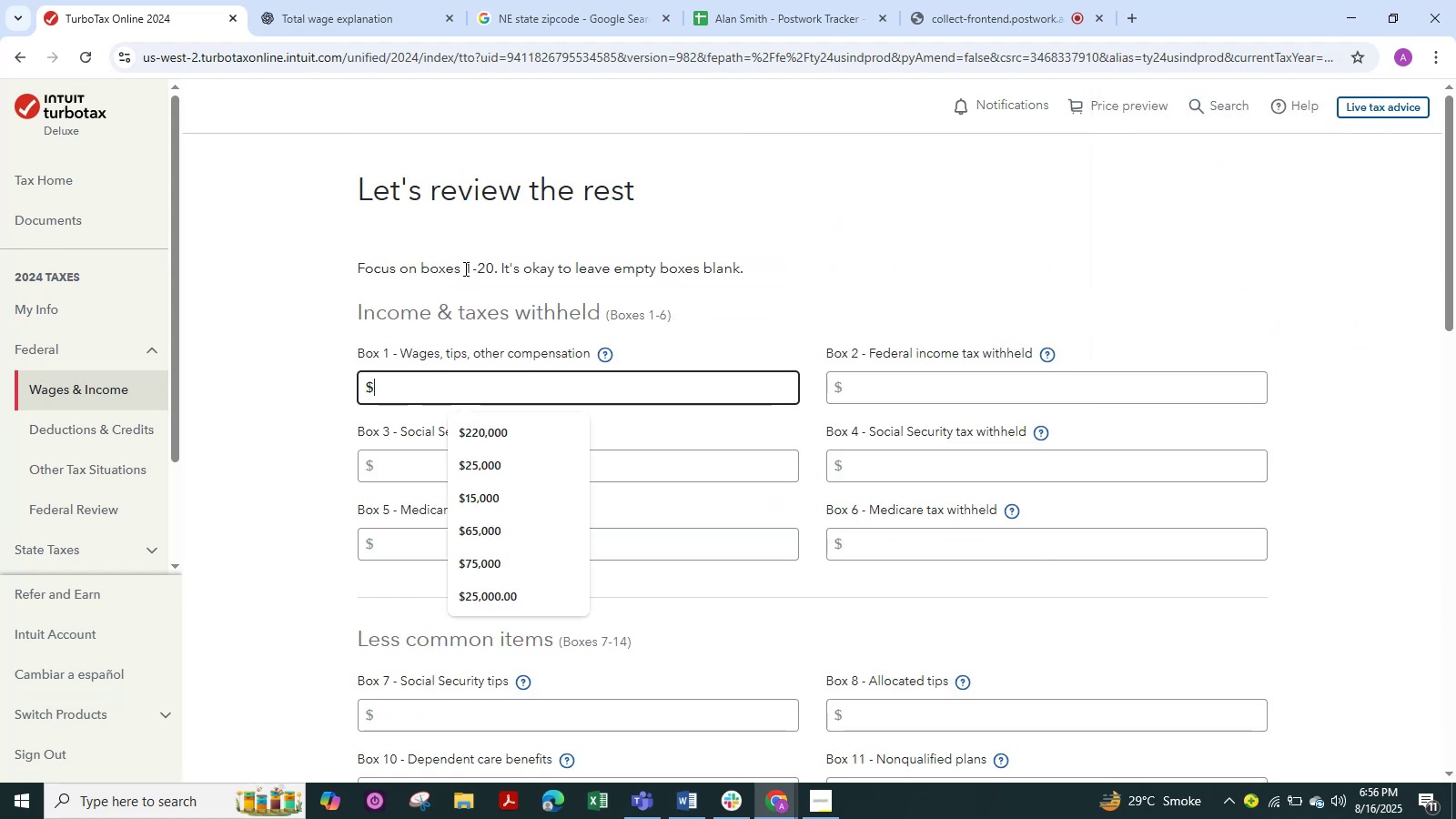 
key(Alt+Tab)
 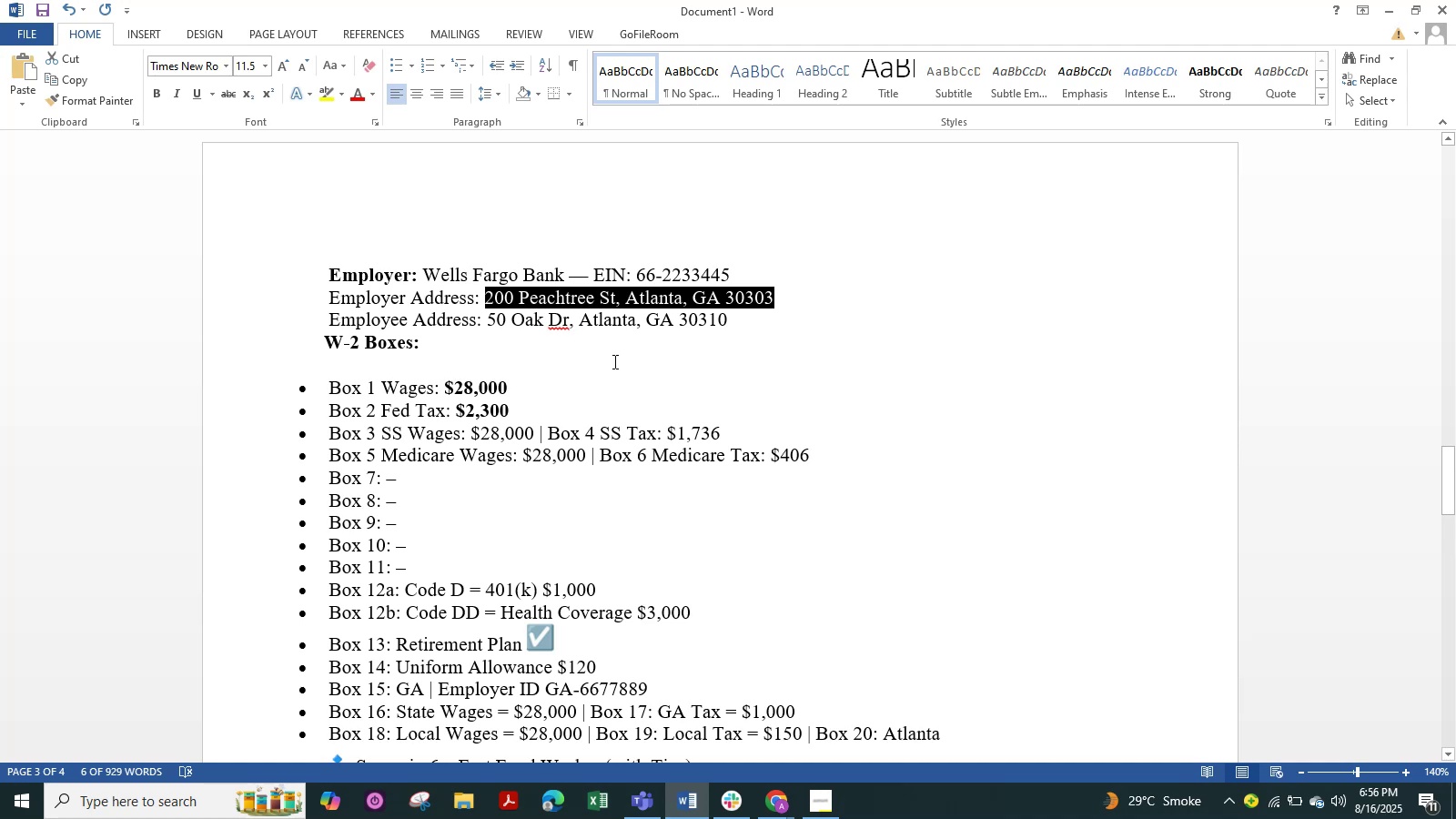 
scroll: coordinate [613, 361], scroll_direction: up, amount: 4.0
 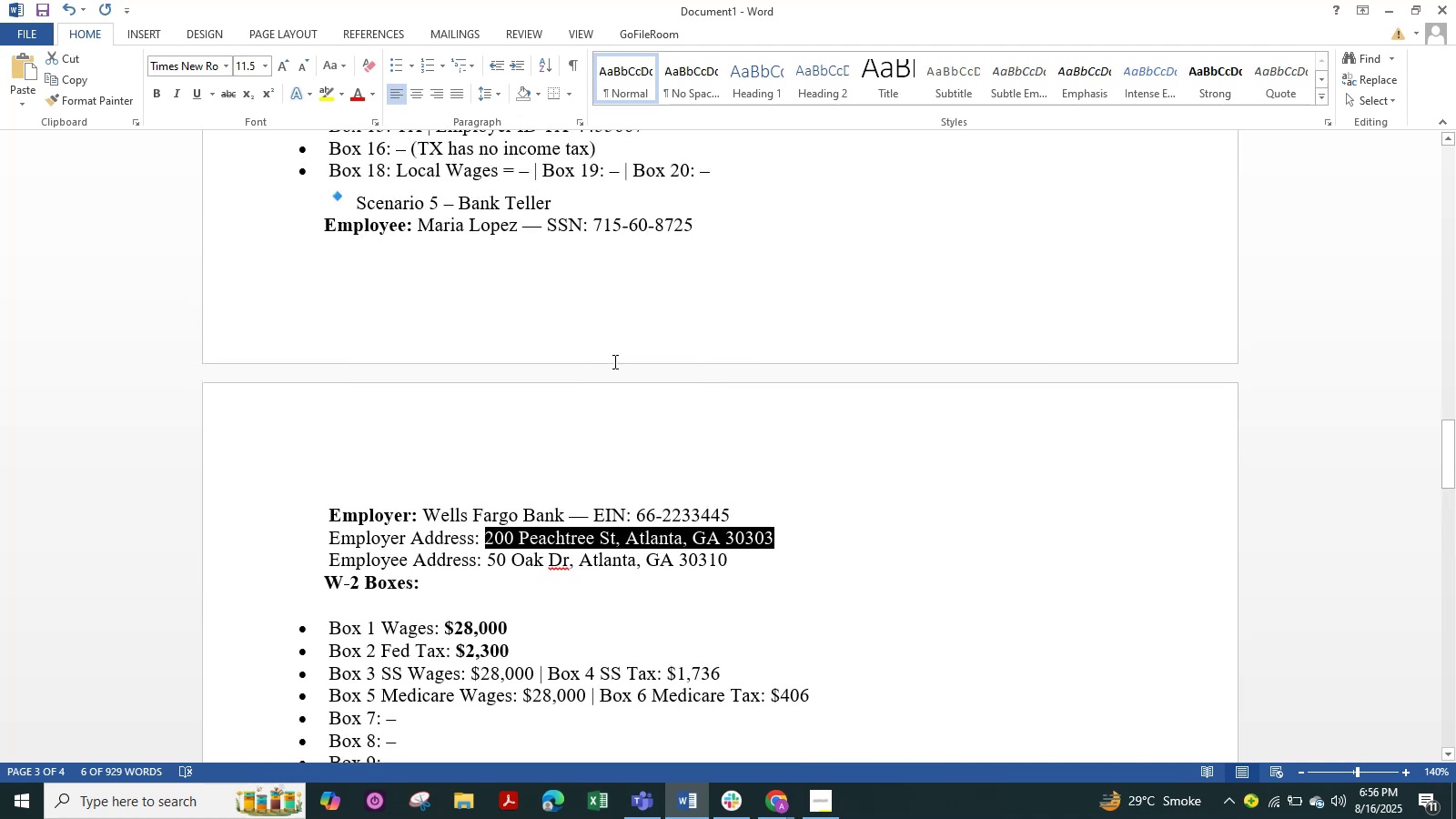 
scroll: coordinate [613, 361], scroll_direction: down, amount: 2.0
 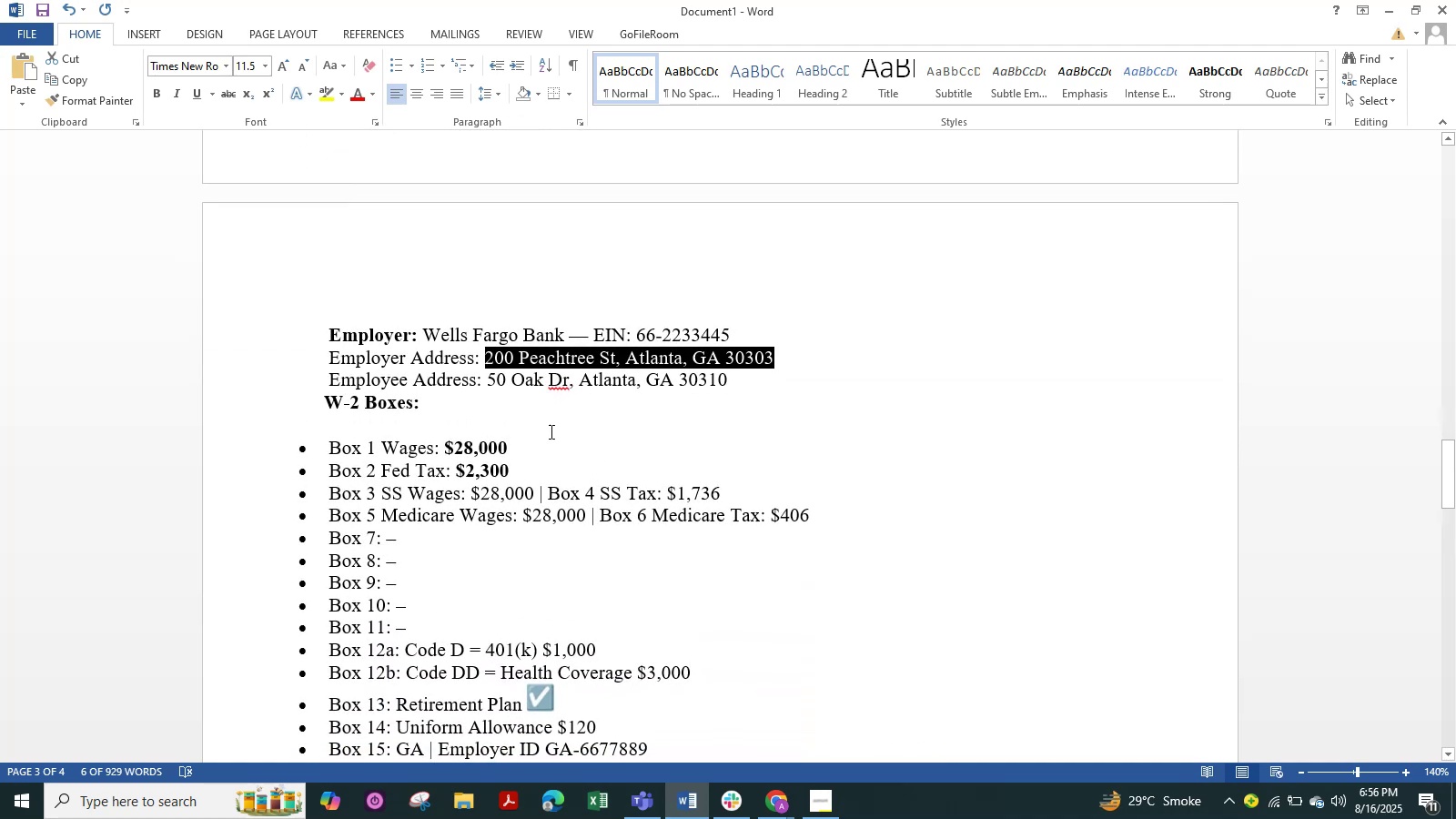 
key(Alt+Tab)
 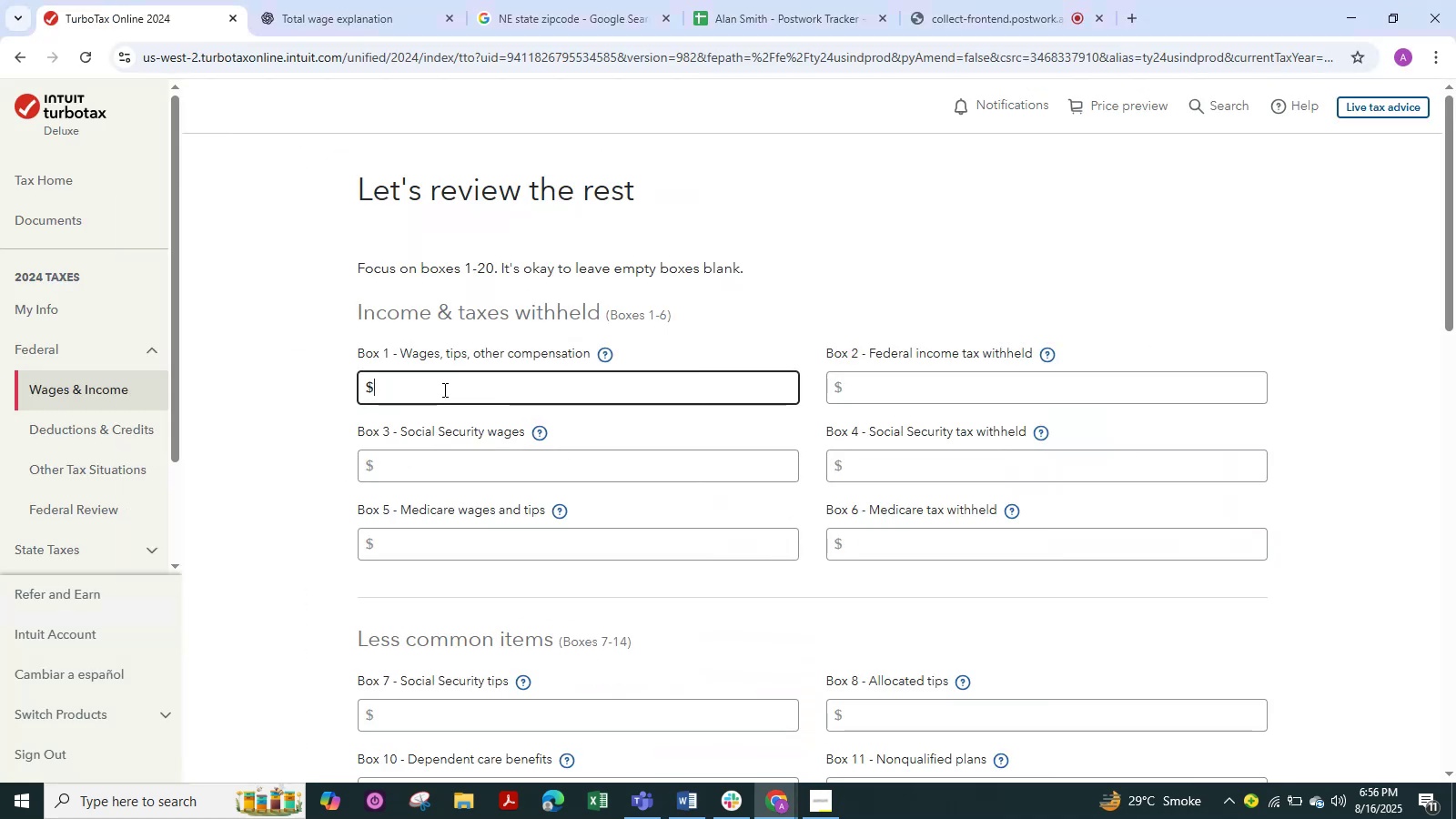 
key(Numpad2)
 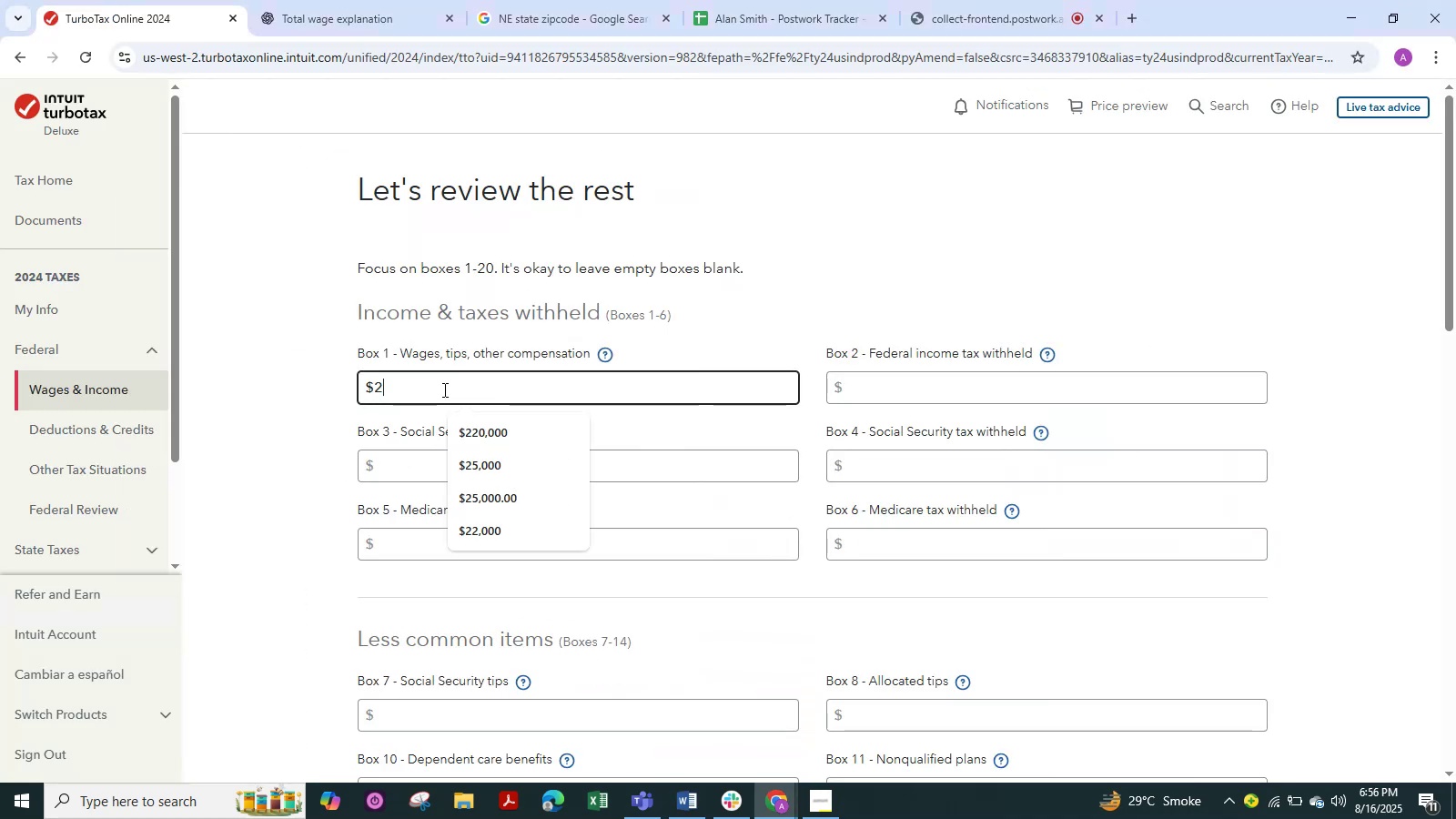 
key(Numpad8)
 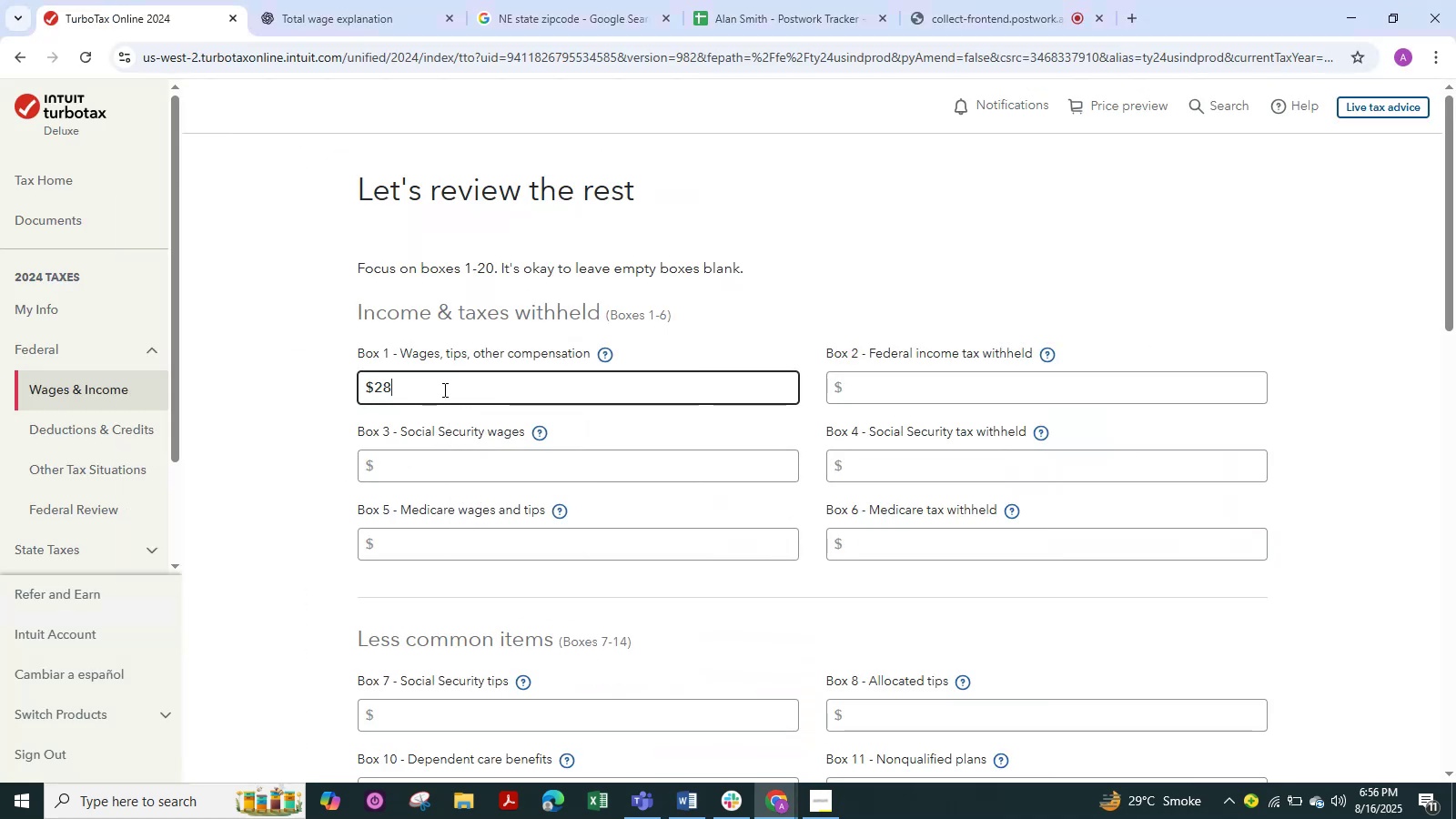 
key(Numpad0)
 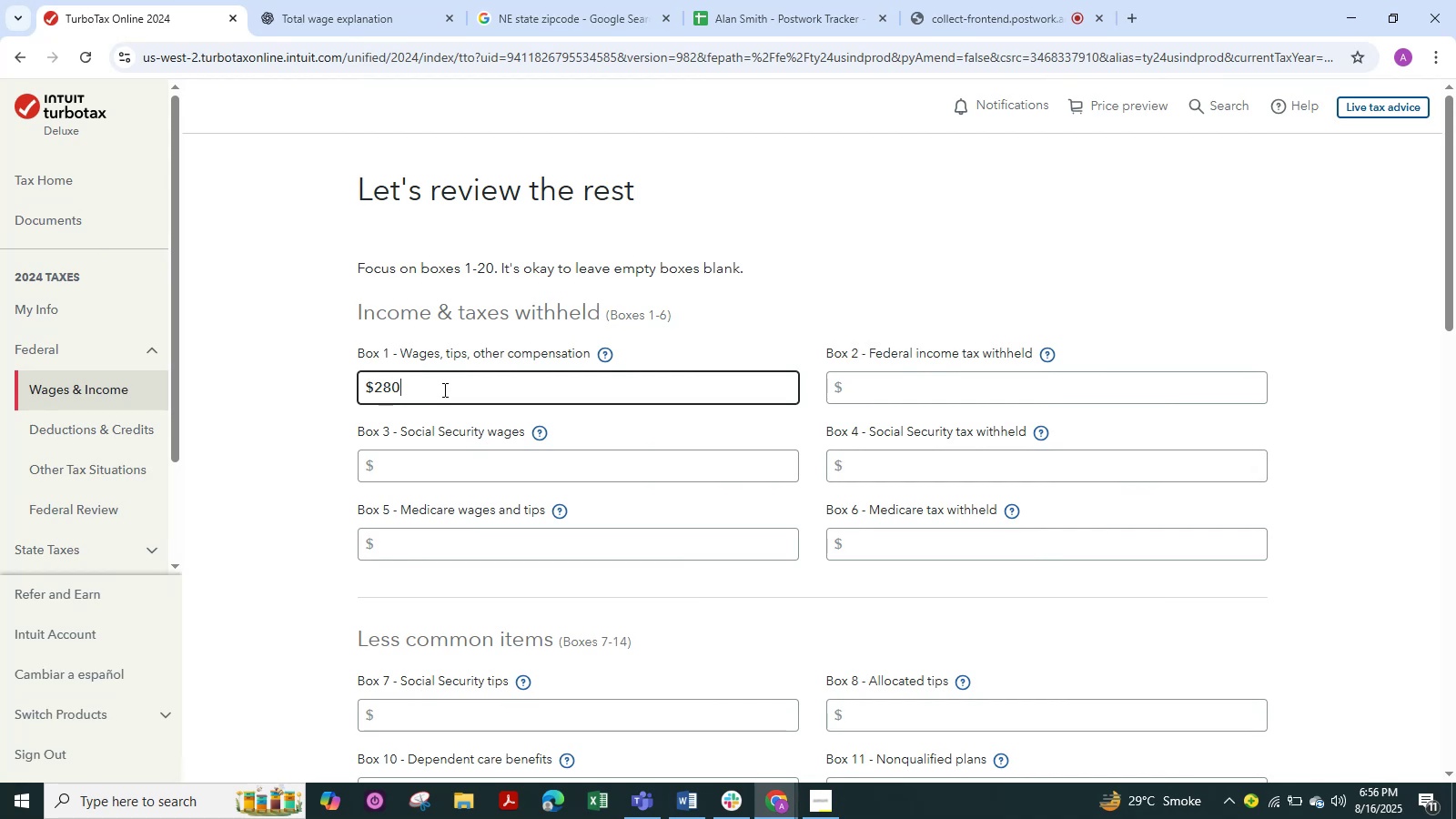 
key(Numpad0)
 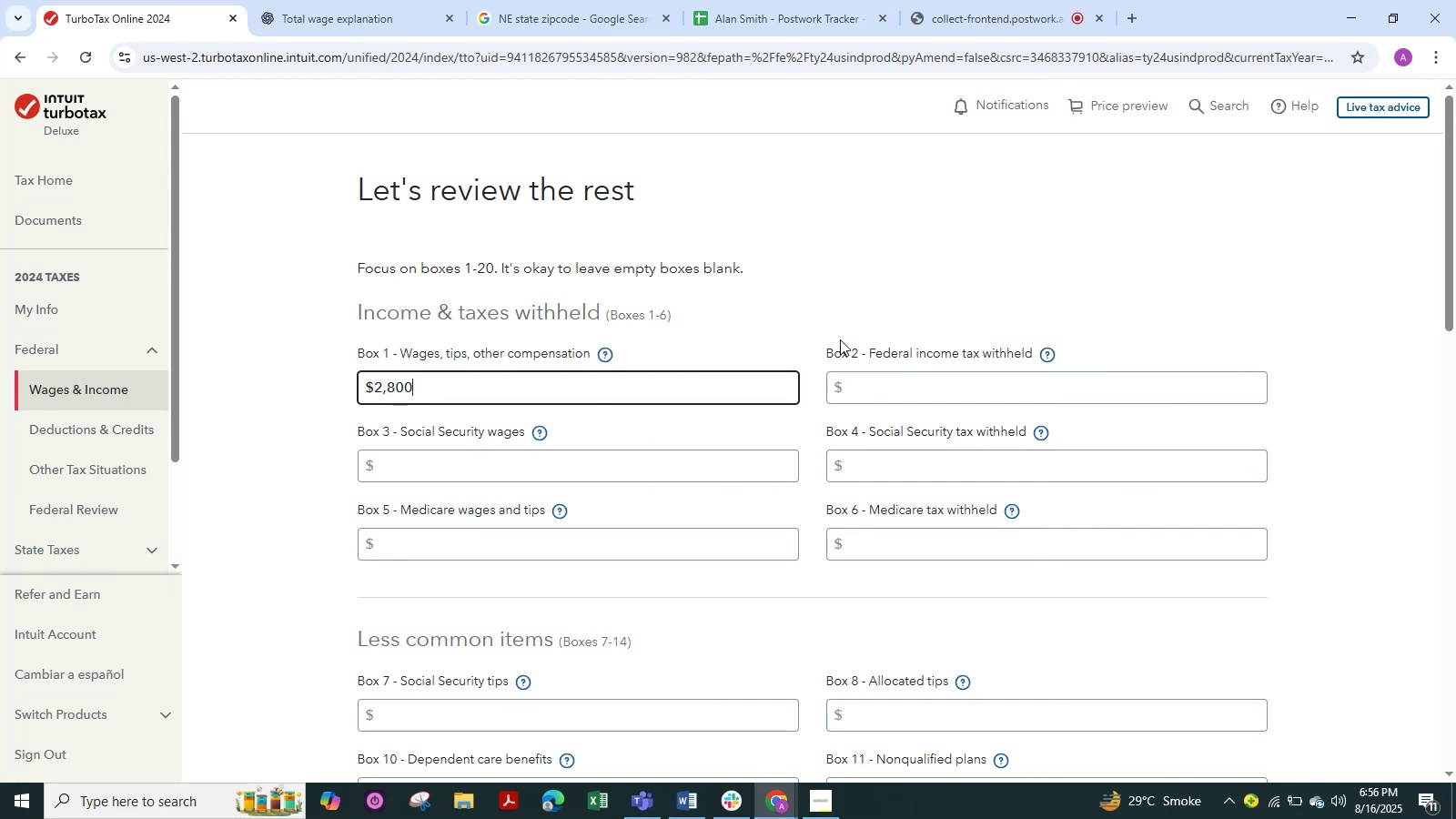 
left_click([893, 385])
 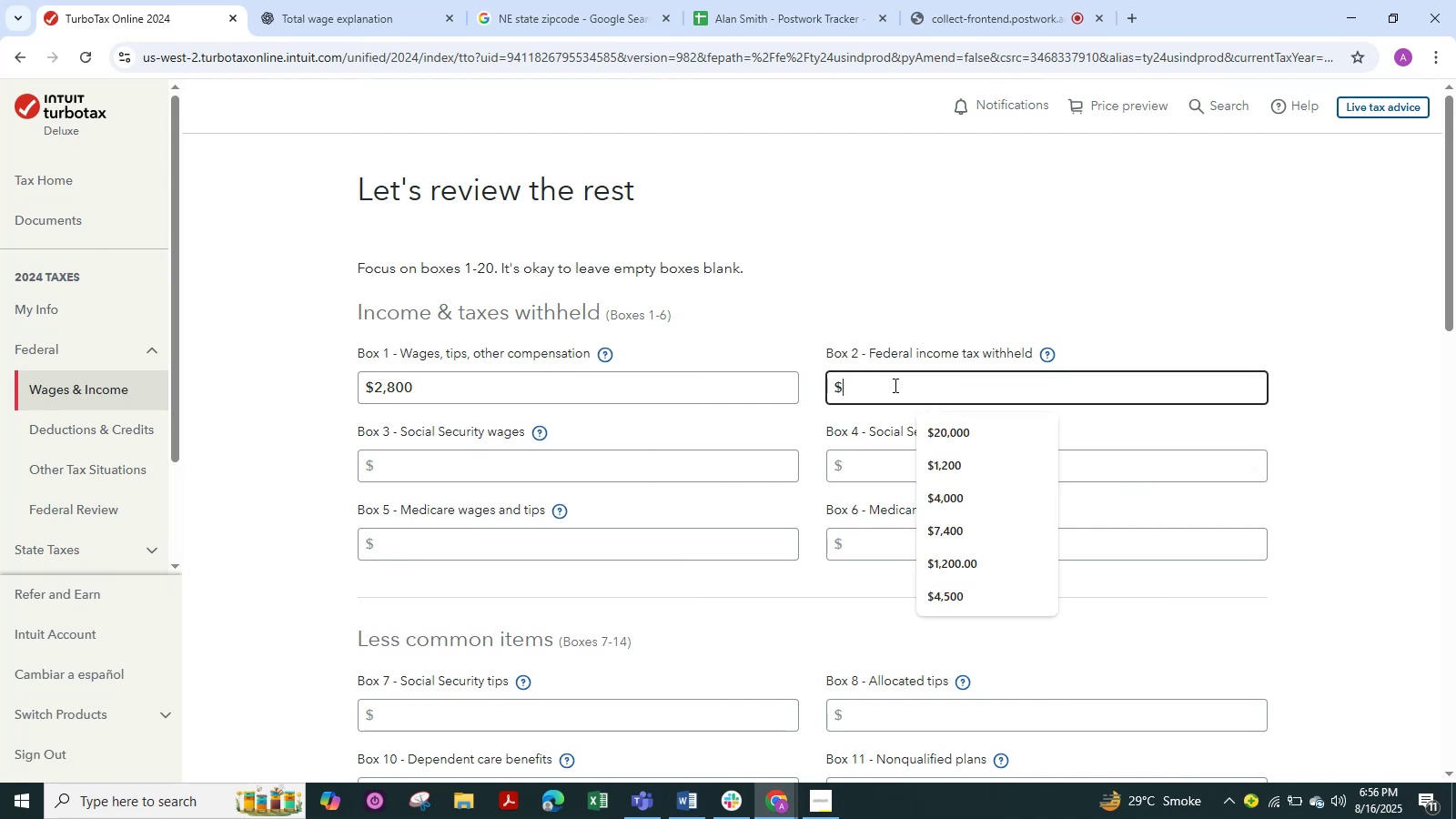 
key(Numpad2)
 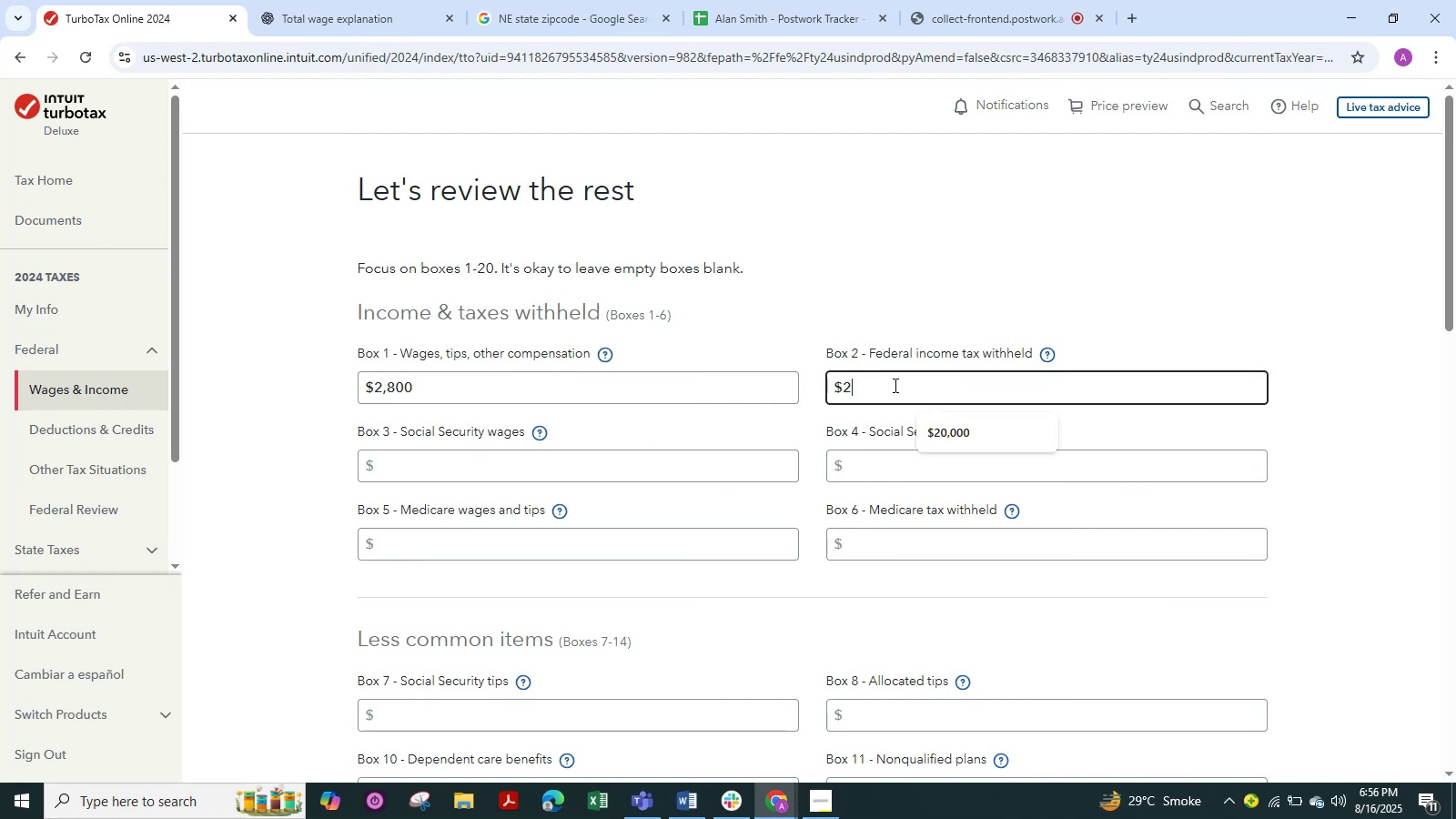 
key(Numpad3)
 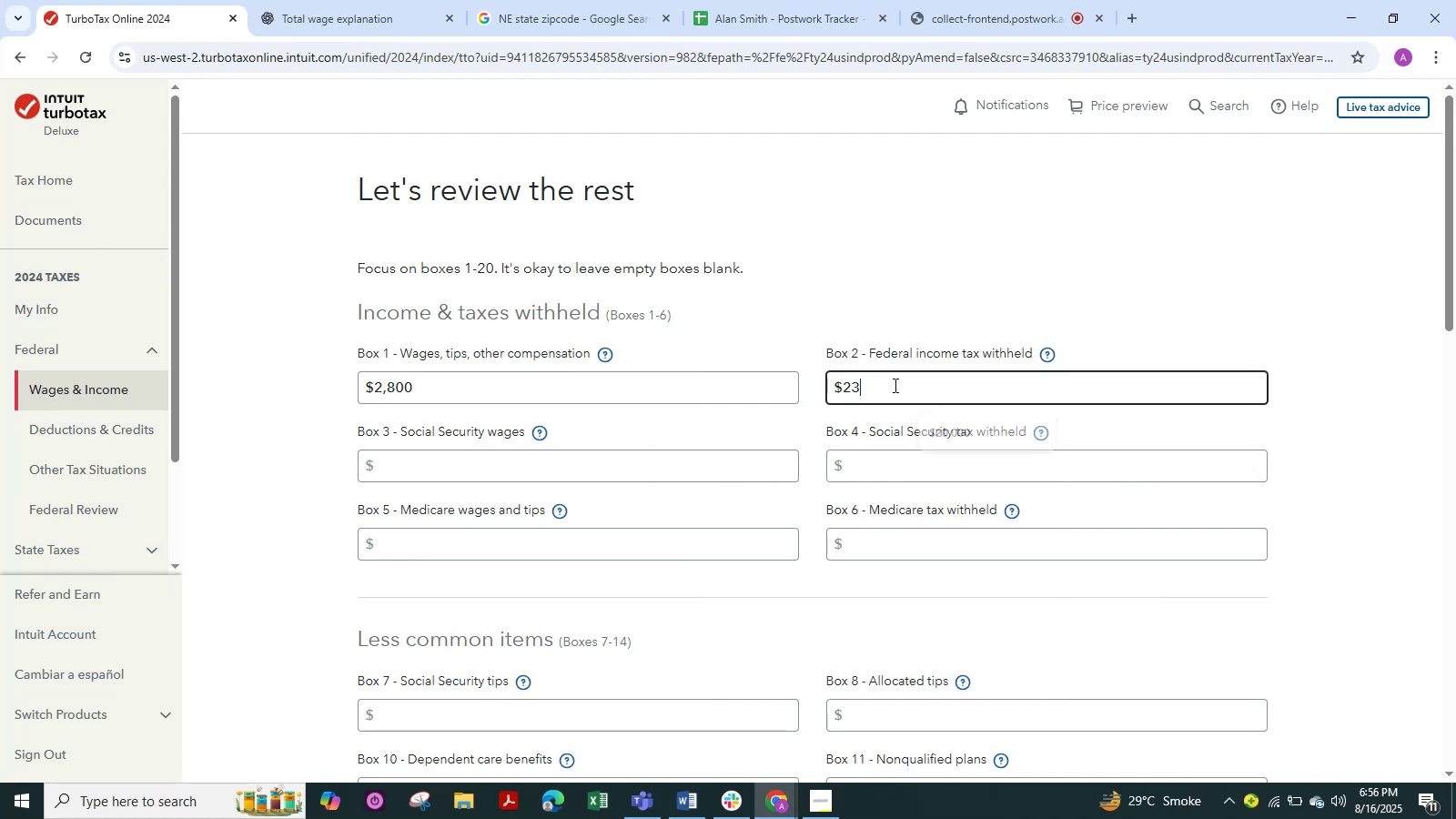 
key(Numpad0)
 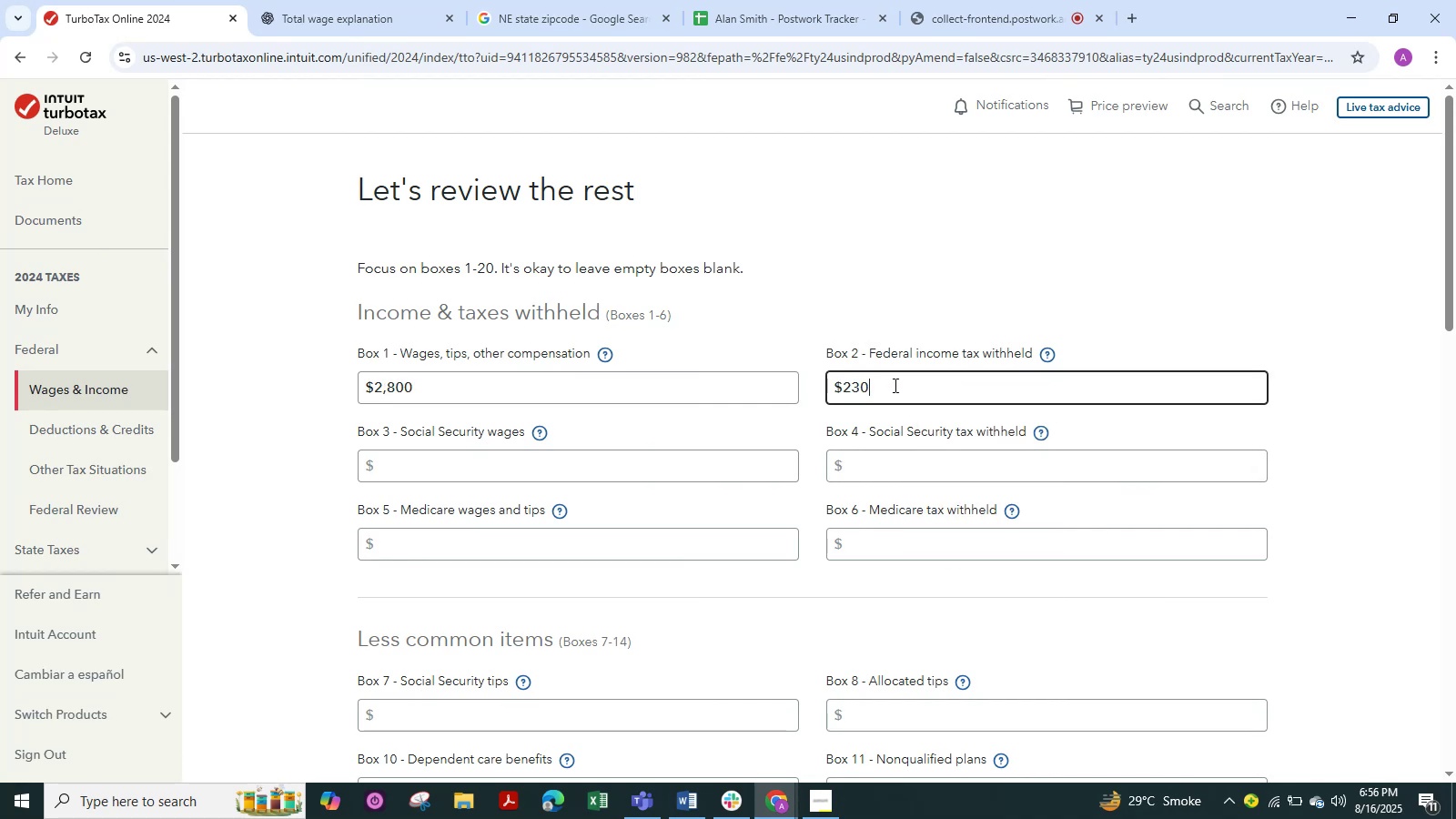 
key(Numpad0)
 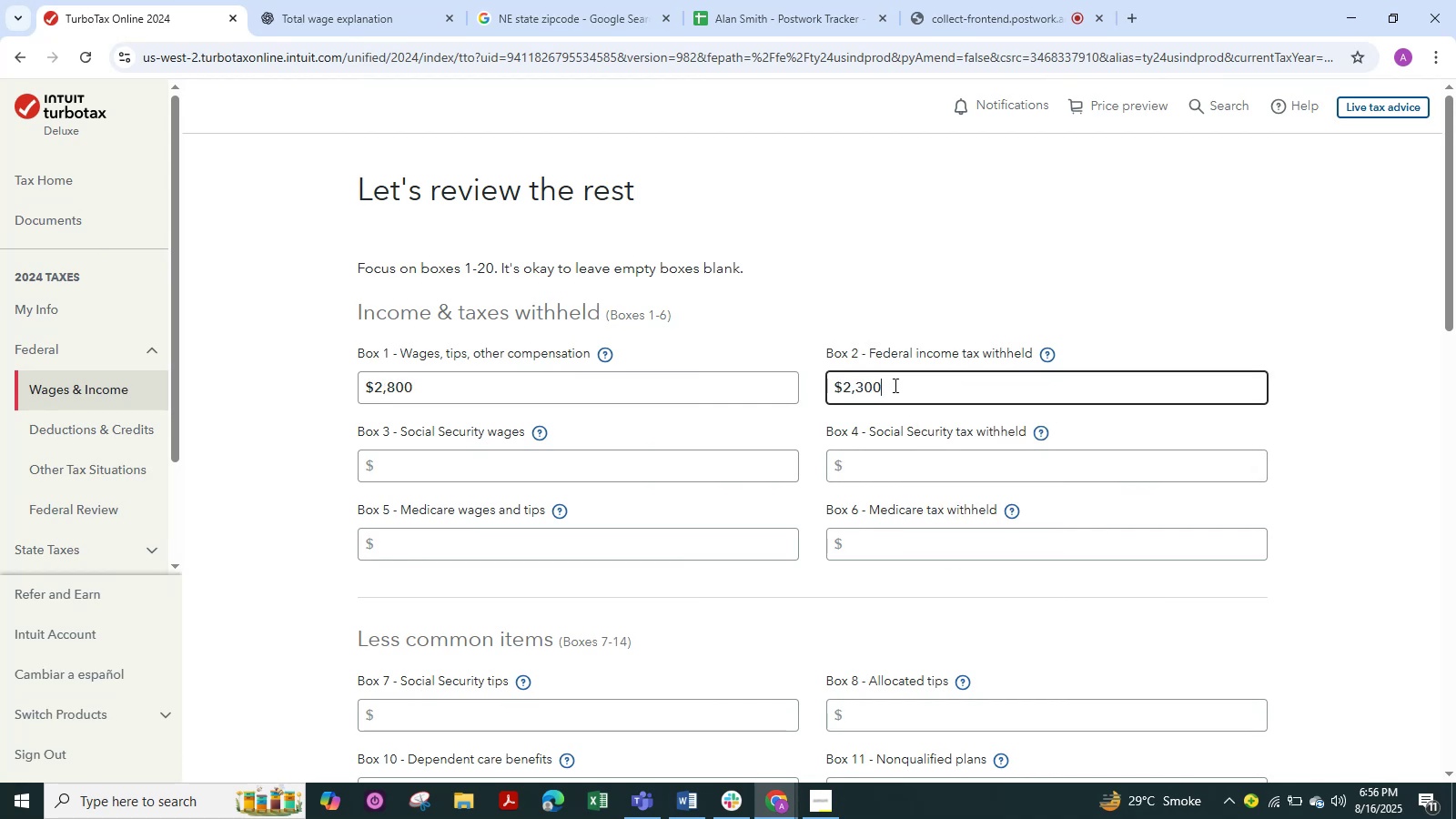 
key(Alt+Tab)
 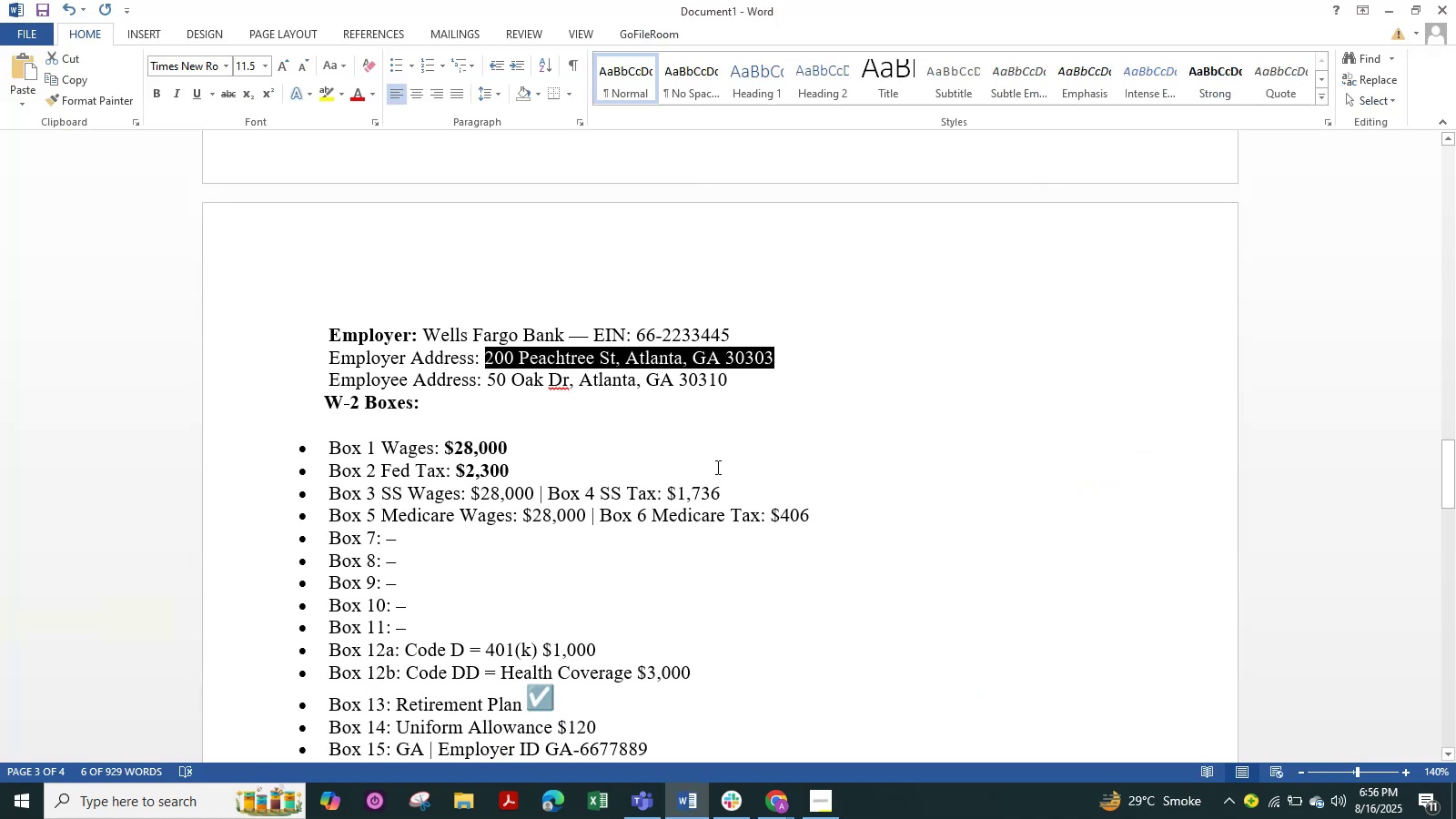 
key(Alt+Tab)
 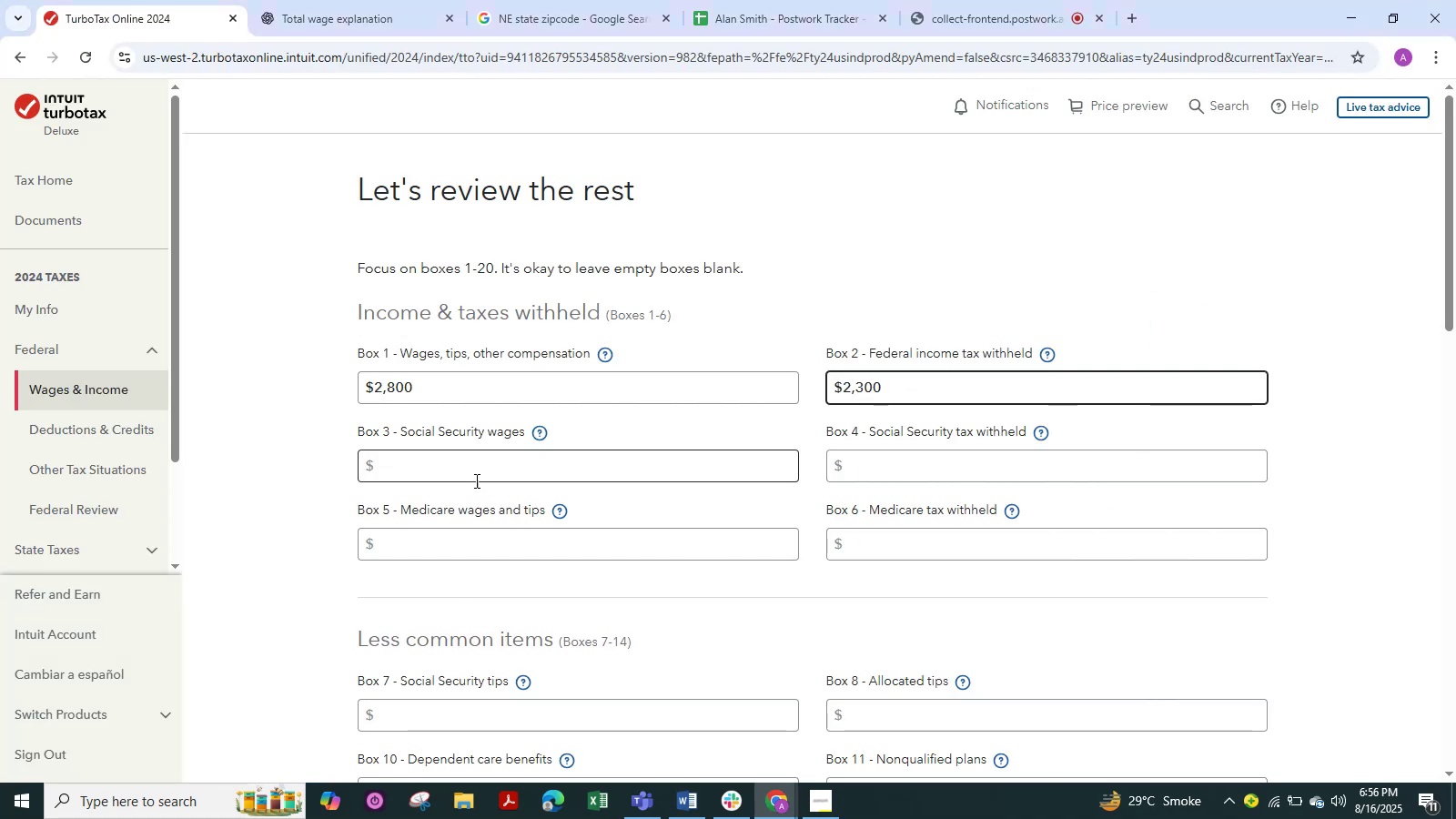 
left_click([478, 470])
 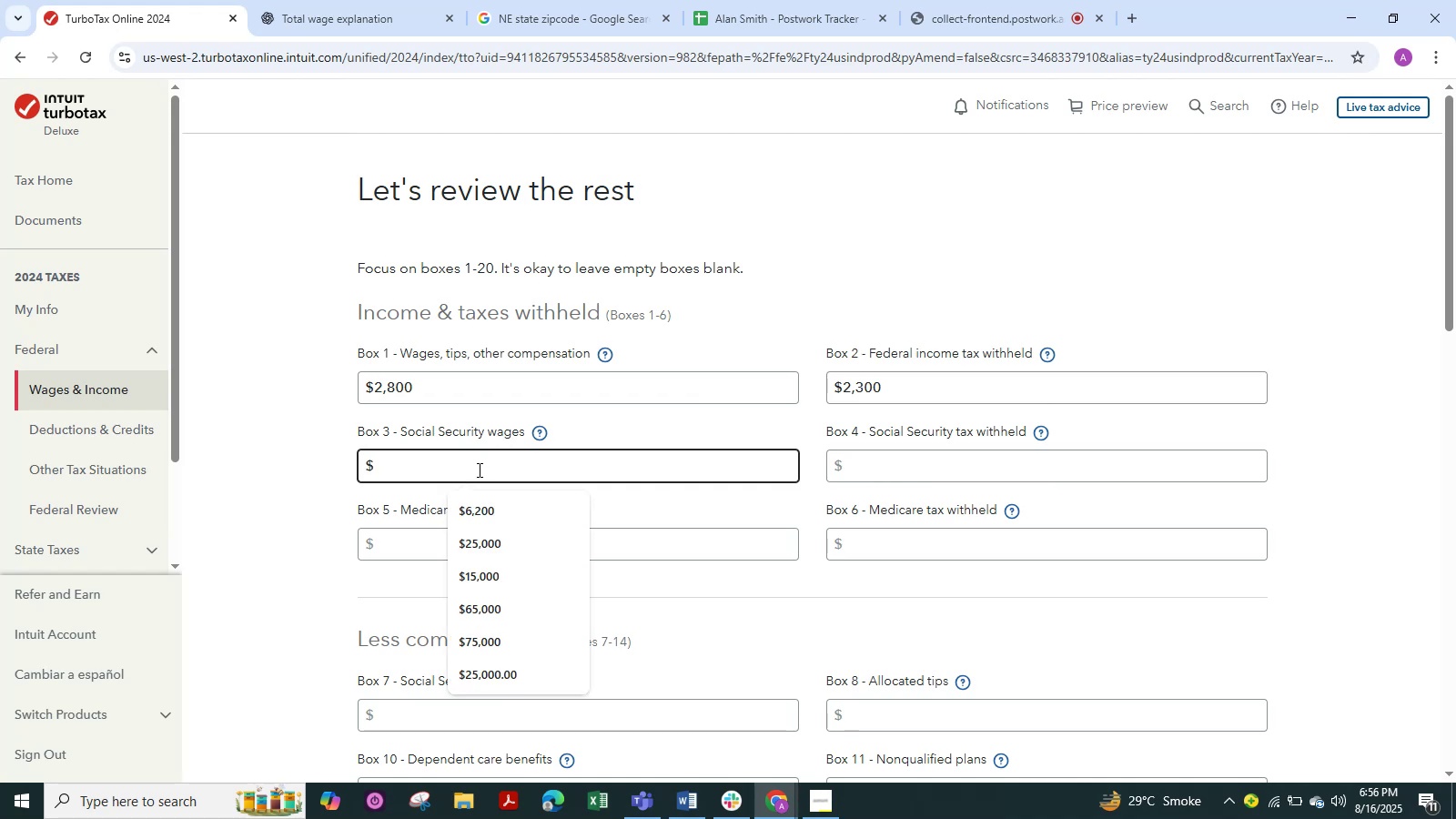 
key(Numpad2)
 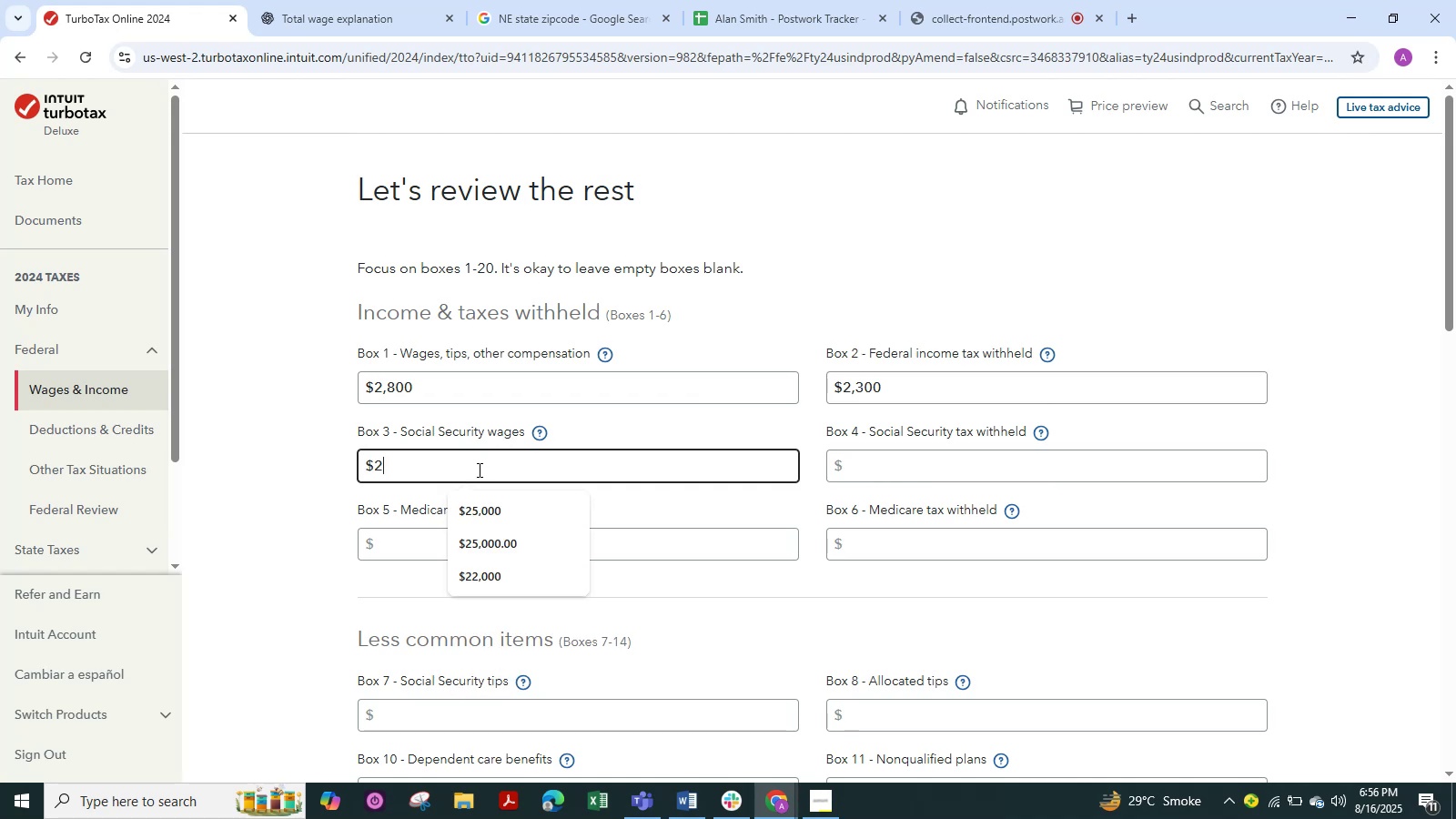 
key(Numpad8)
 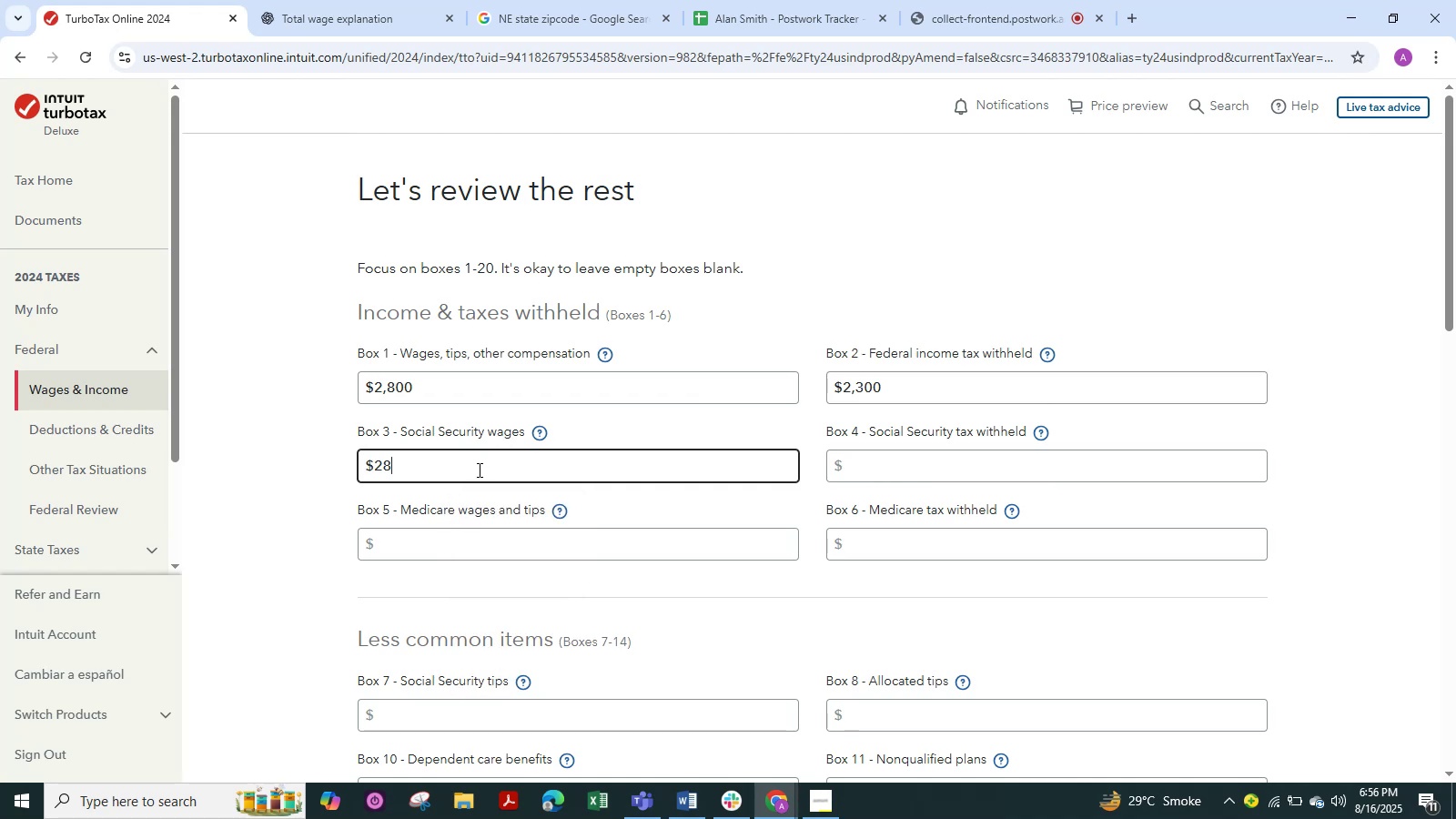 
key(Numpad0)
 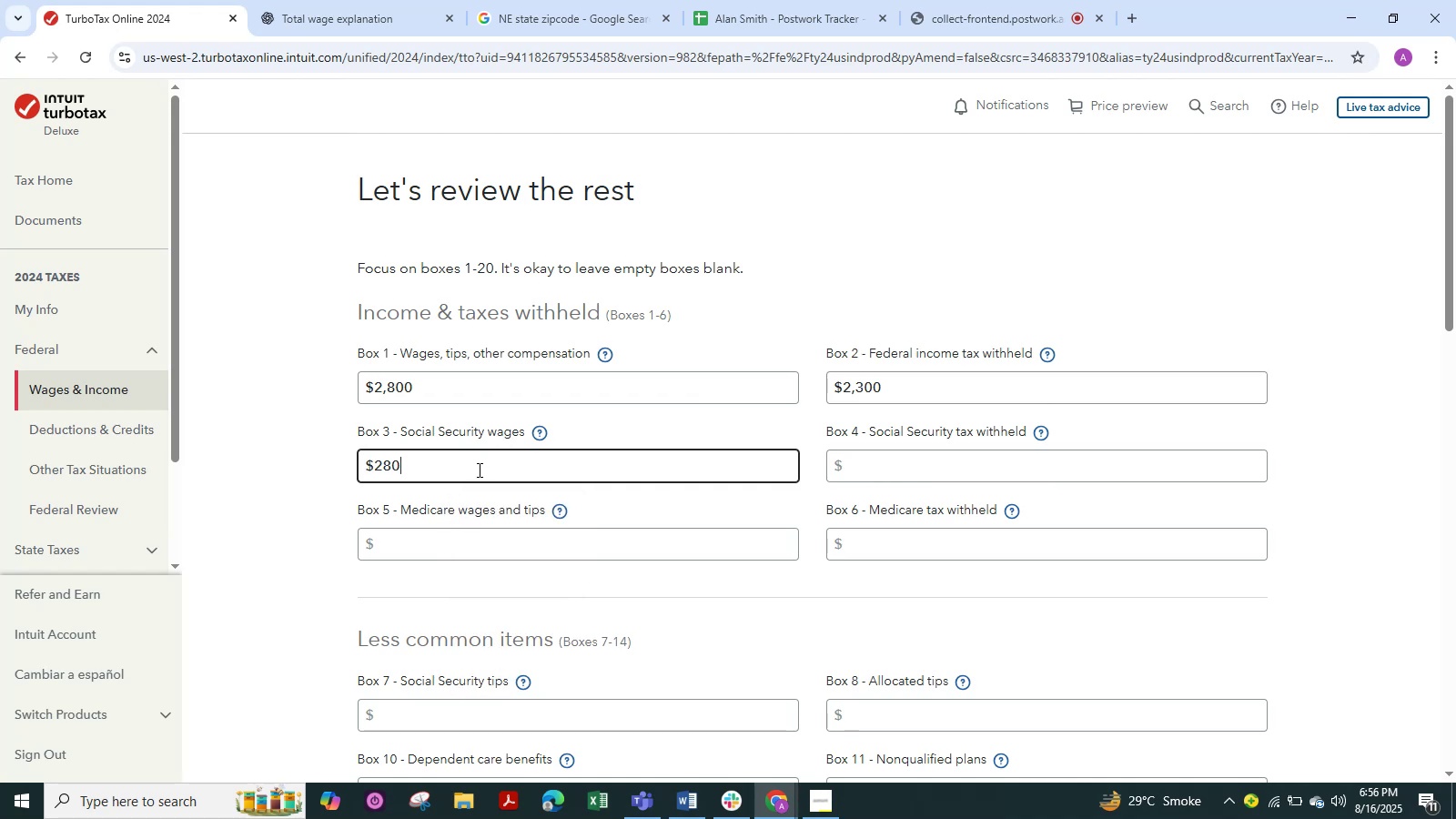 
key(Numpad0)
 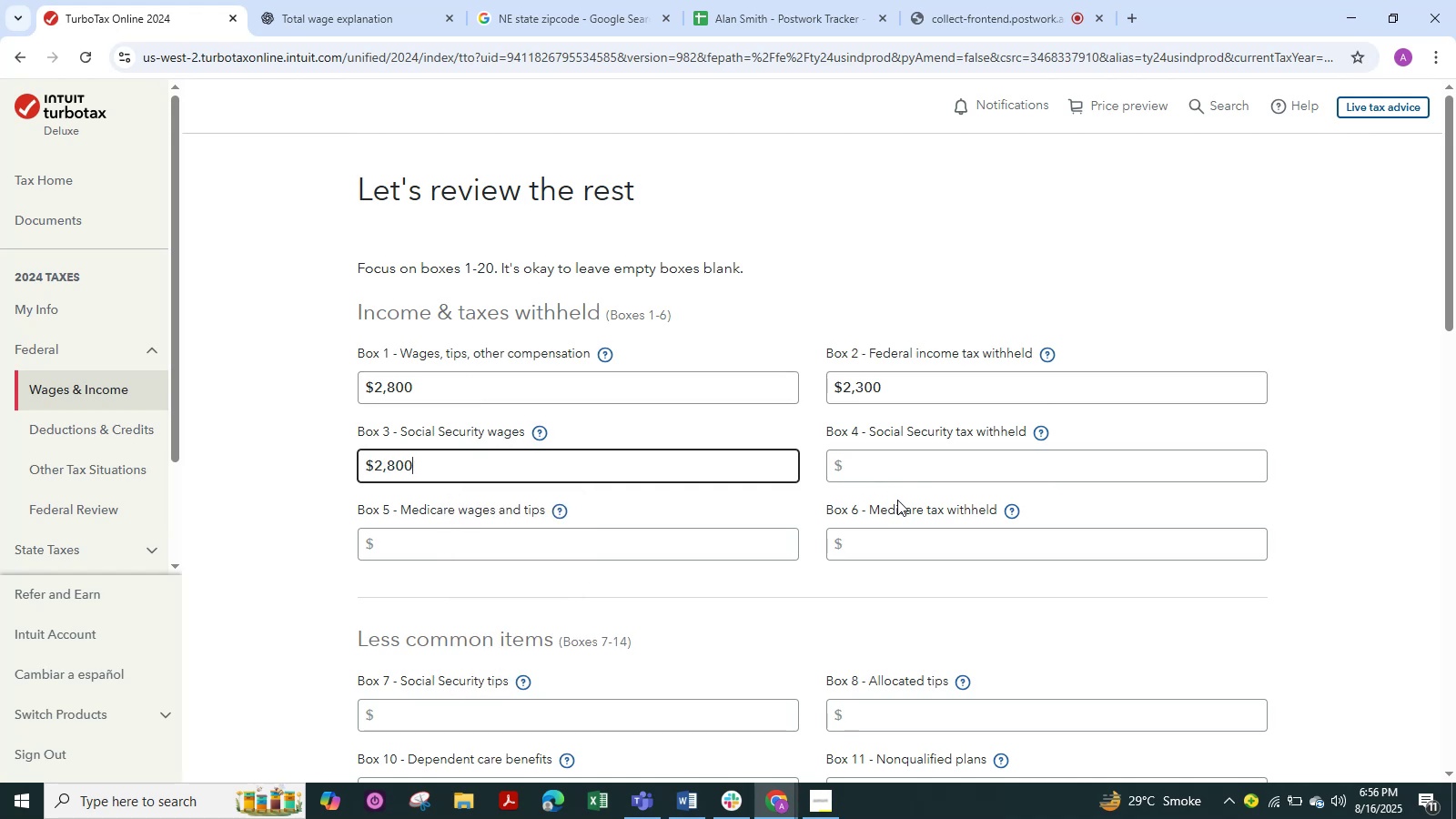 
left_click([898, 458])
 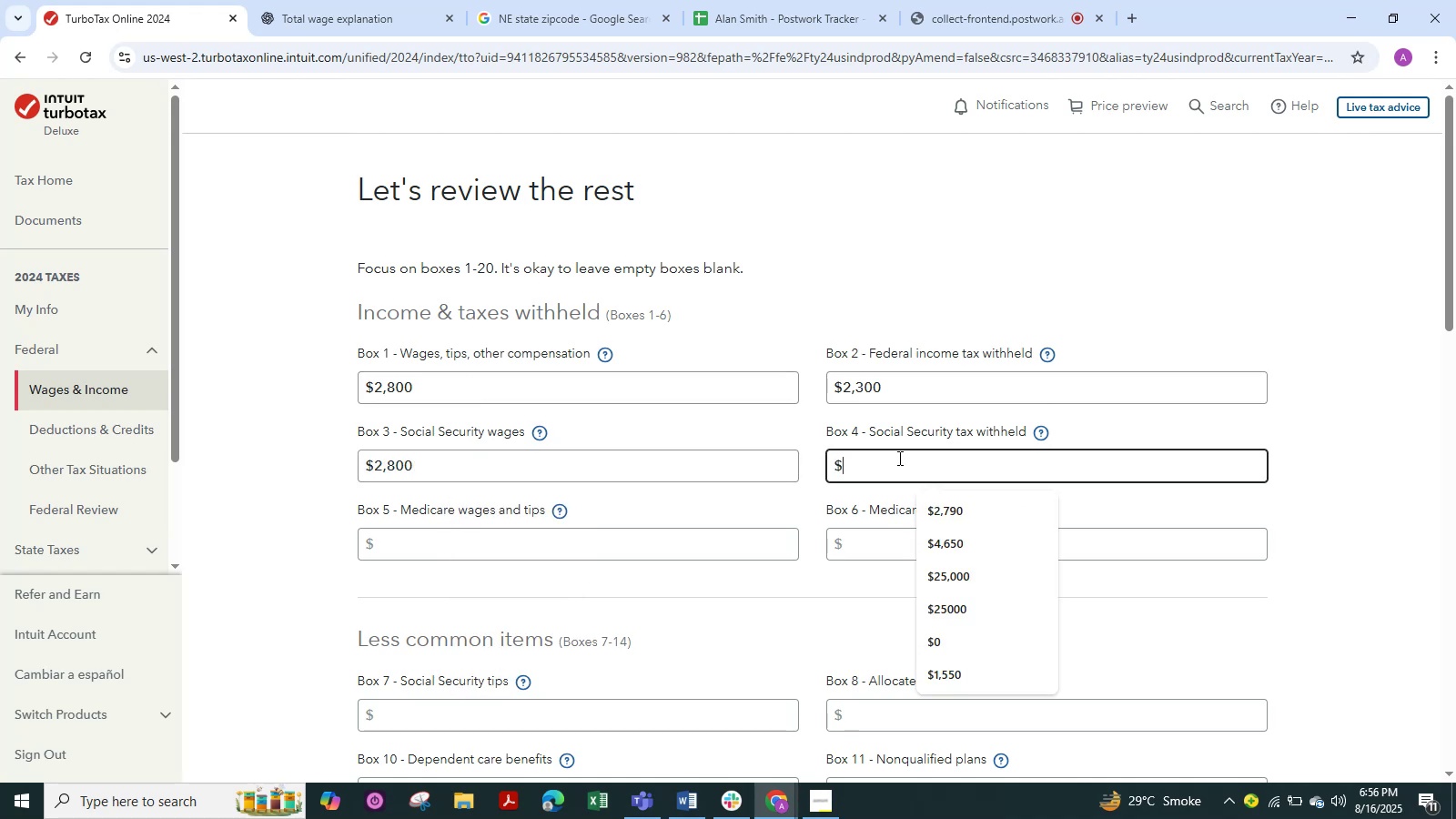 
key(Numpad1)
 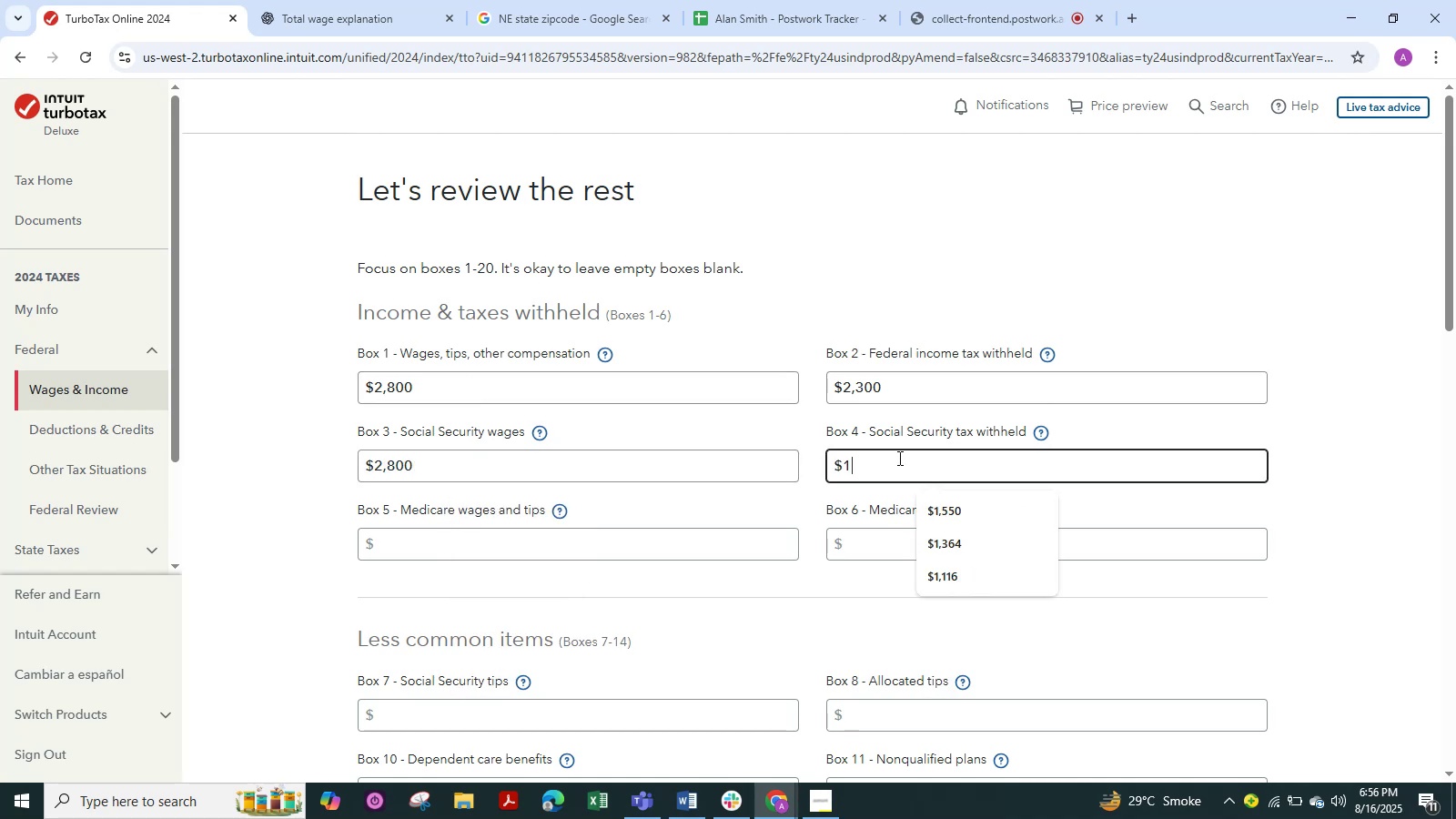 
key(Numpad3)
 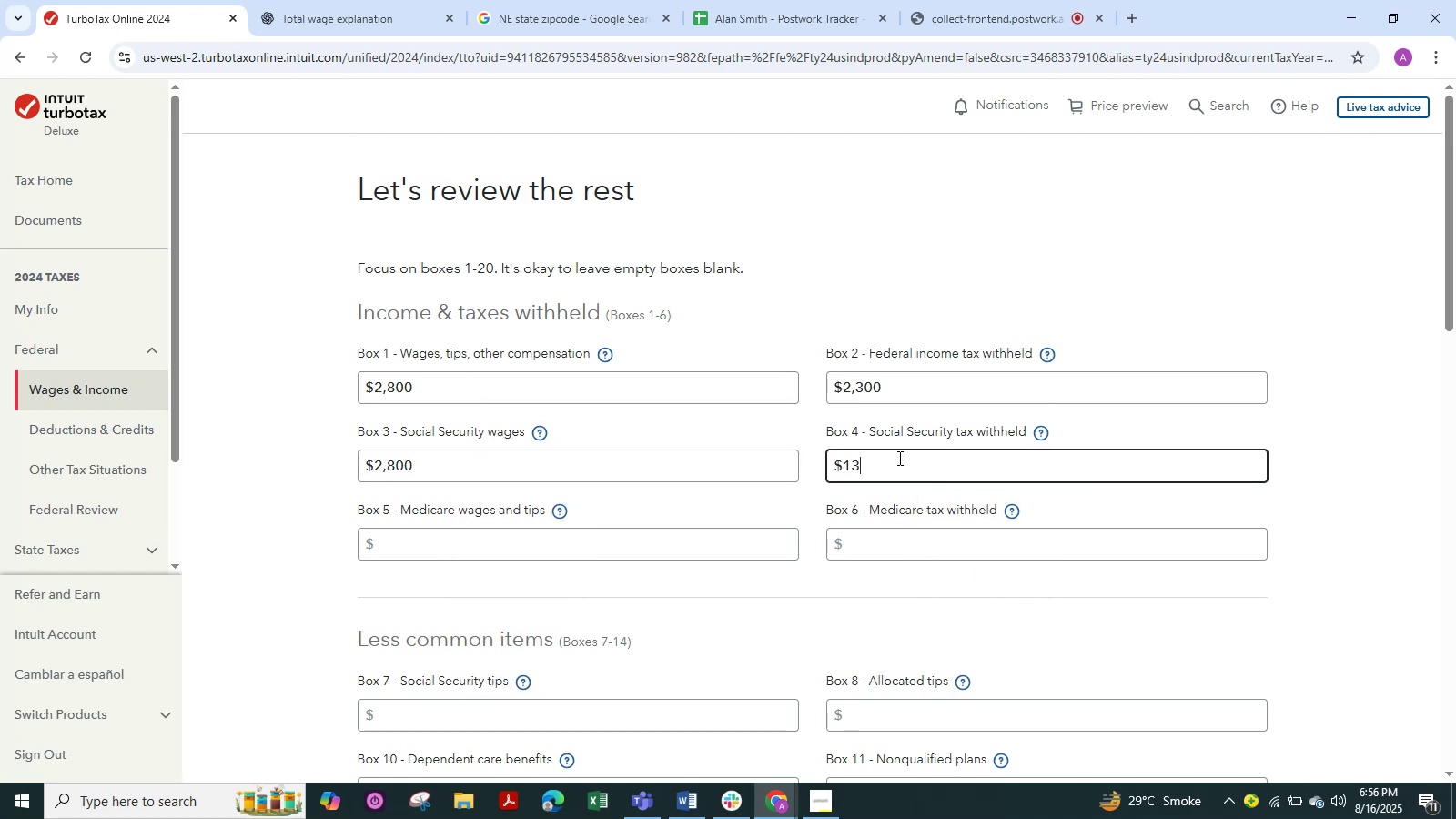 
key(Numpad3)
 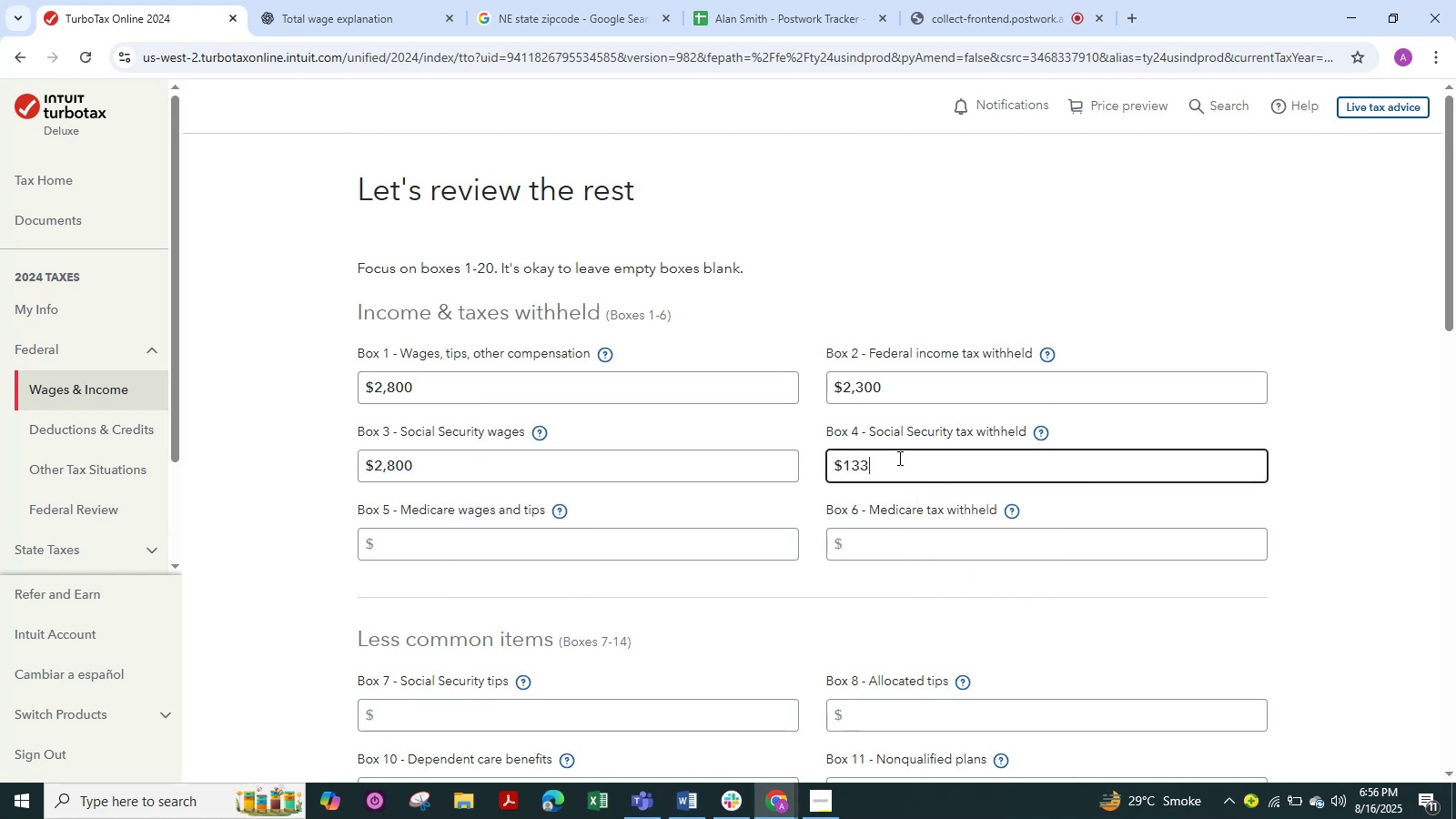 
key(Numpad6)
 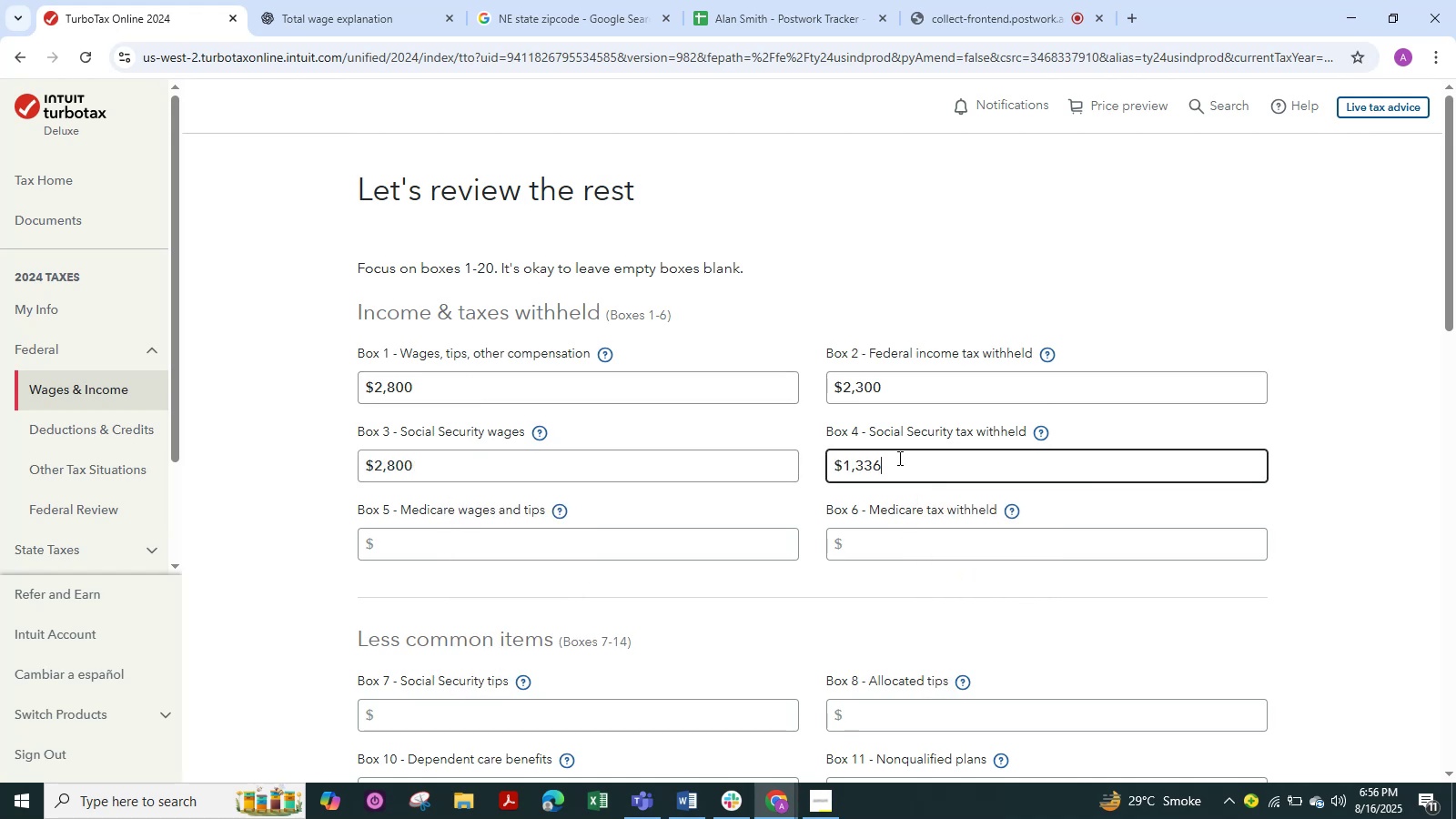 
key(Alt+Tab)
 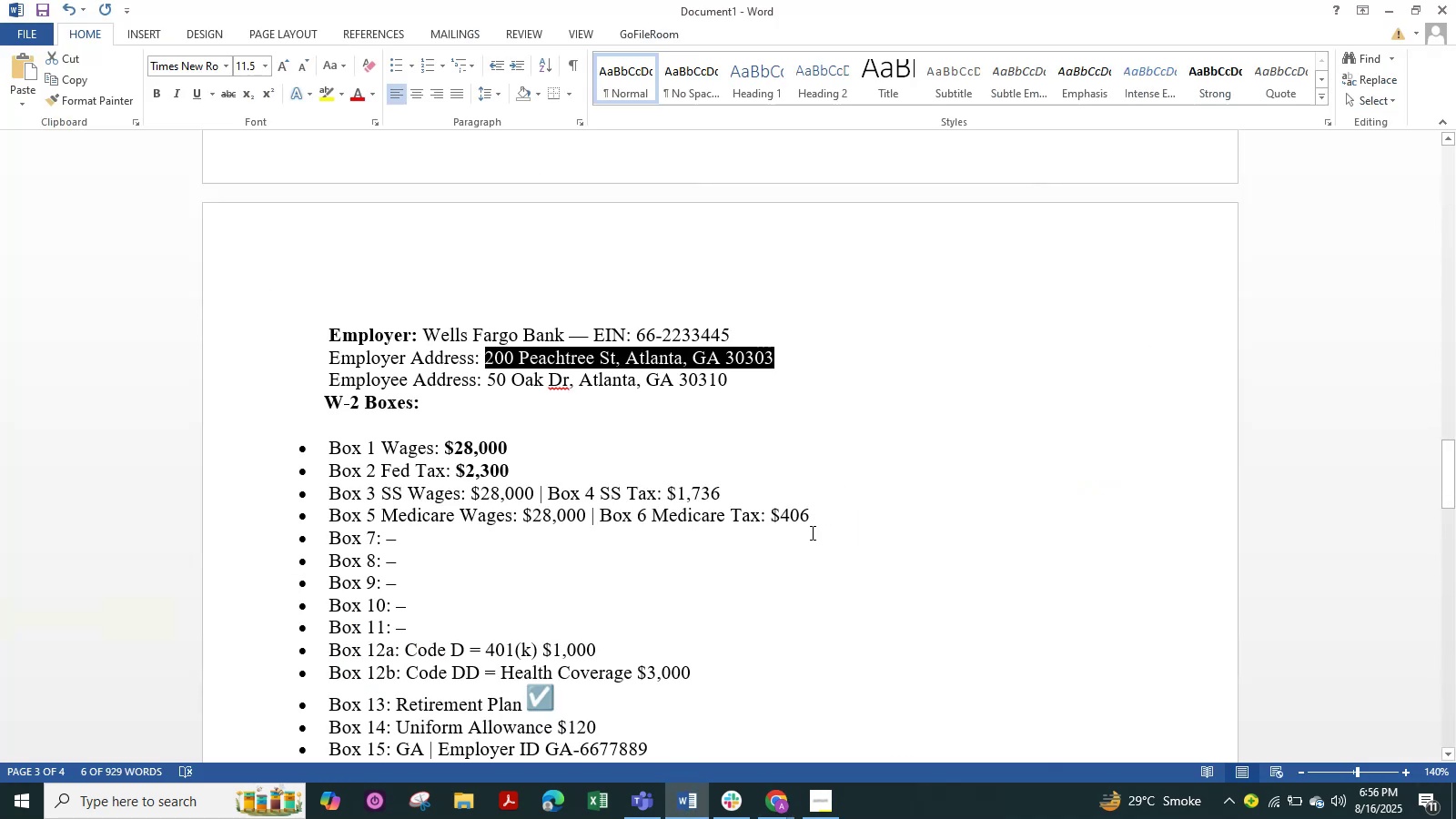 
key(Alt+AltLeft)
 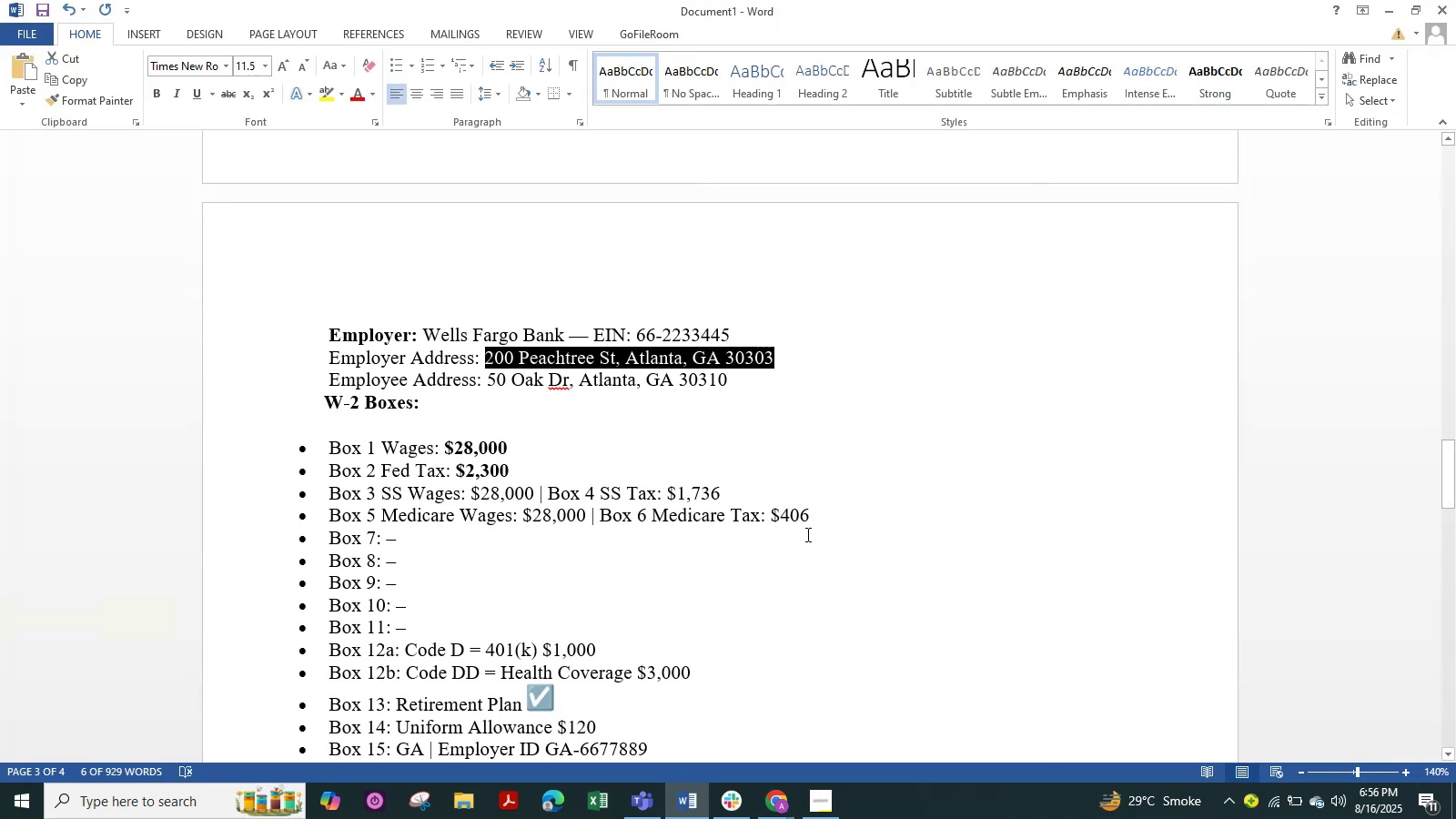 
key(Alt+Tab)
 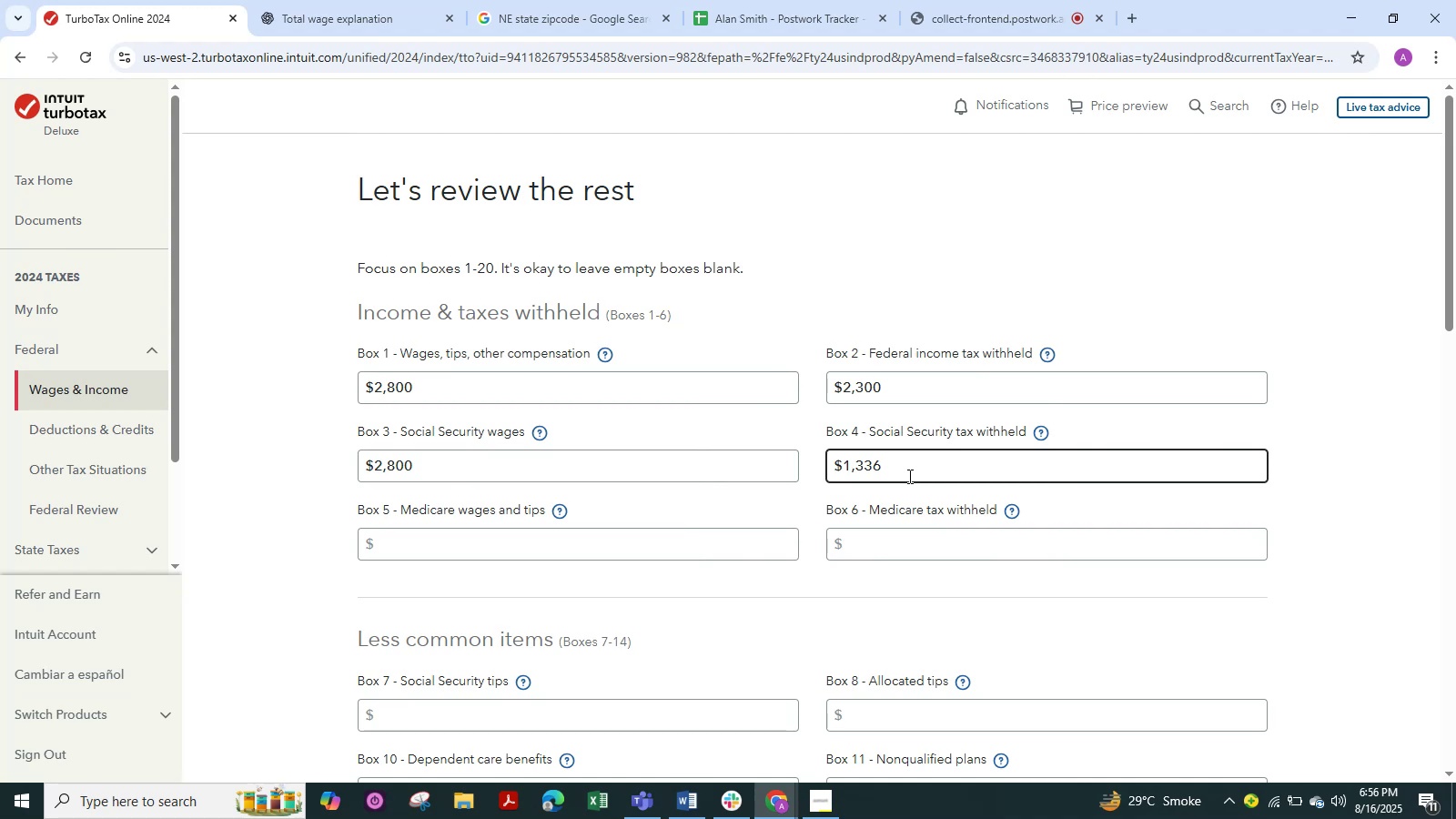 
key(Backspace)
 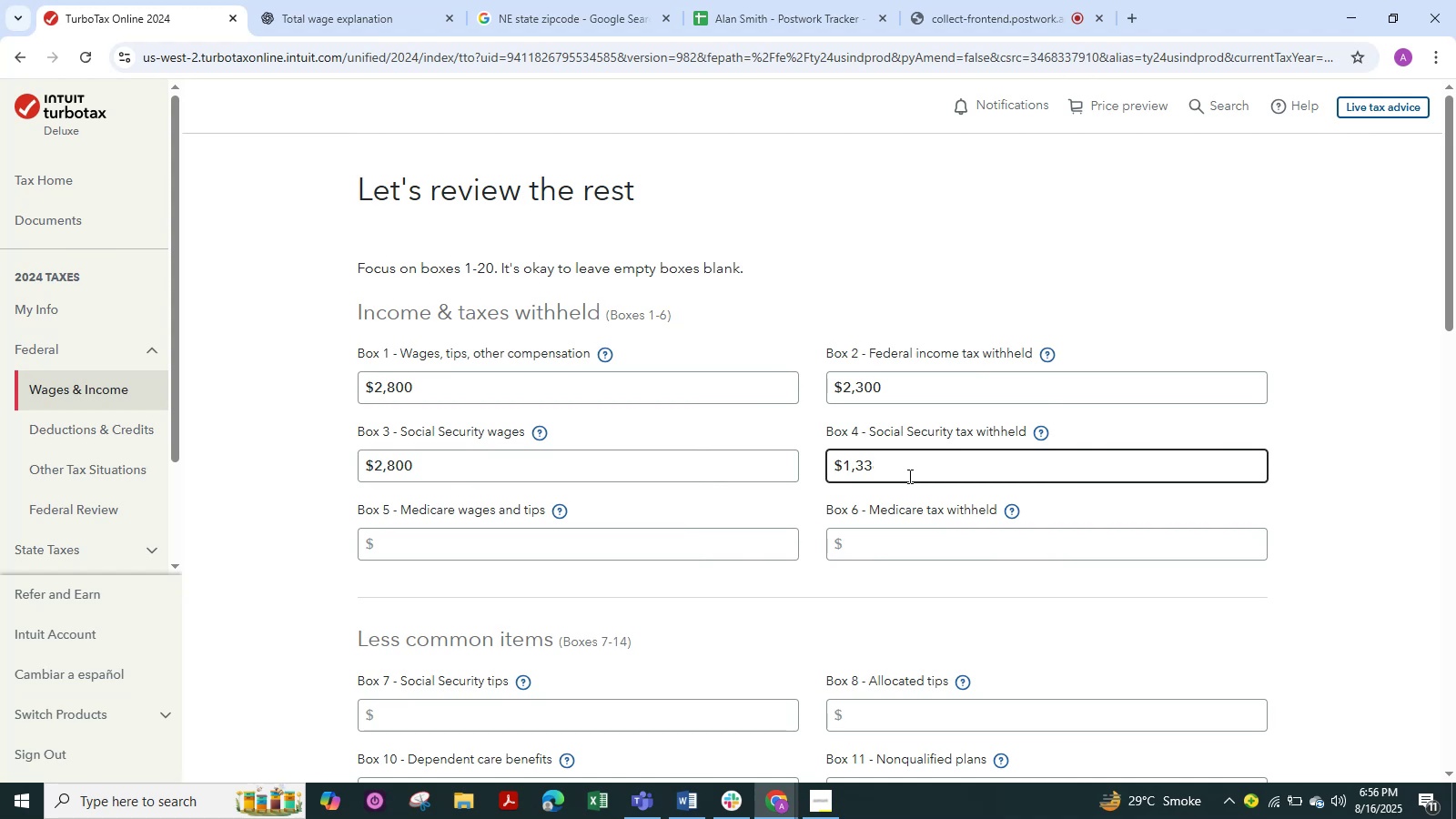 
key(Backspace)
 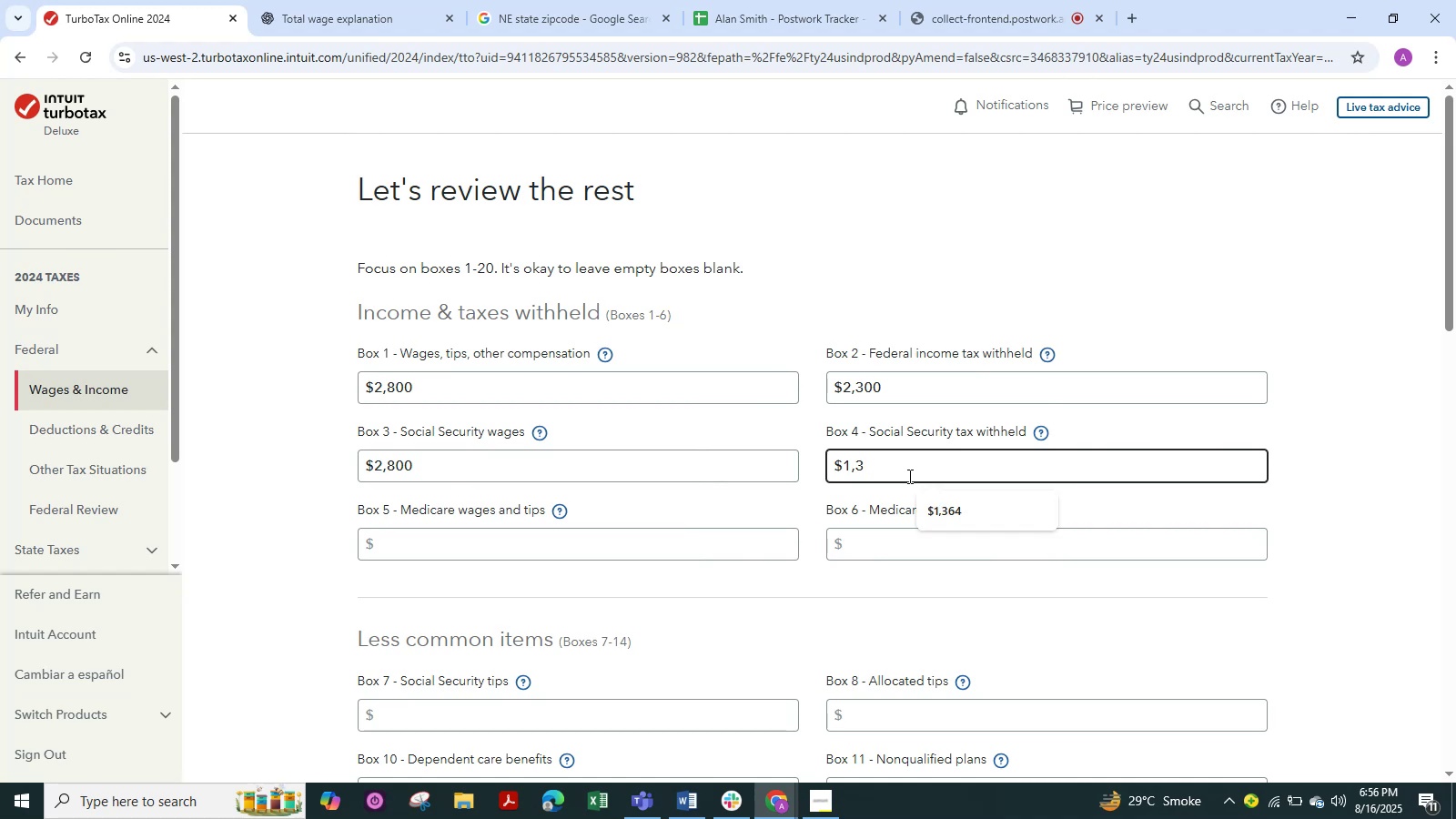 
key(Backspace)
 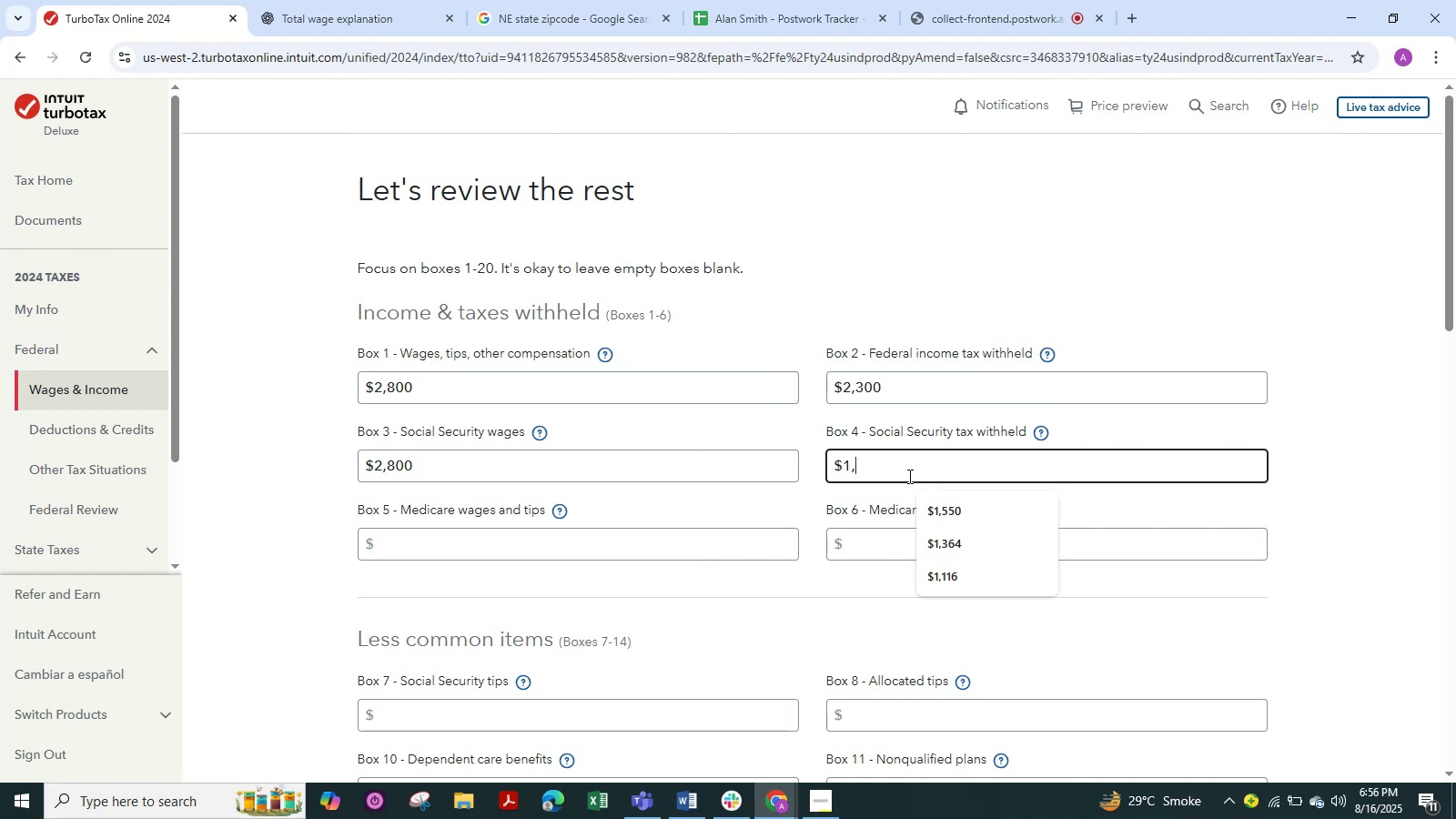 
key(Numpad7)
 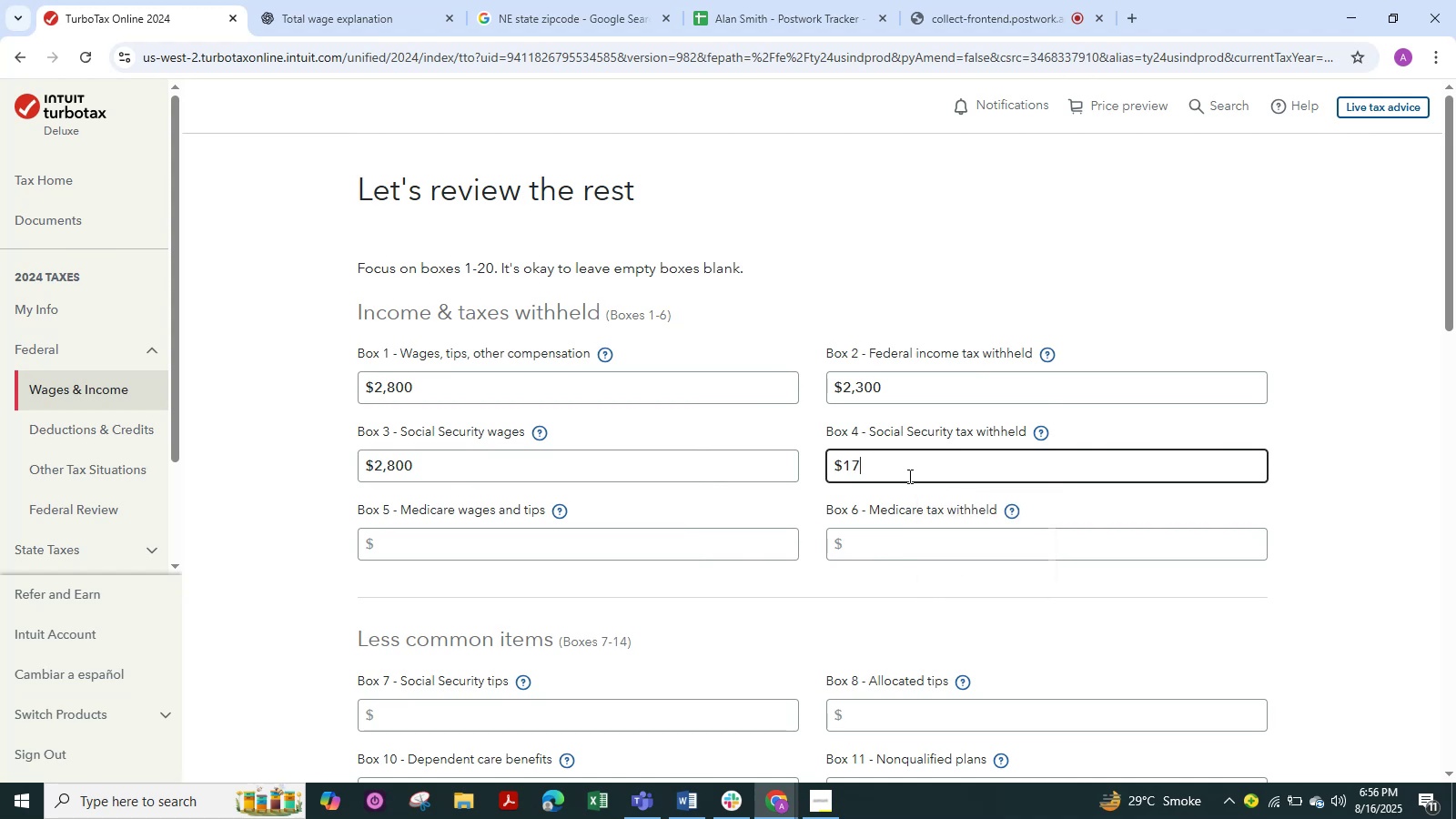 
key(Numpad3)
 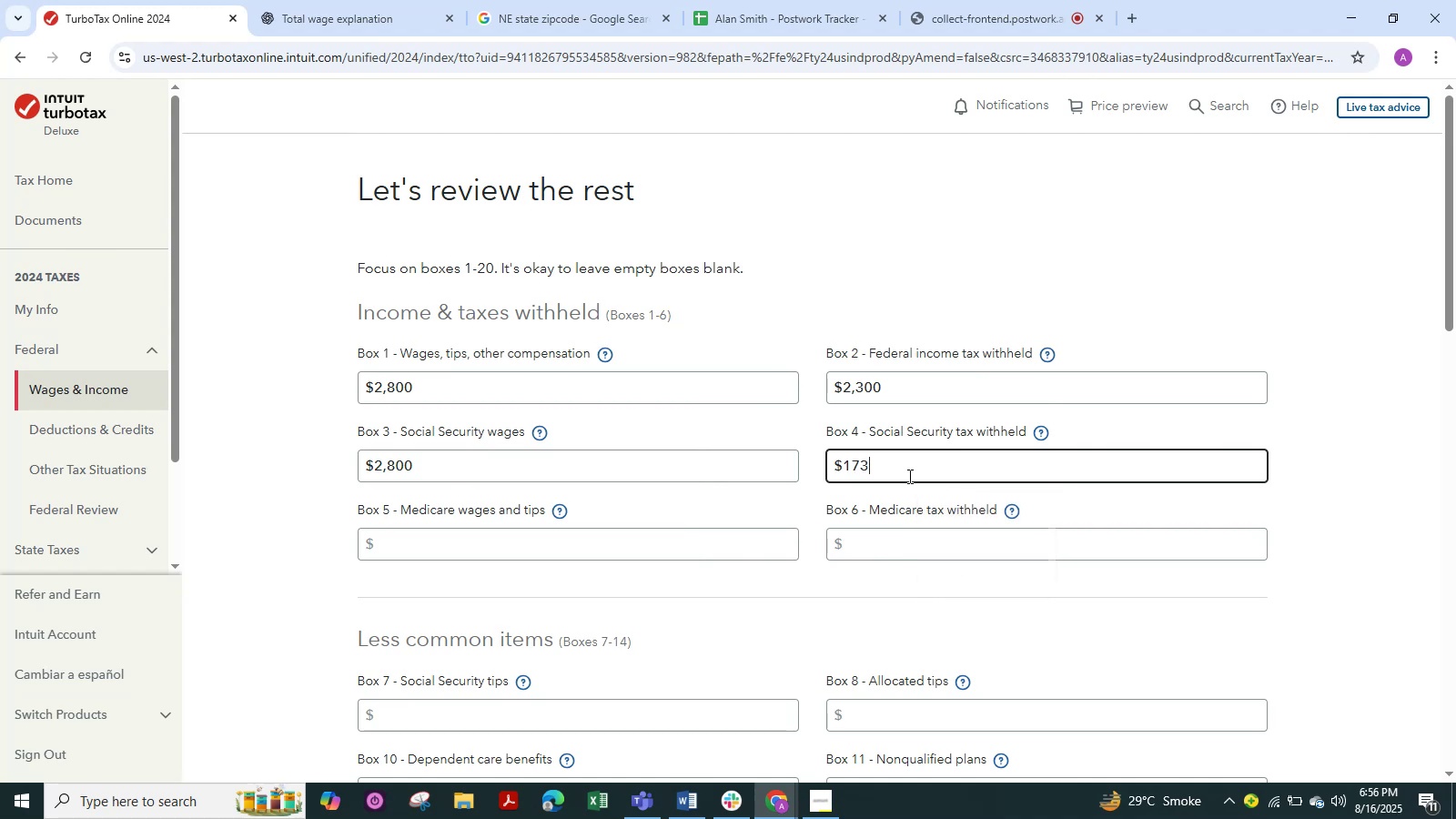 
key(Numpad6)
 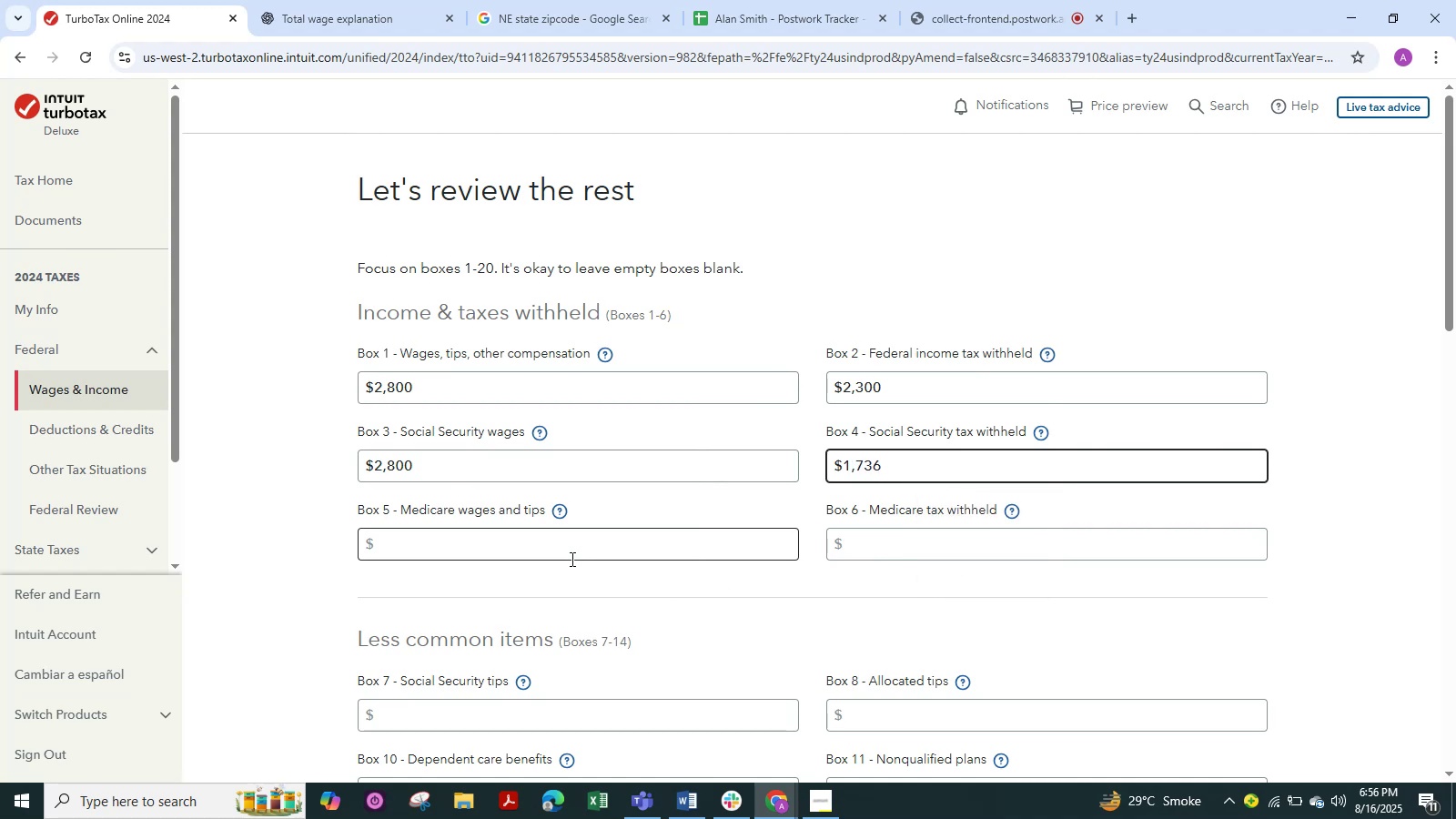 
left_click([552, 543])
 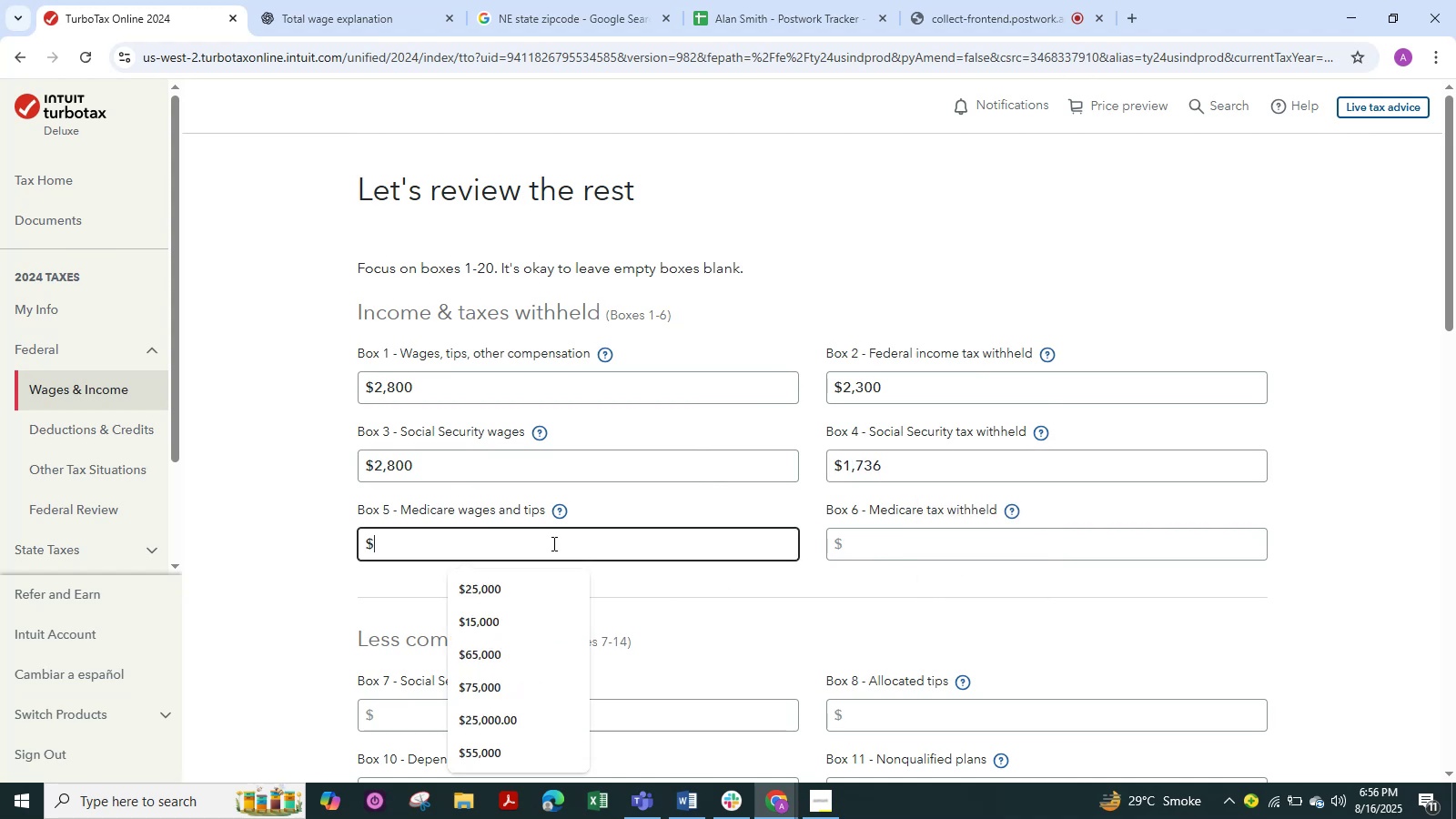 
hold_key(key=AltLeft, duration=0.3)
 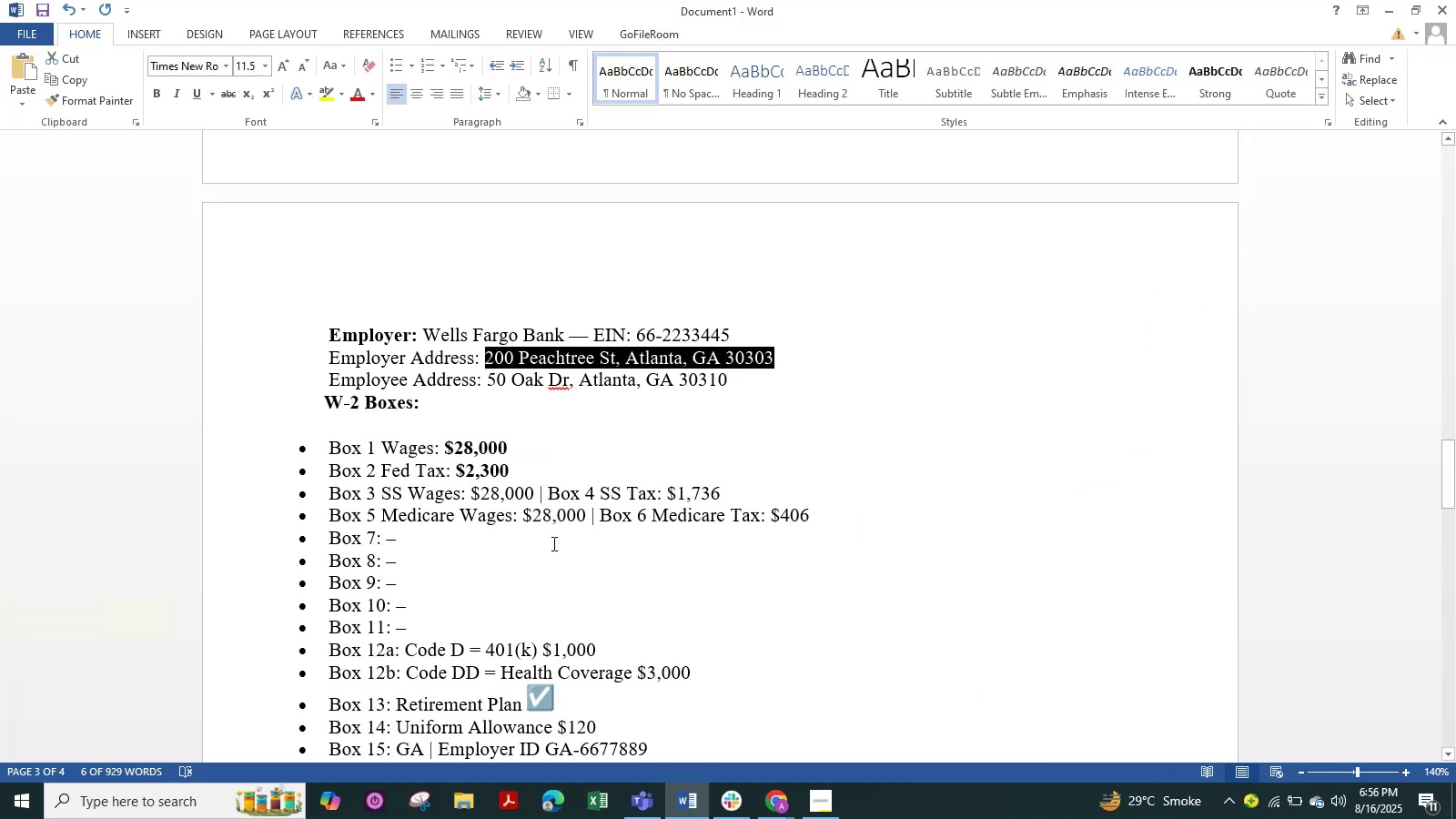 
hold_key(key=Tab, duration=3.43)
 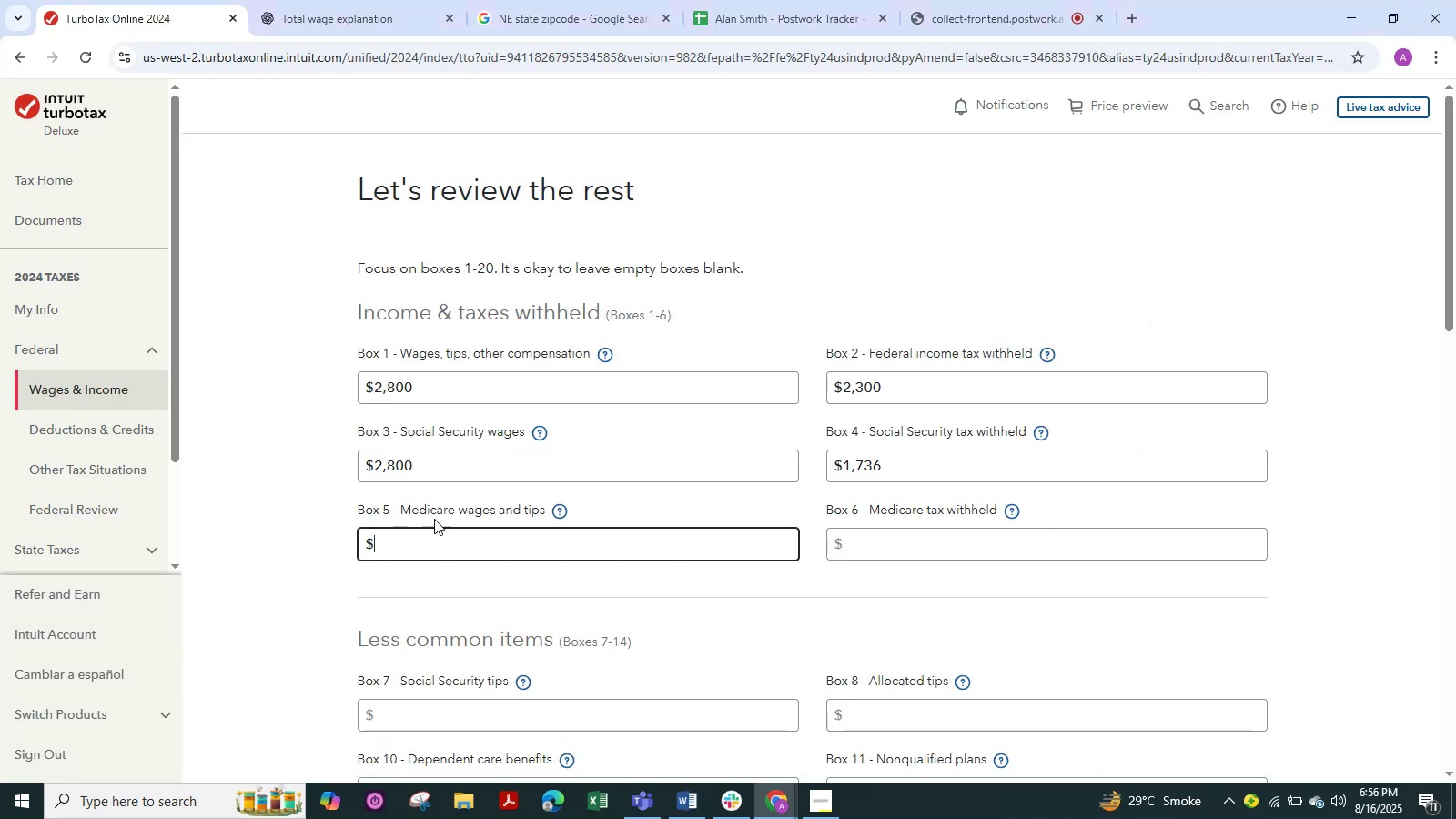 
key(Alt+AltLeft)
 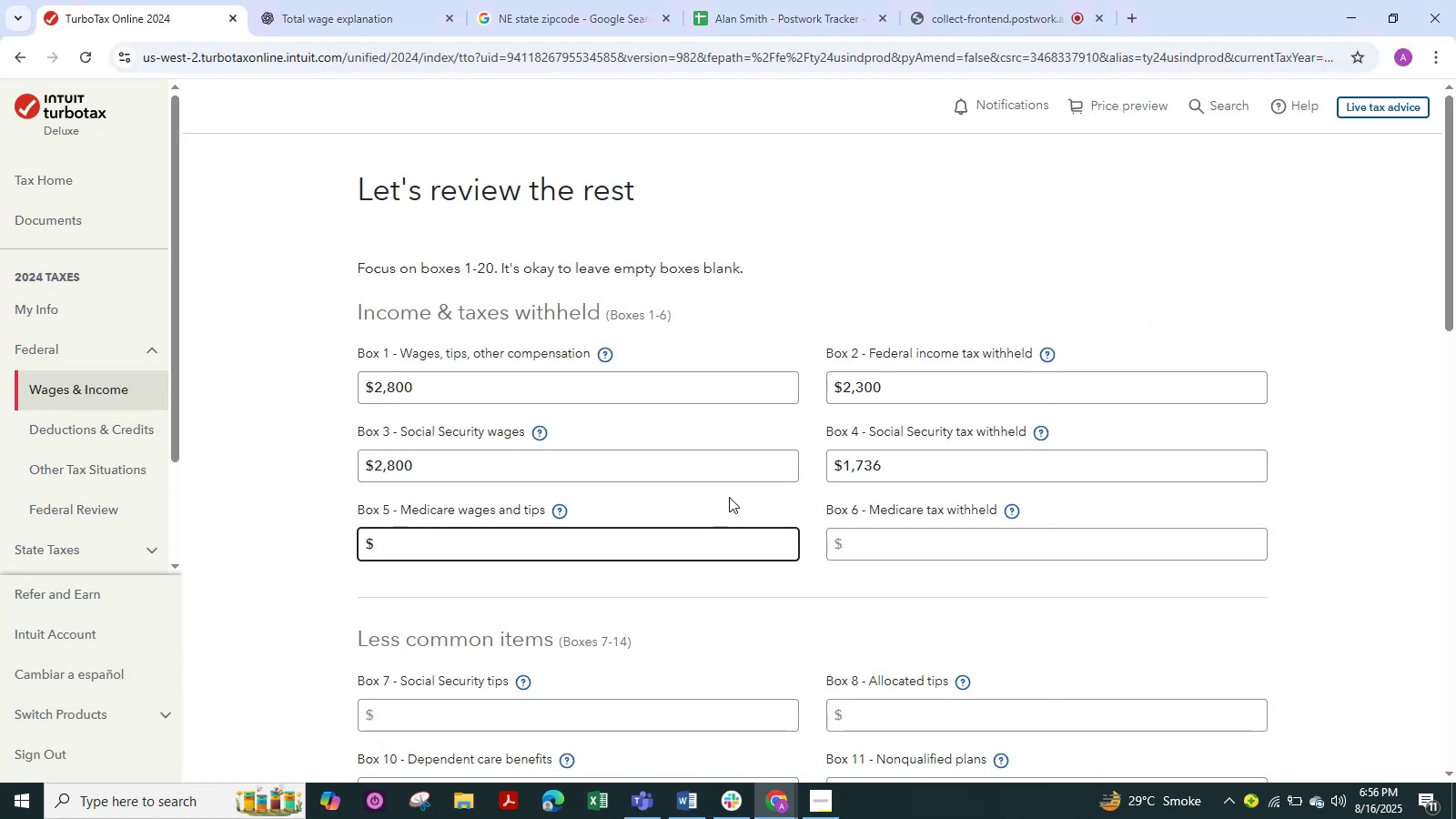 
key(Alt+AltLeft)
 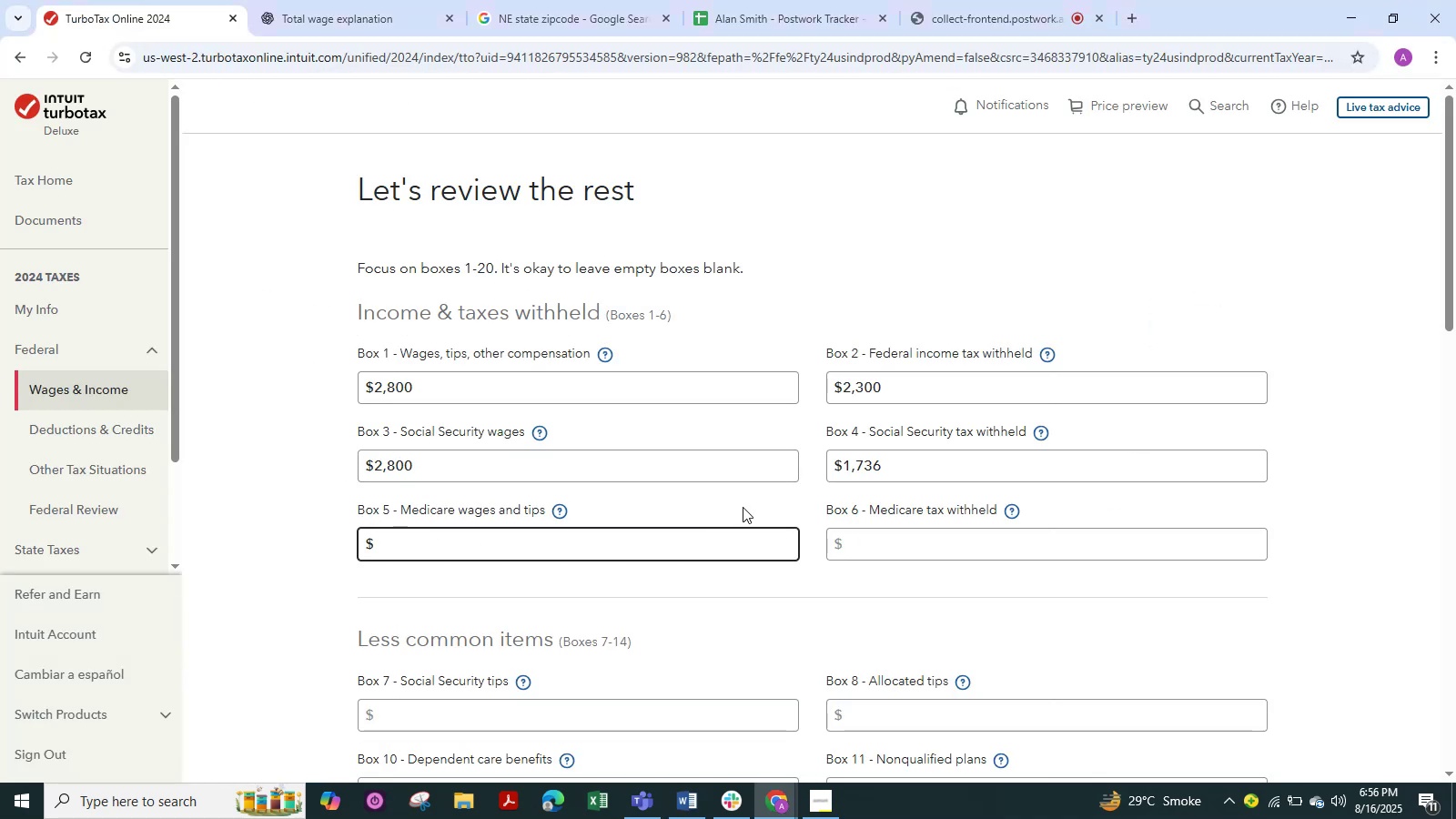 
key(Alt+Tab)
 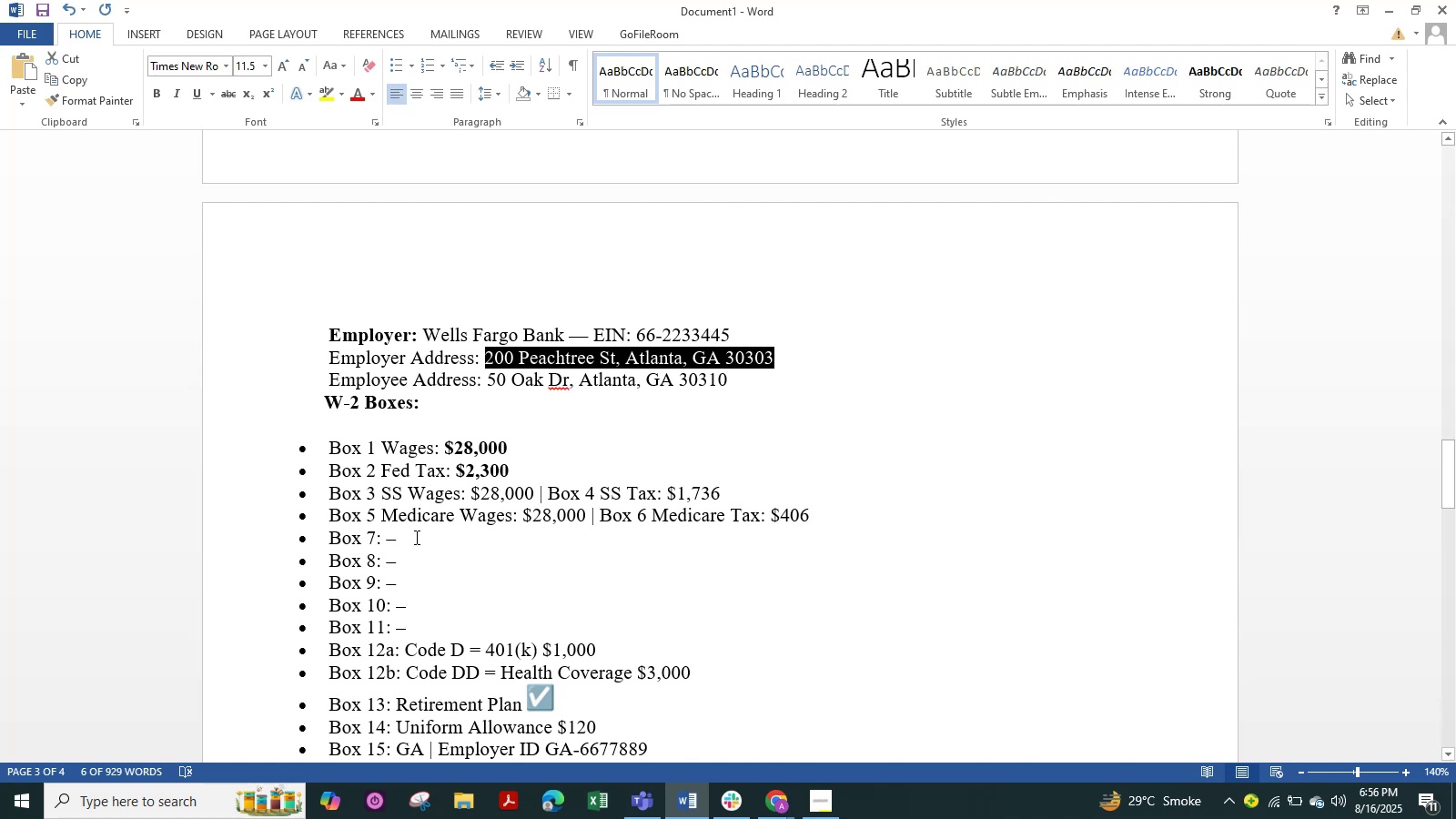 
key(Alt+AltLeft)
 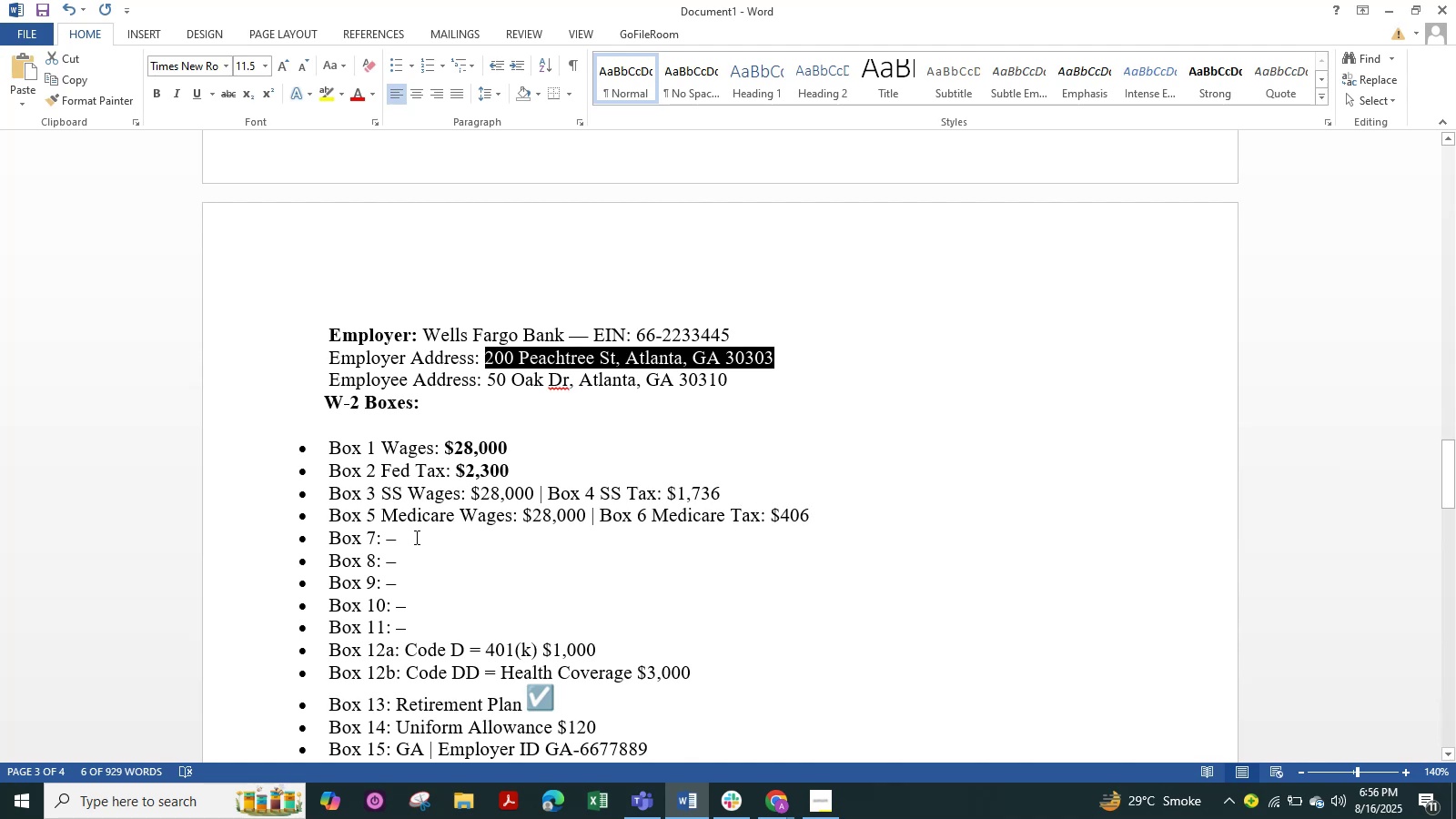 
key(Alt+Tab)
 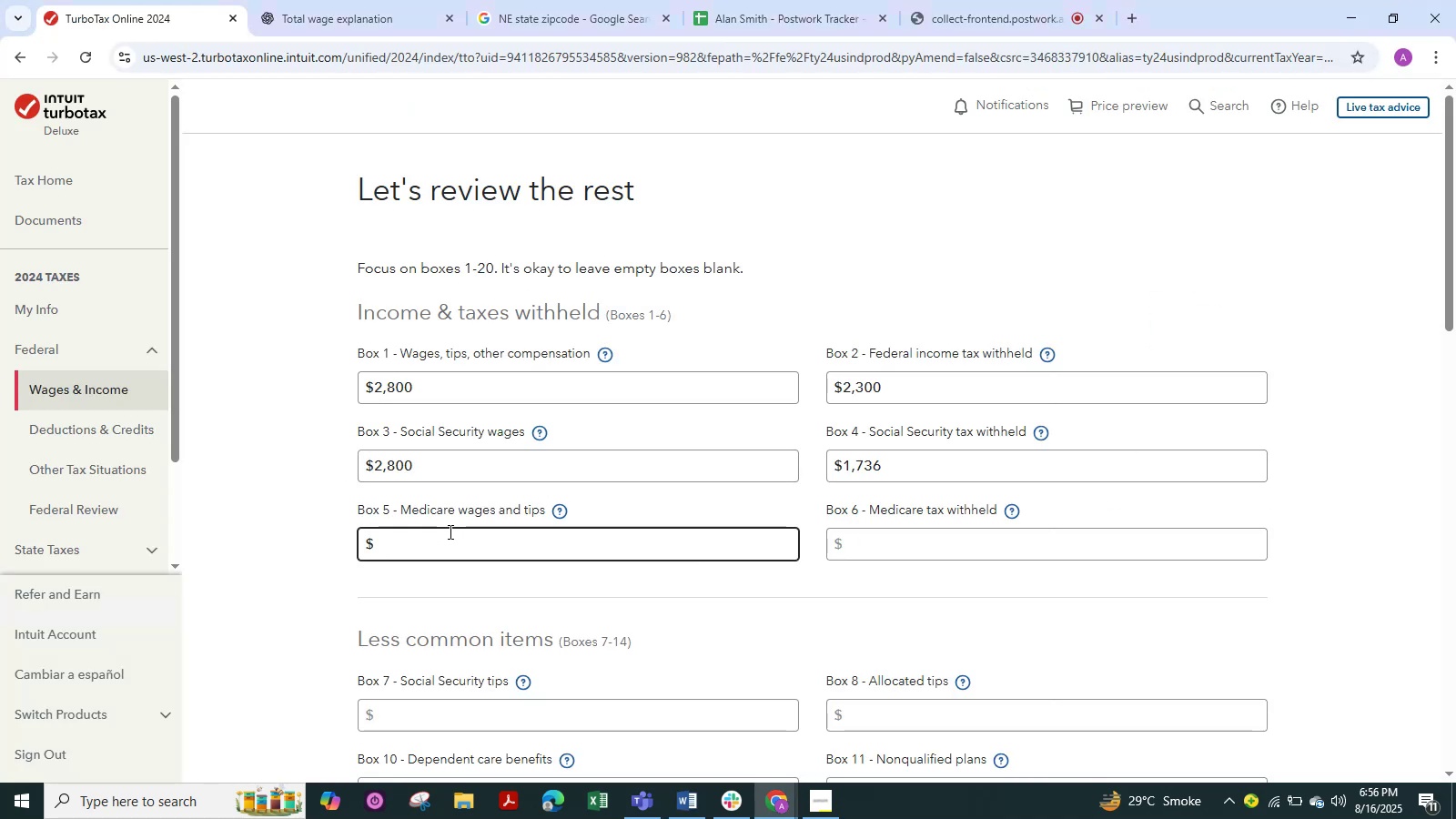 
key(Numpad2)
 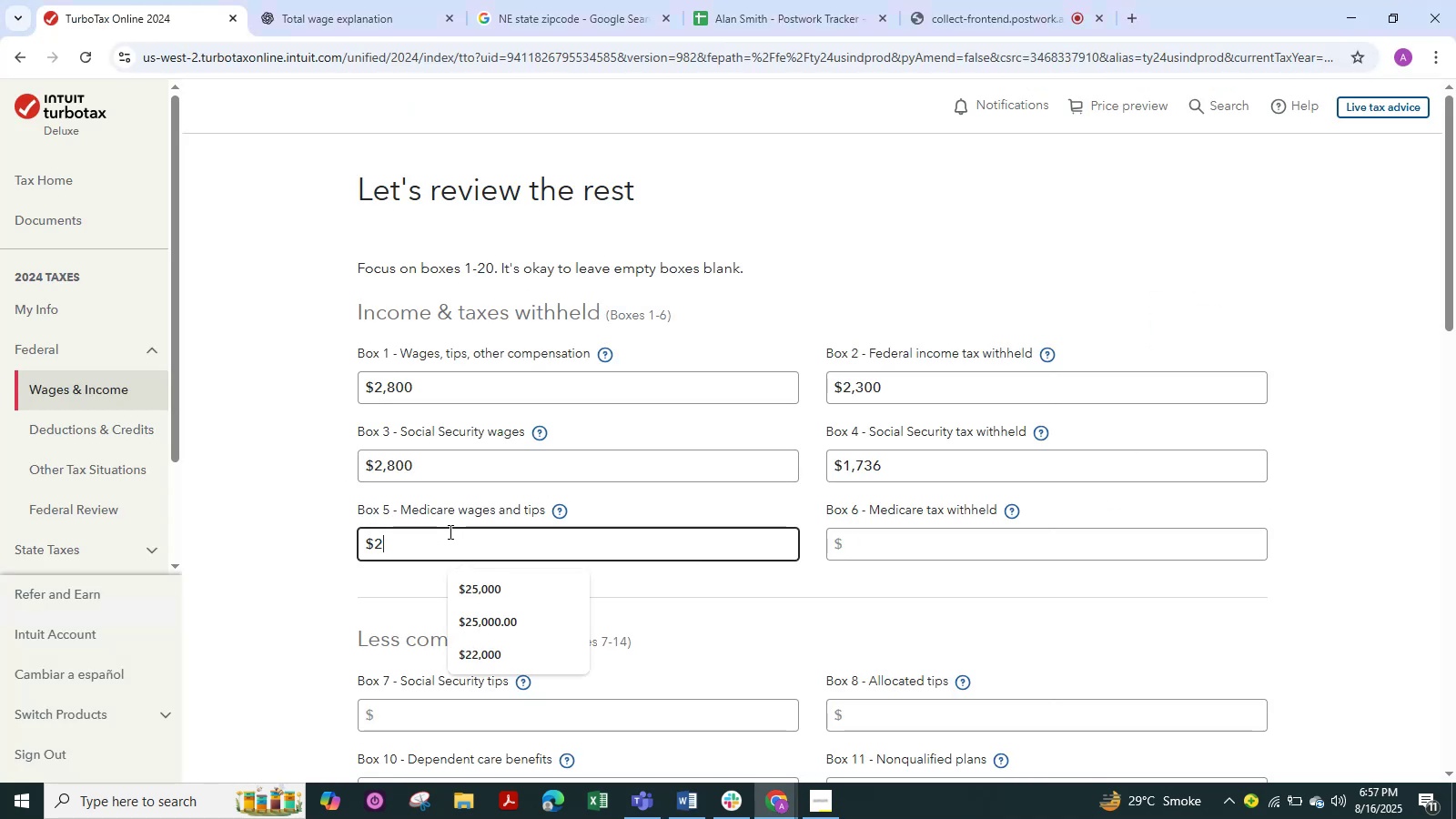 
key(Numpad8)
 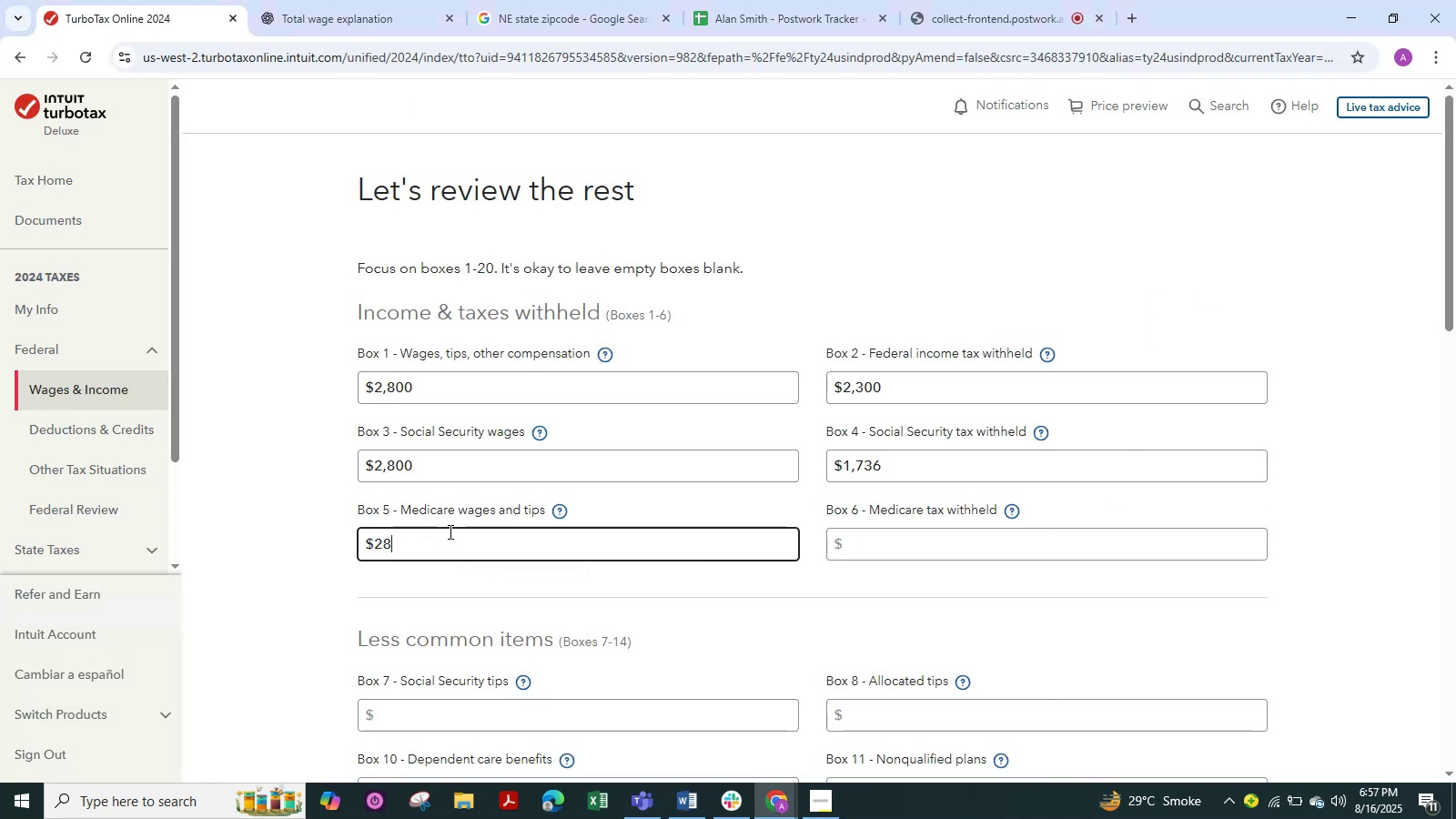 
key(Numpad0)
 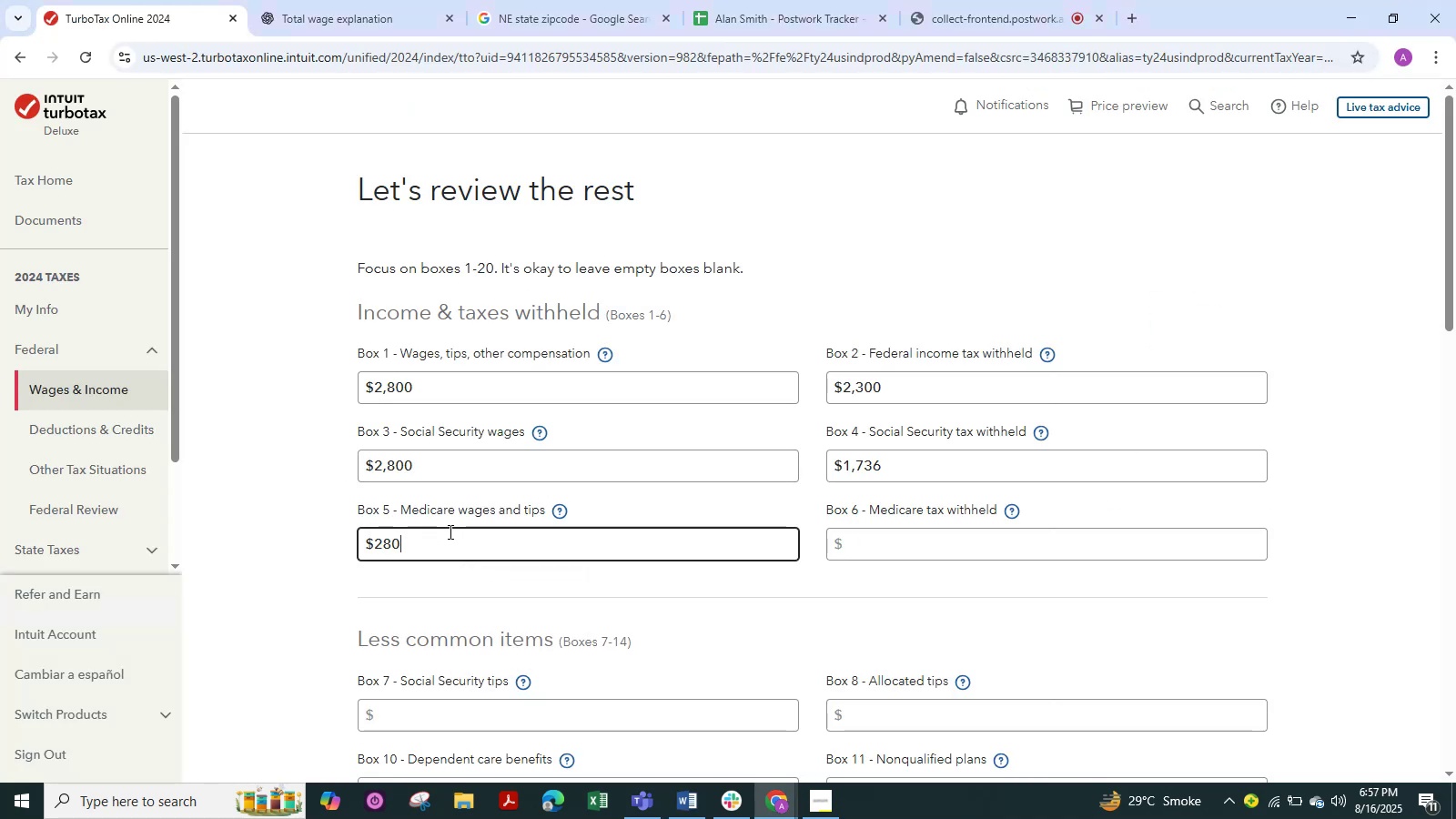 
key(Numpad0)
 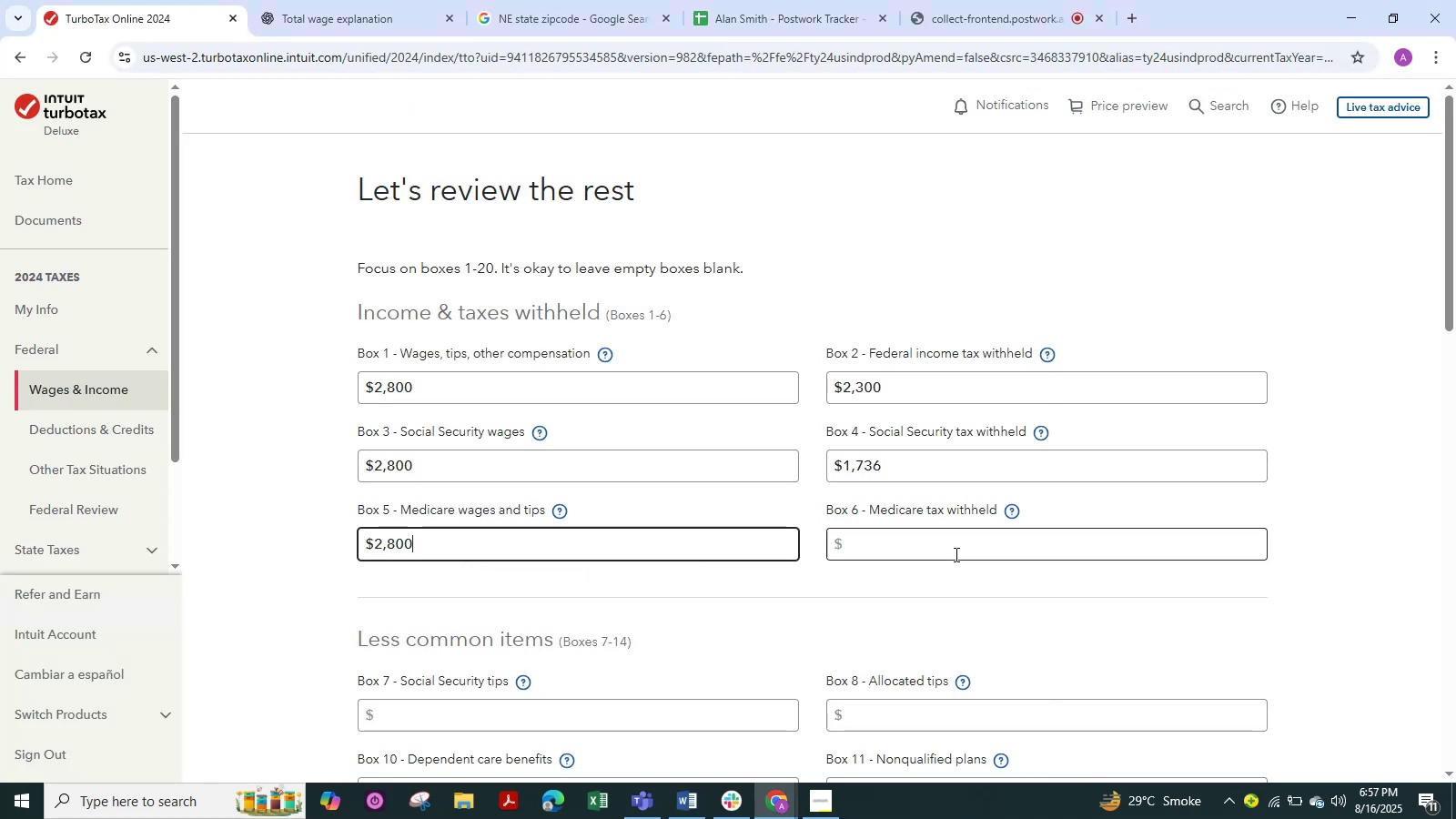 
left_click([952, 550])
 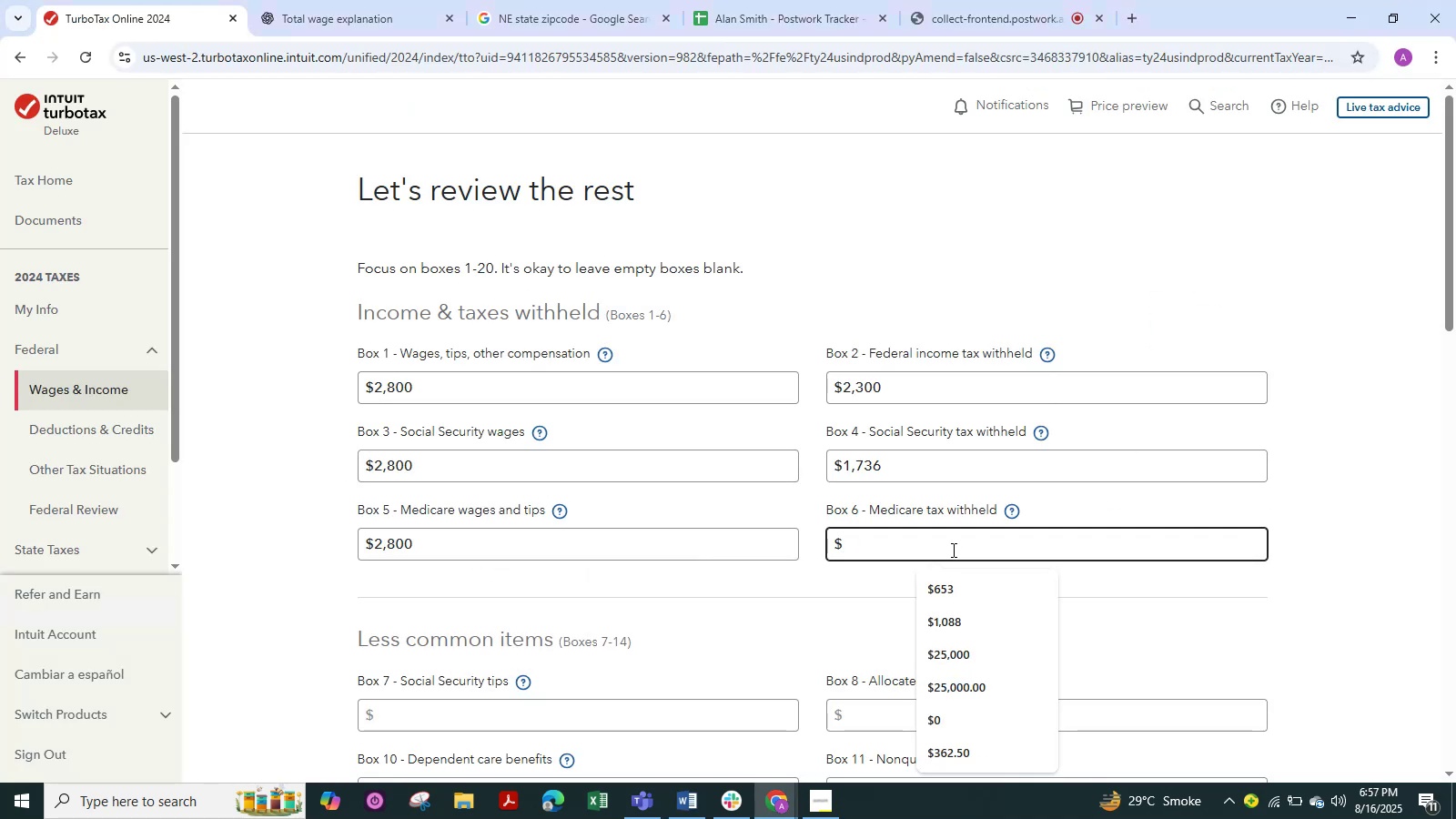 
key(Numpad4)
 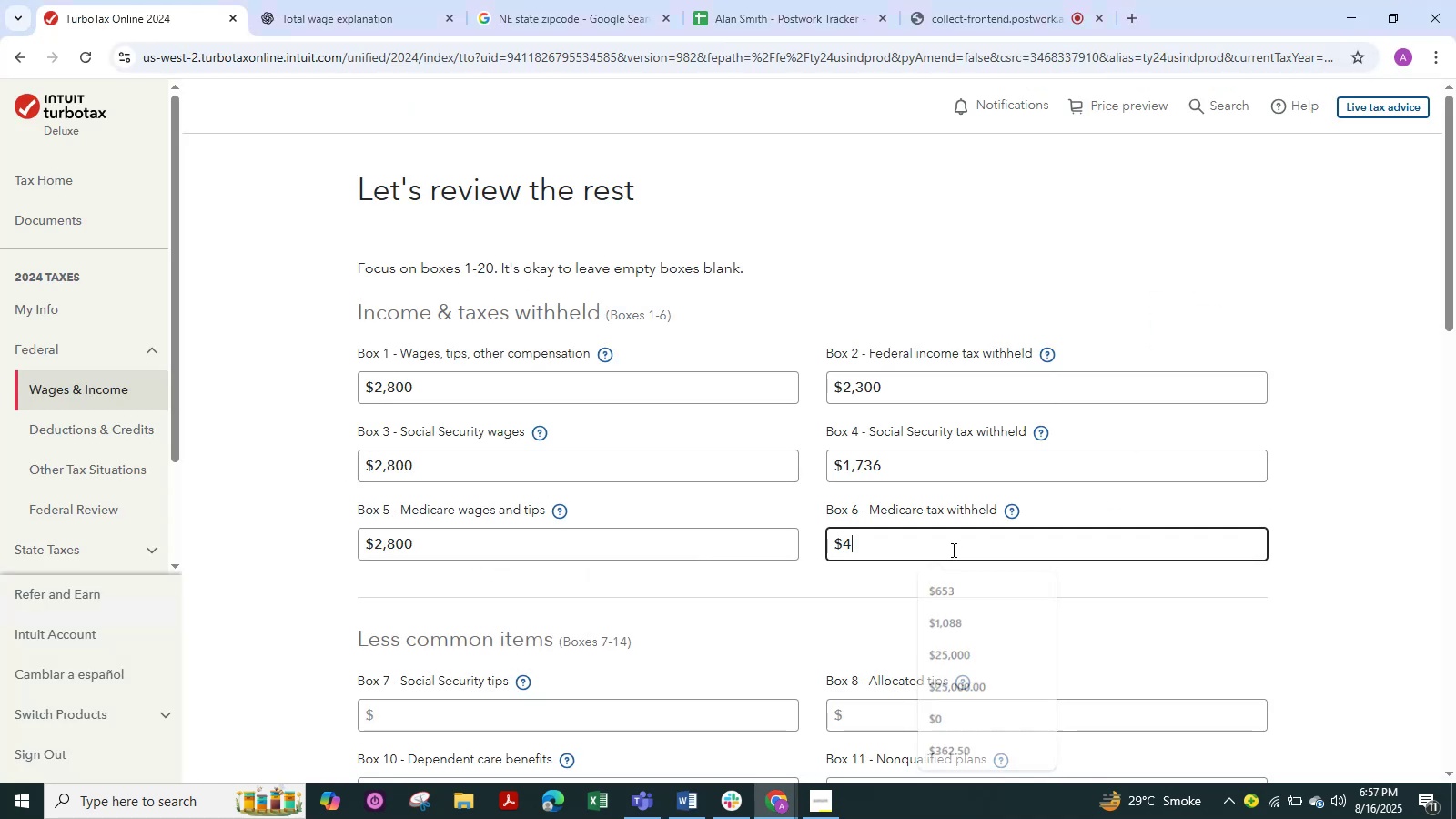 
key(Numpad0)
 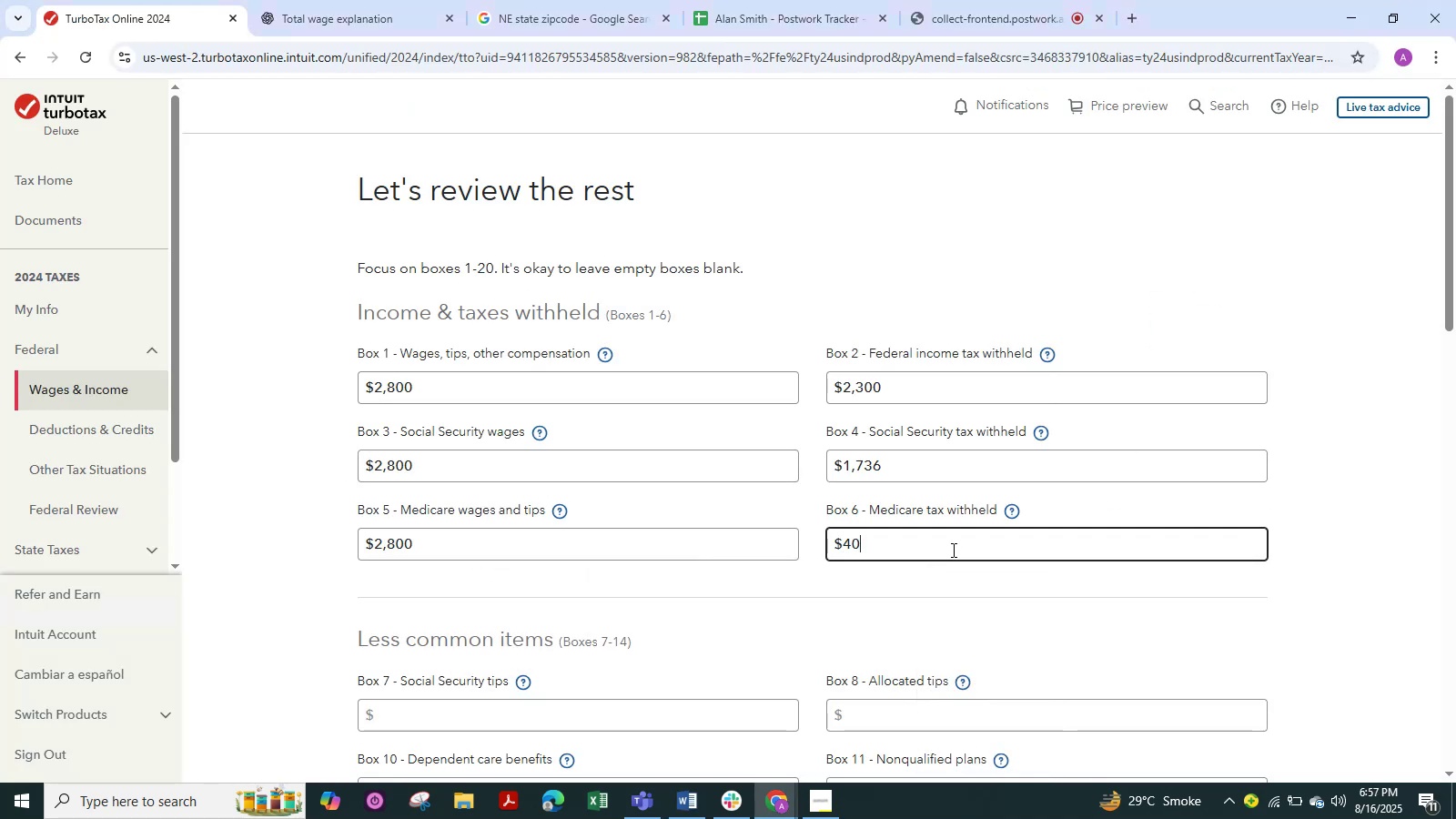 
key(Numpad6)
 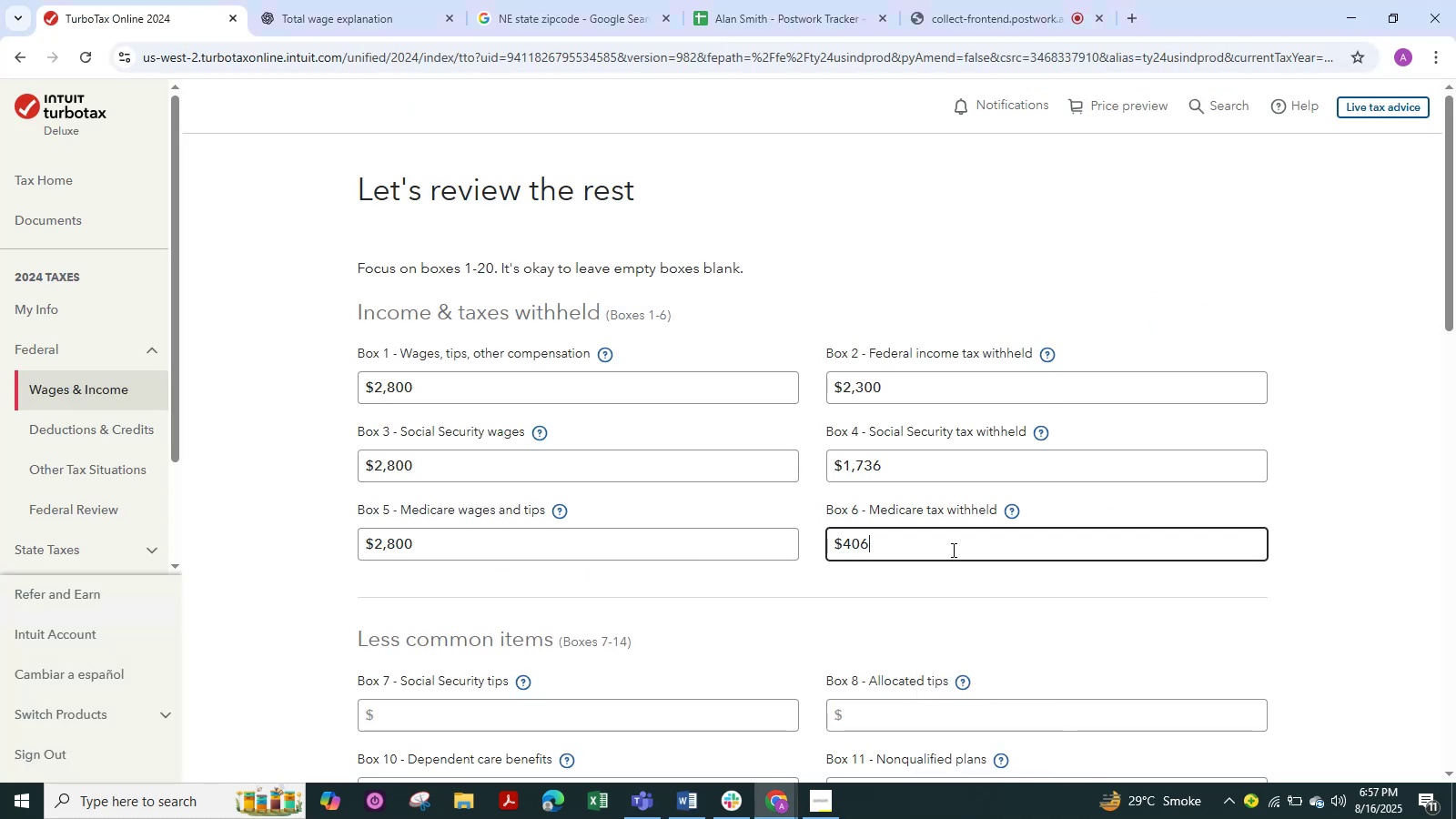 
key(Alt+Tab)
 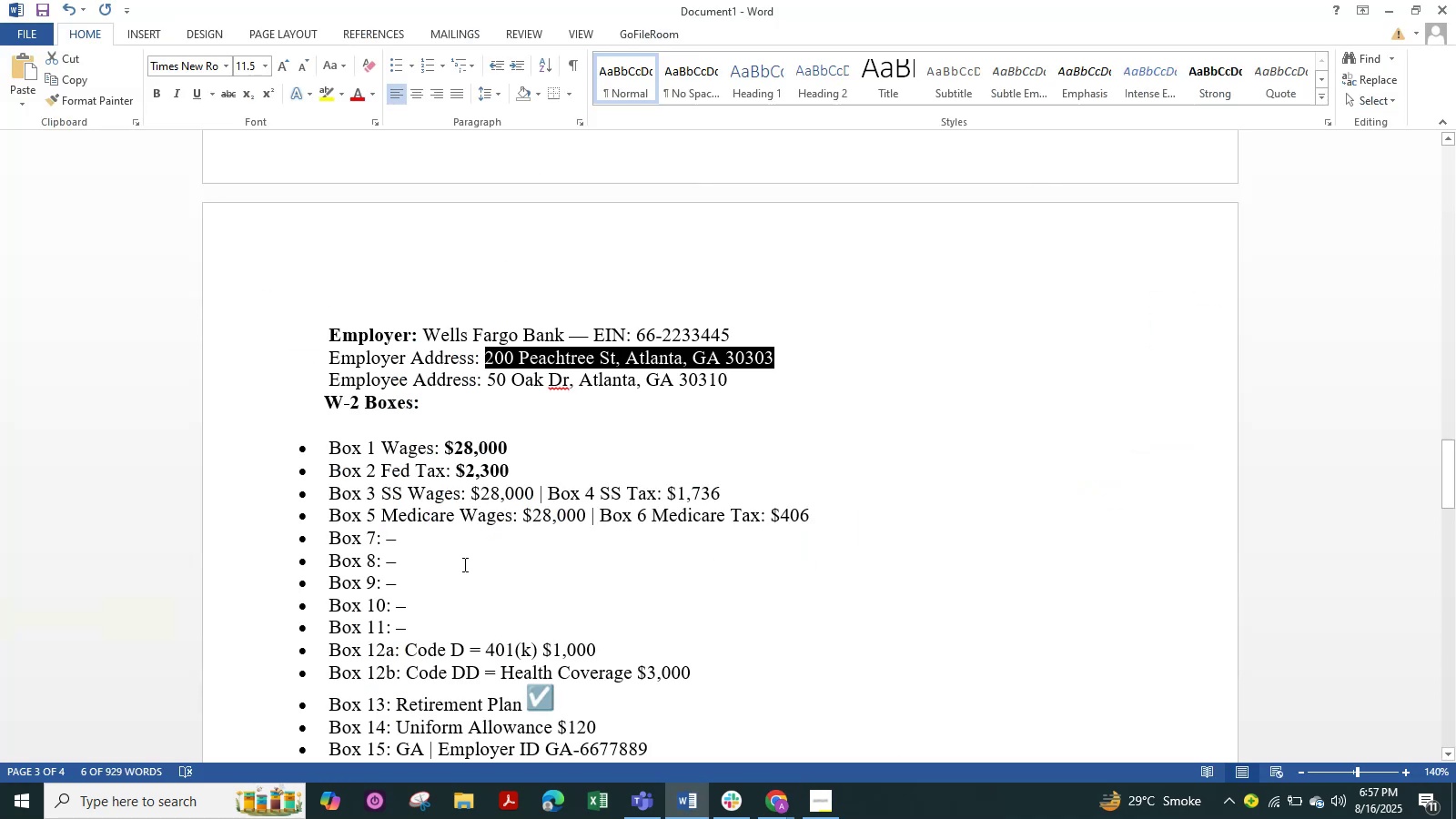 
scroll: coordinate [422, 568], scroll_direction: down, amount: 1.0
 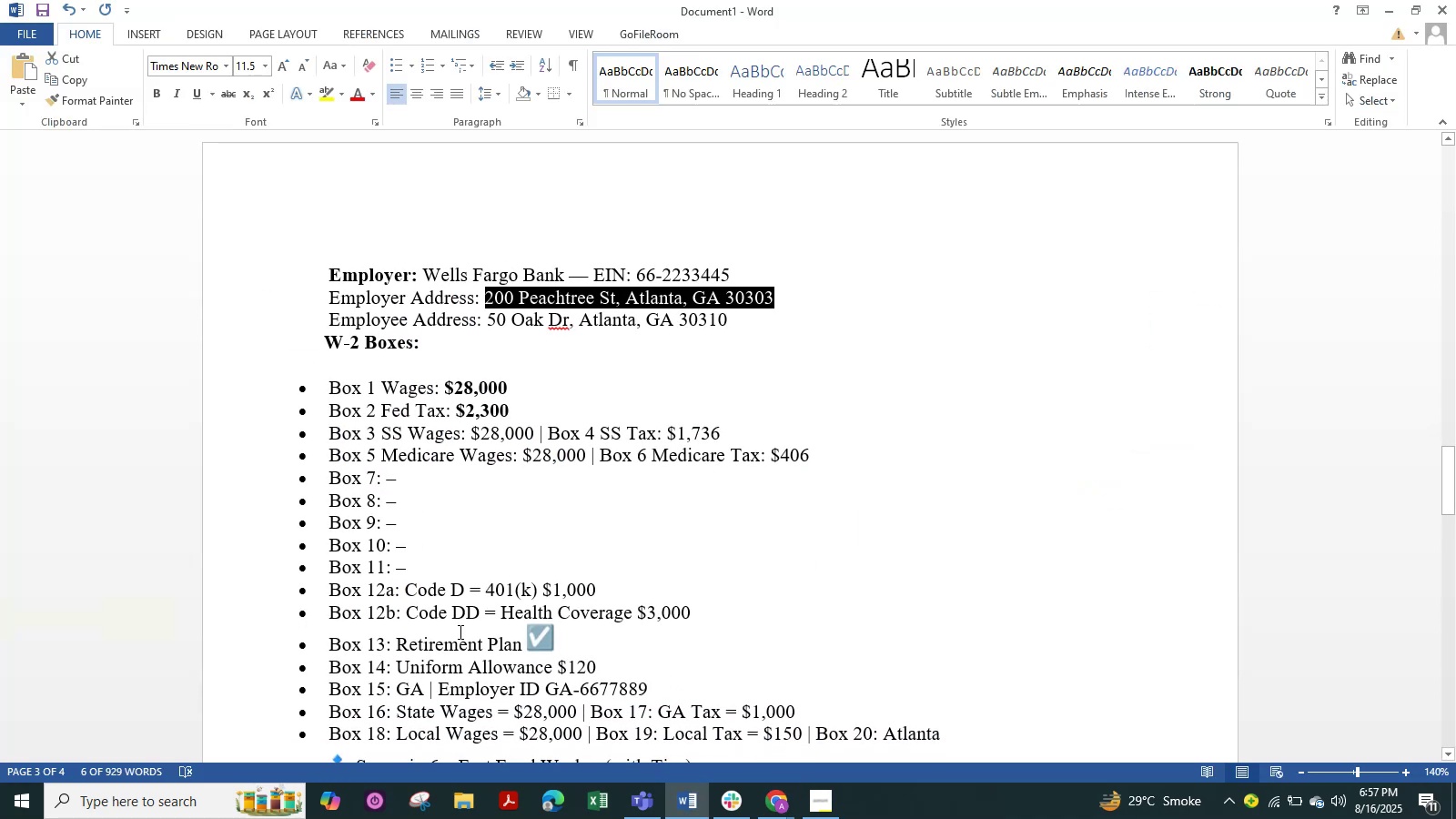 
key(Alt+Tab)
 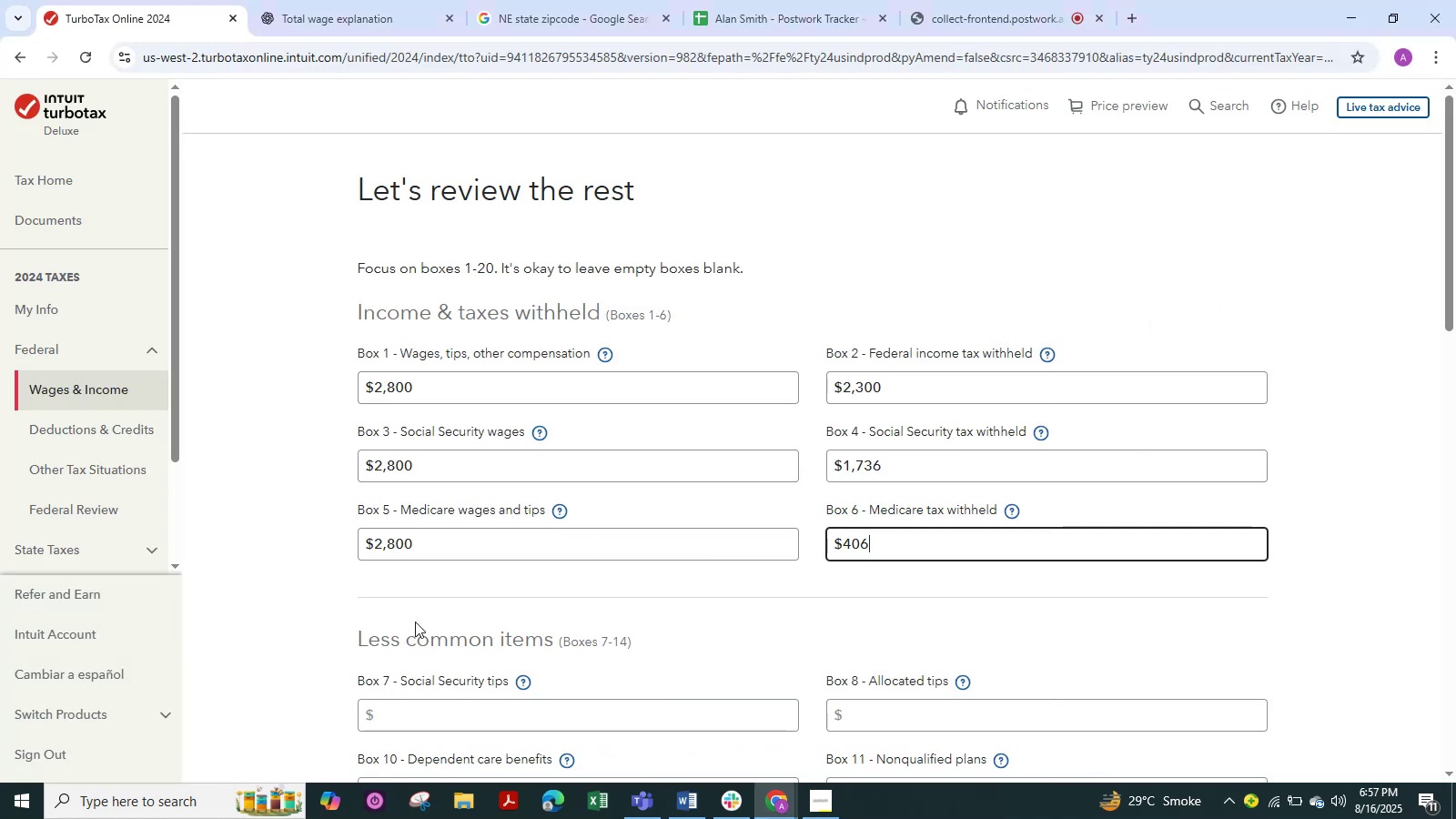 
scroll: coordinate [417, 623], scroll_direction: down, amount: 3.0
 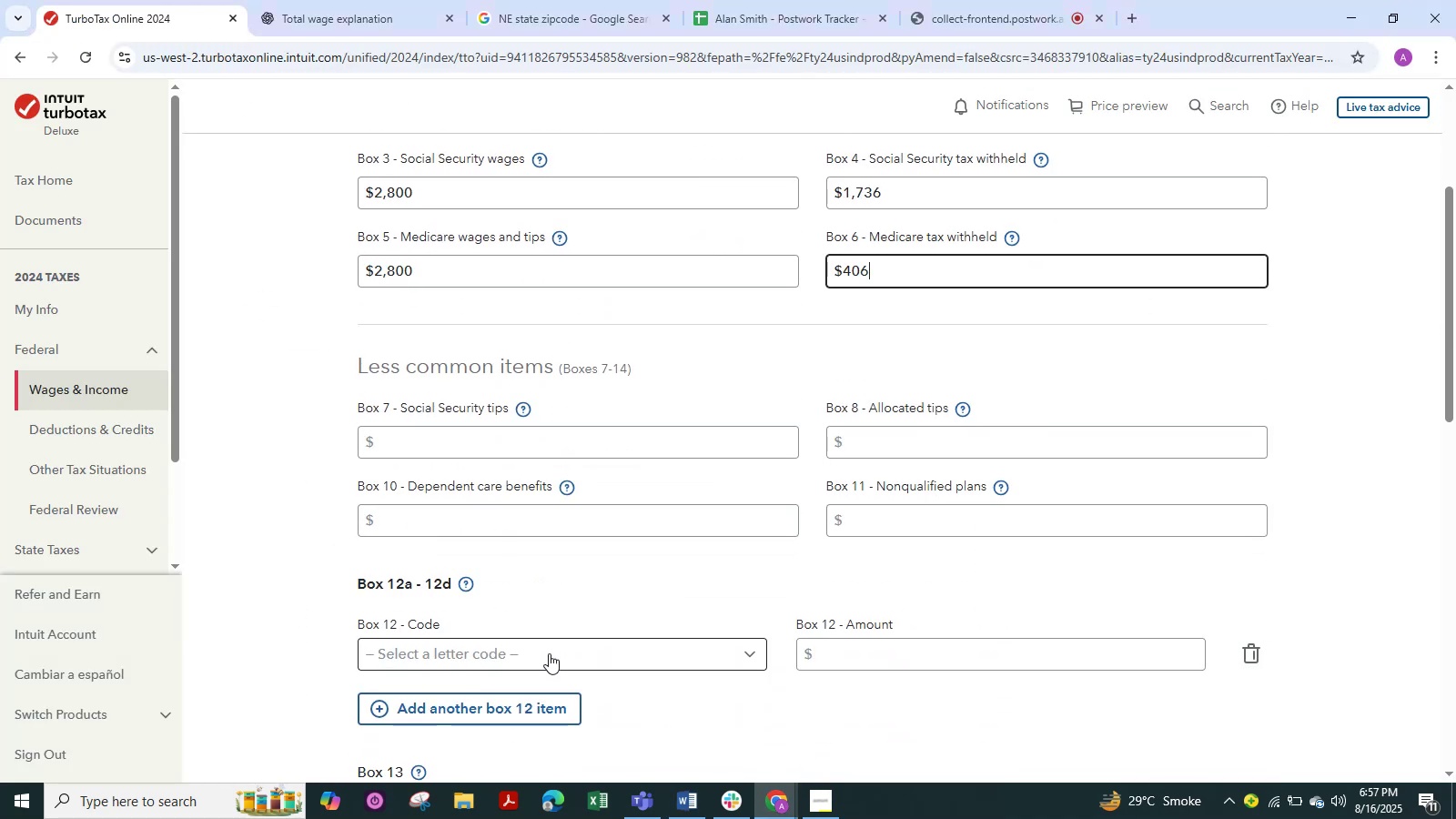 
left_click([549, 652])
 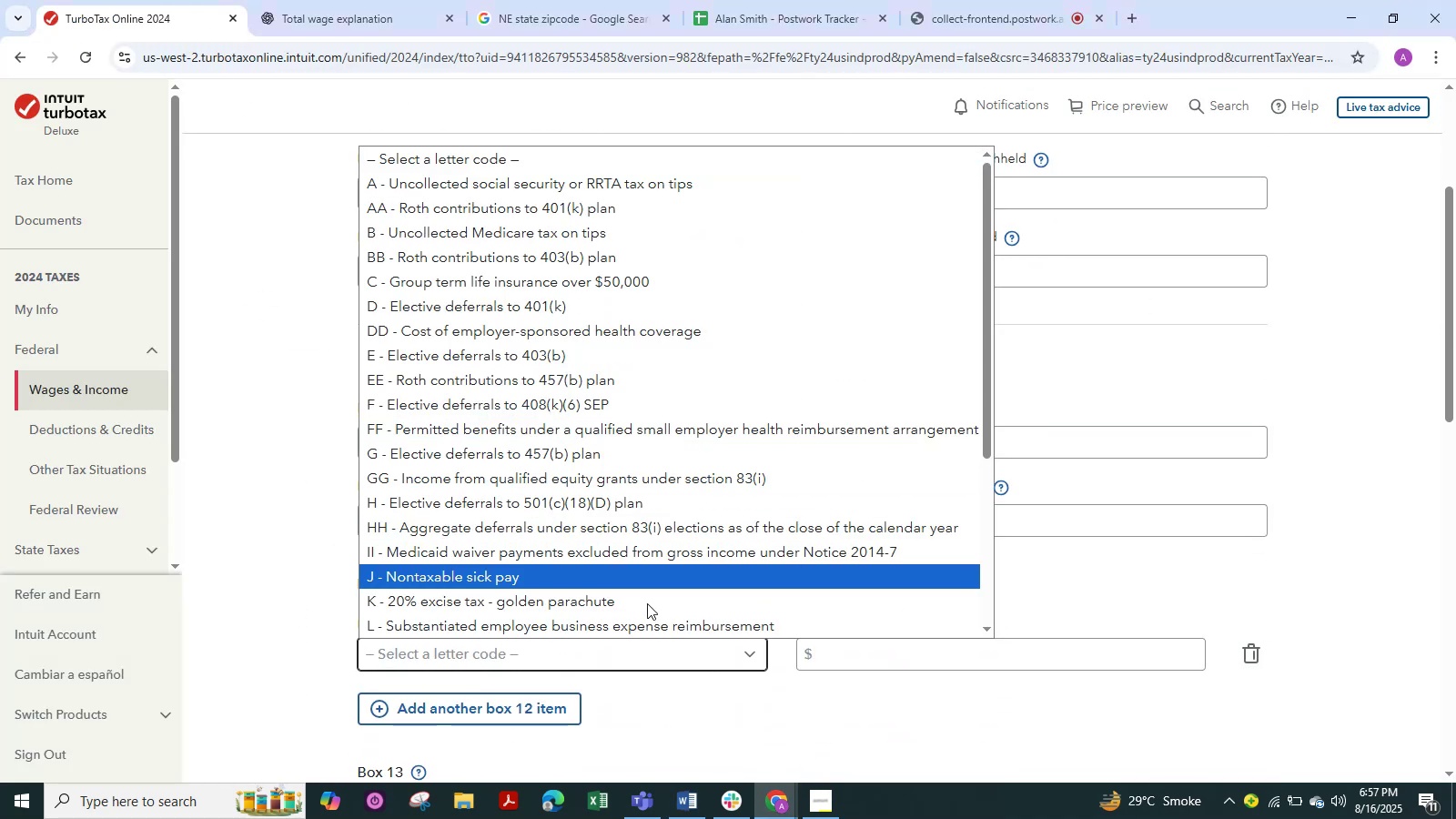 
left_click([895, 738])
 